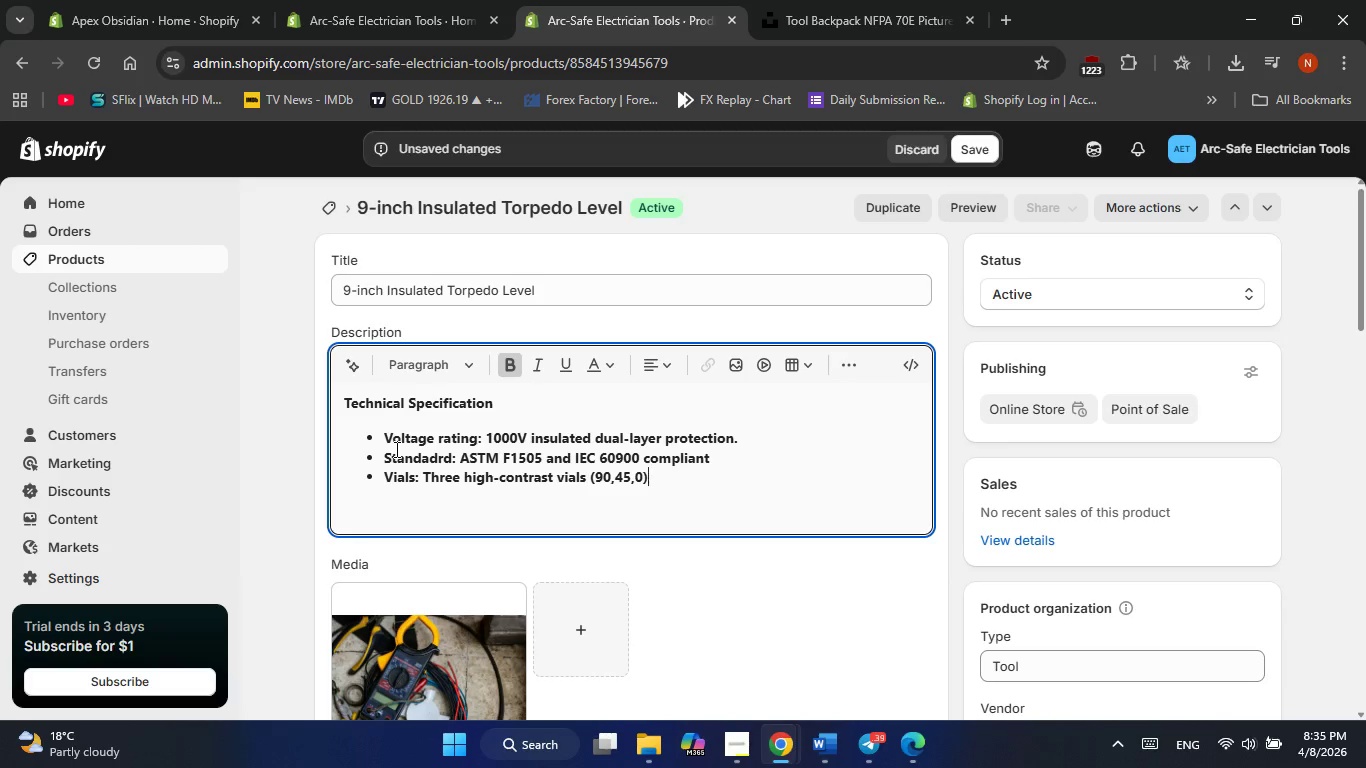 
key(Enter)
 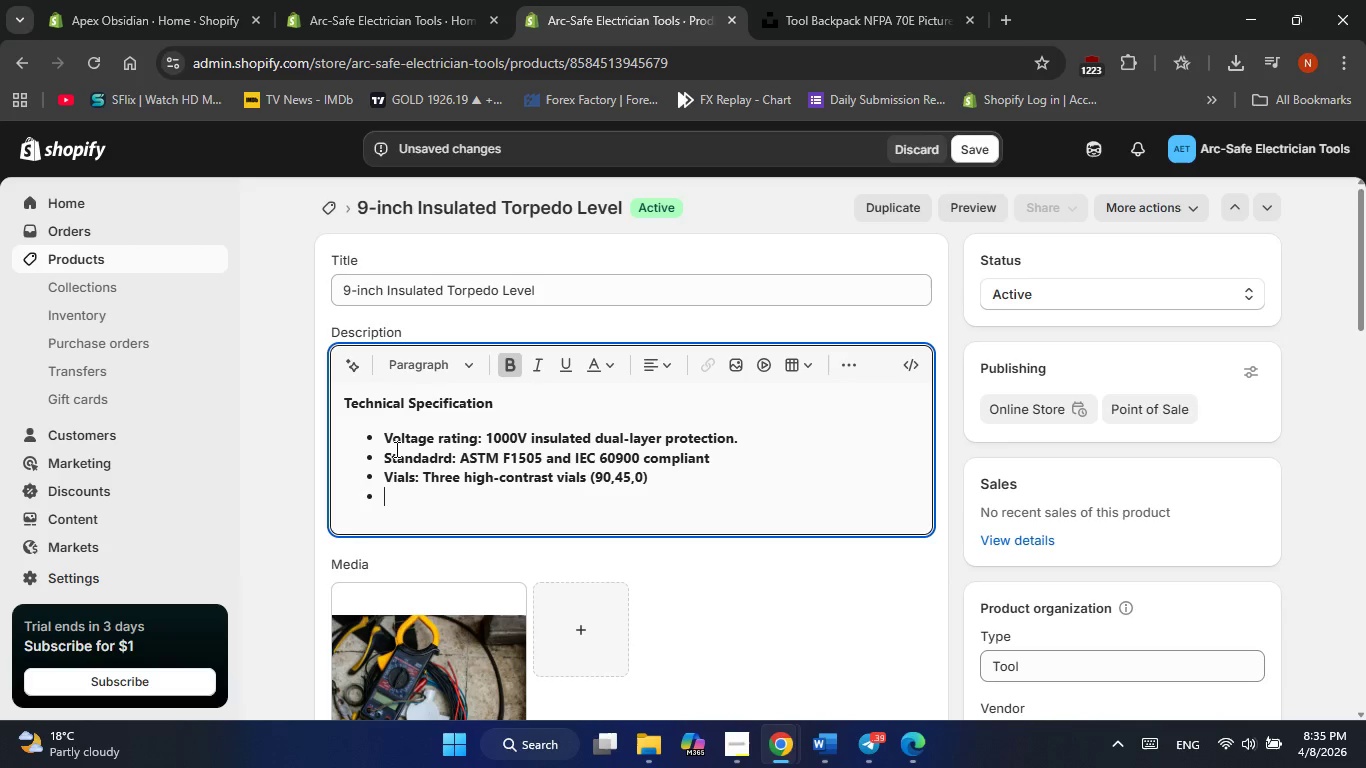 
type(b)
key(Backspace)
type(Body )
key(Backspace)
type(: )
 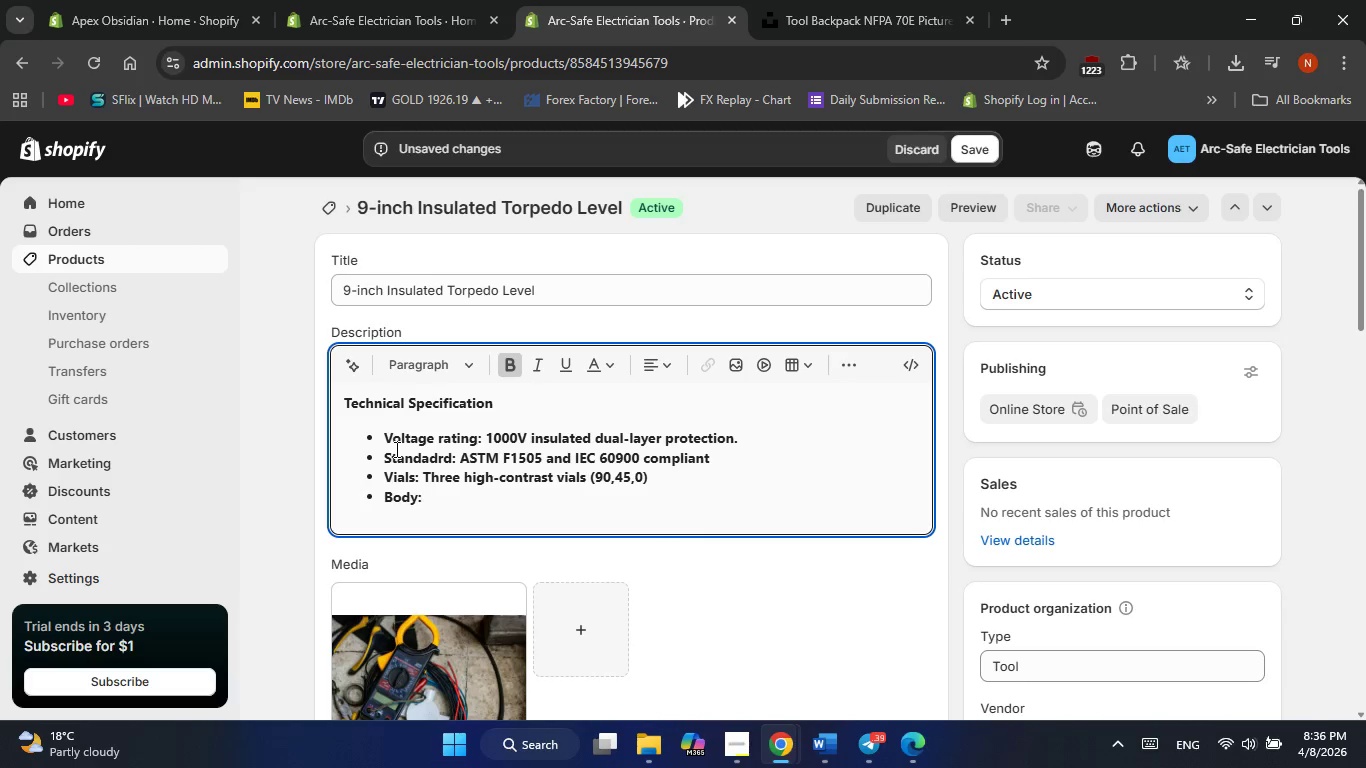 
type(Impact )
key(Backspace)
type(-resistant dielectric polymer)
 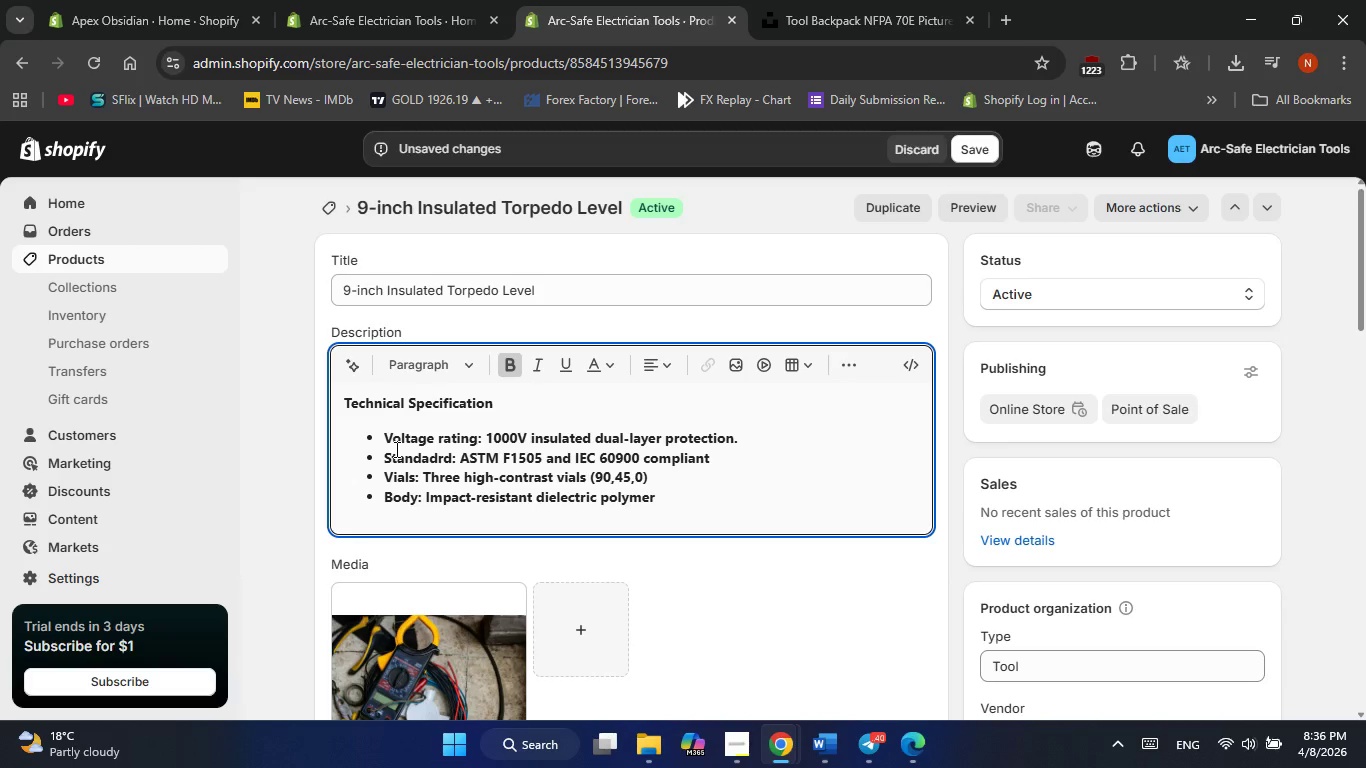 
key(Enter)
 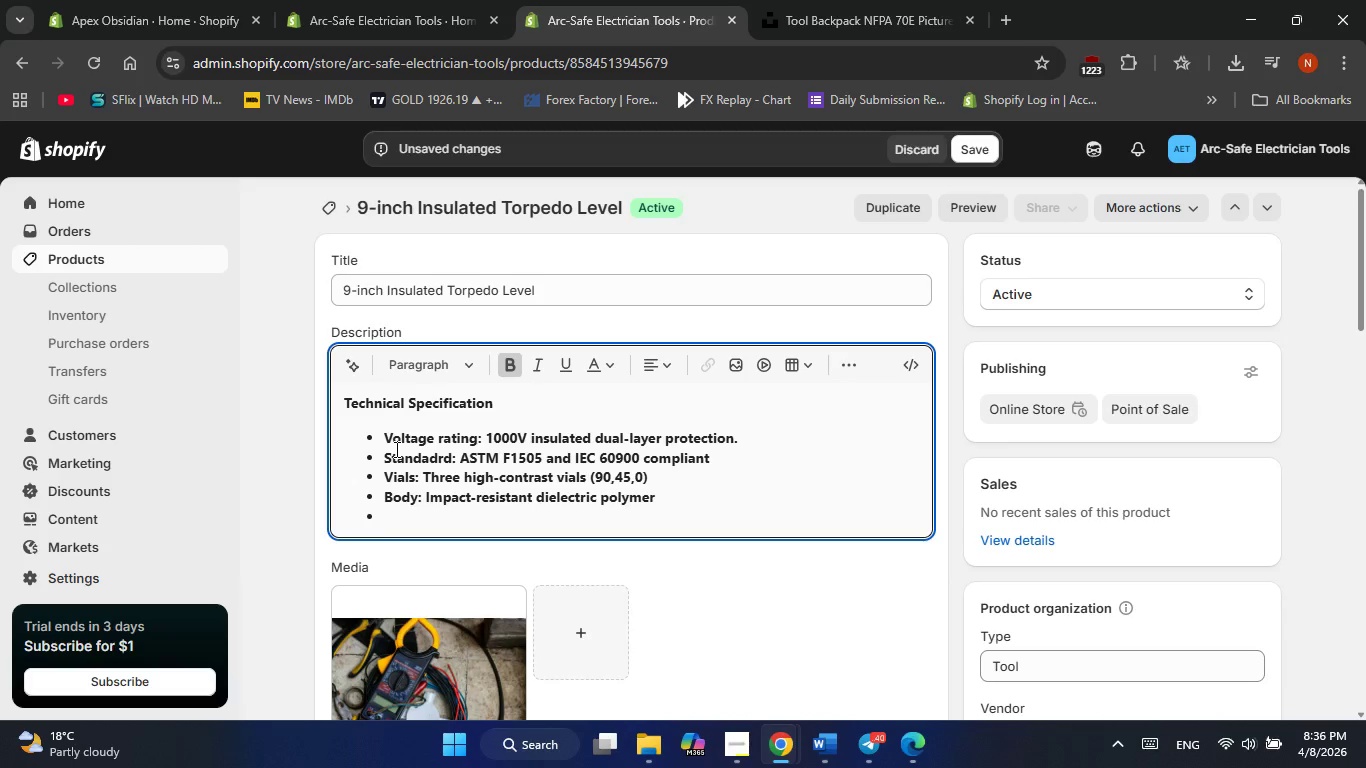 
key(Enter)
 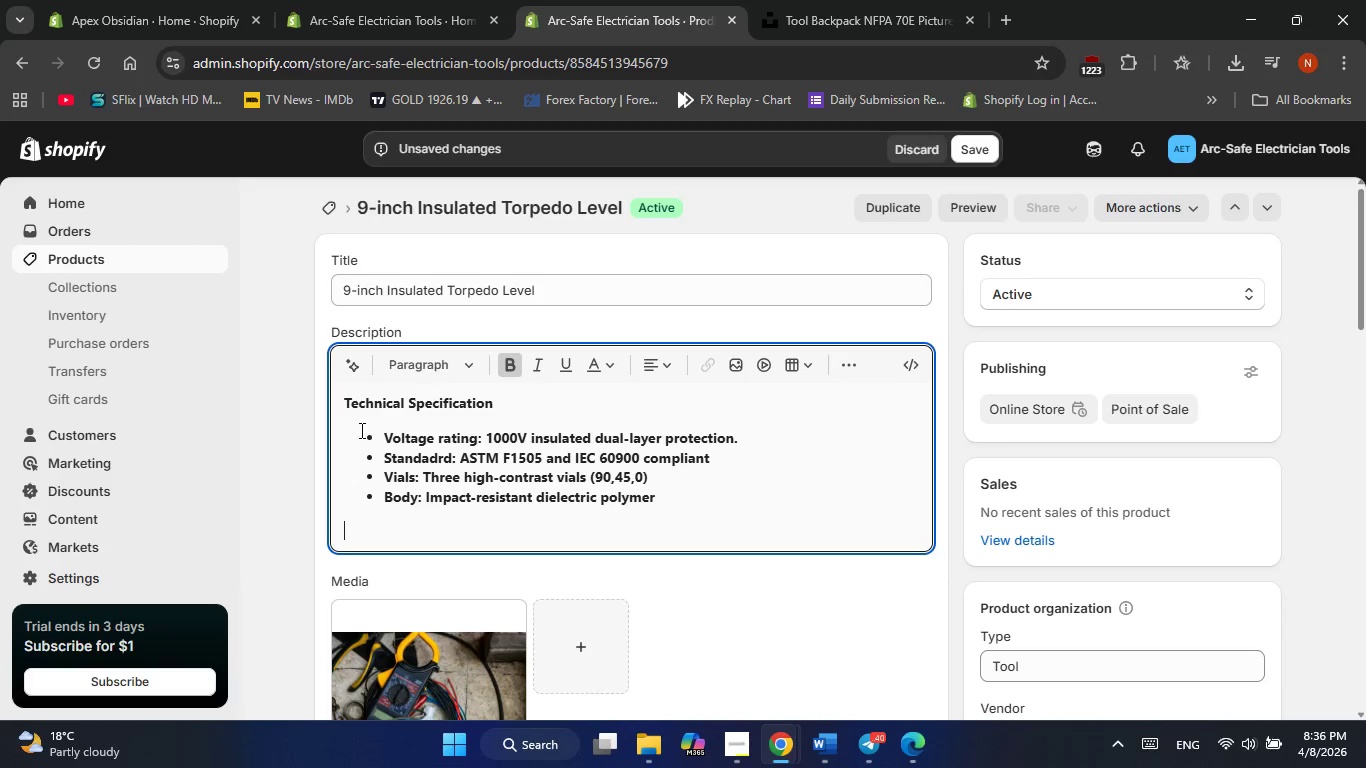 
left_click_drag(start_coordinate=[379, 436], to_coordinate=[678, 492])
 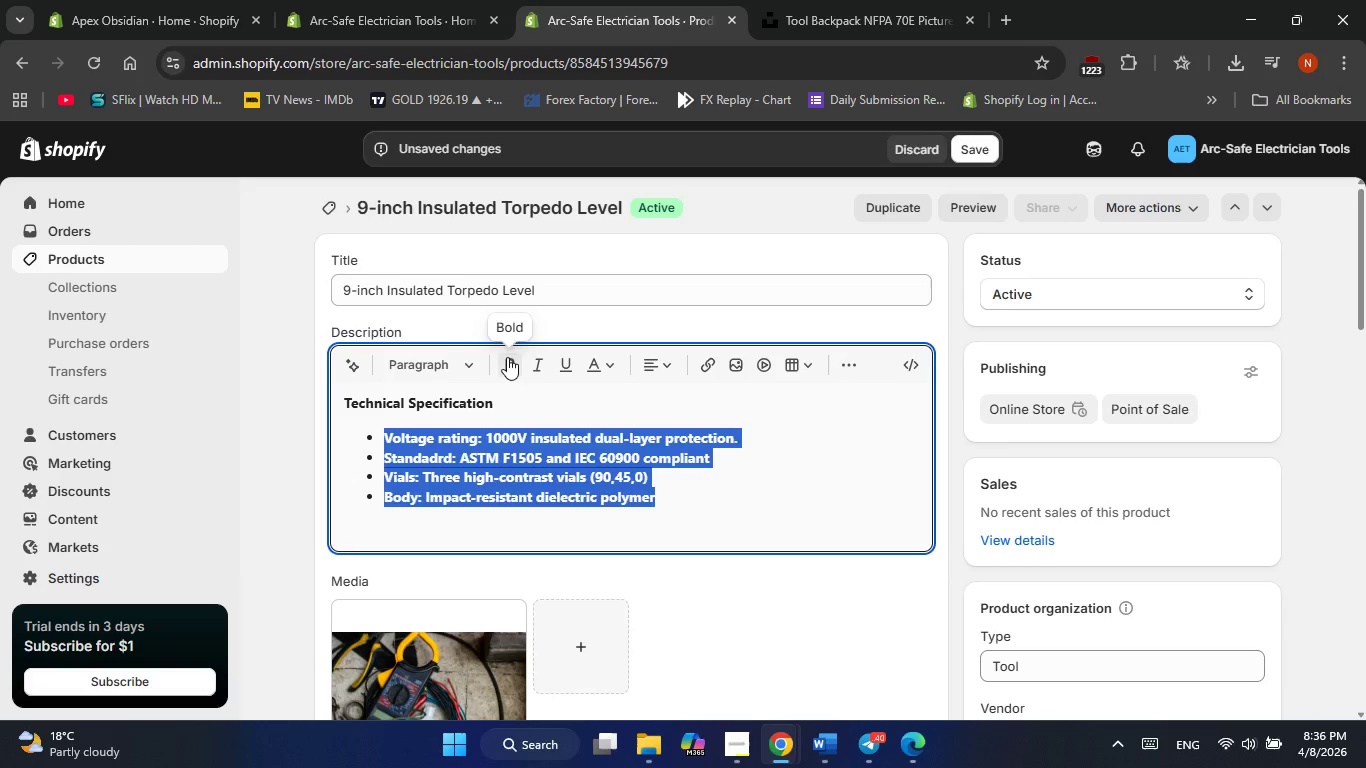 
left_click([507, 357])
 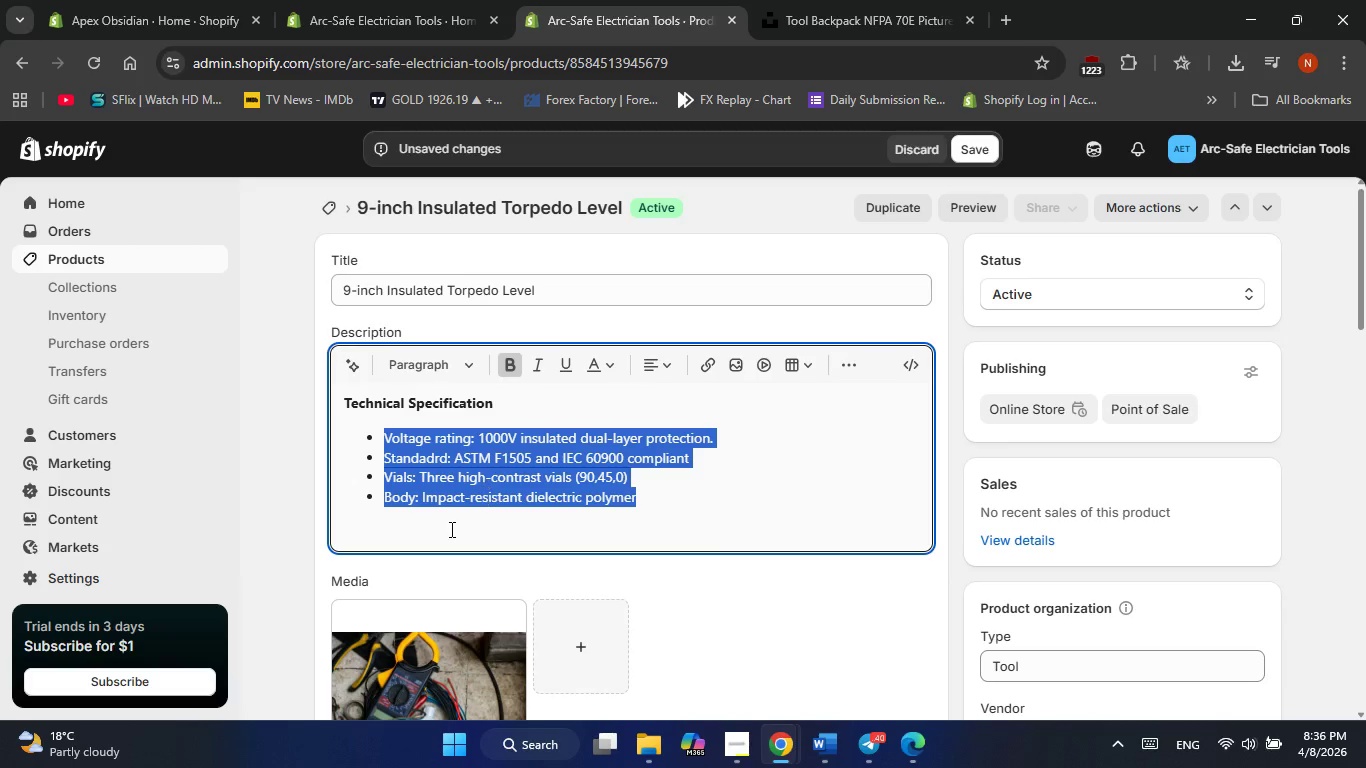 
left_click([450, 530])
 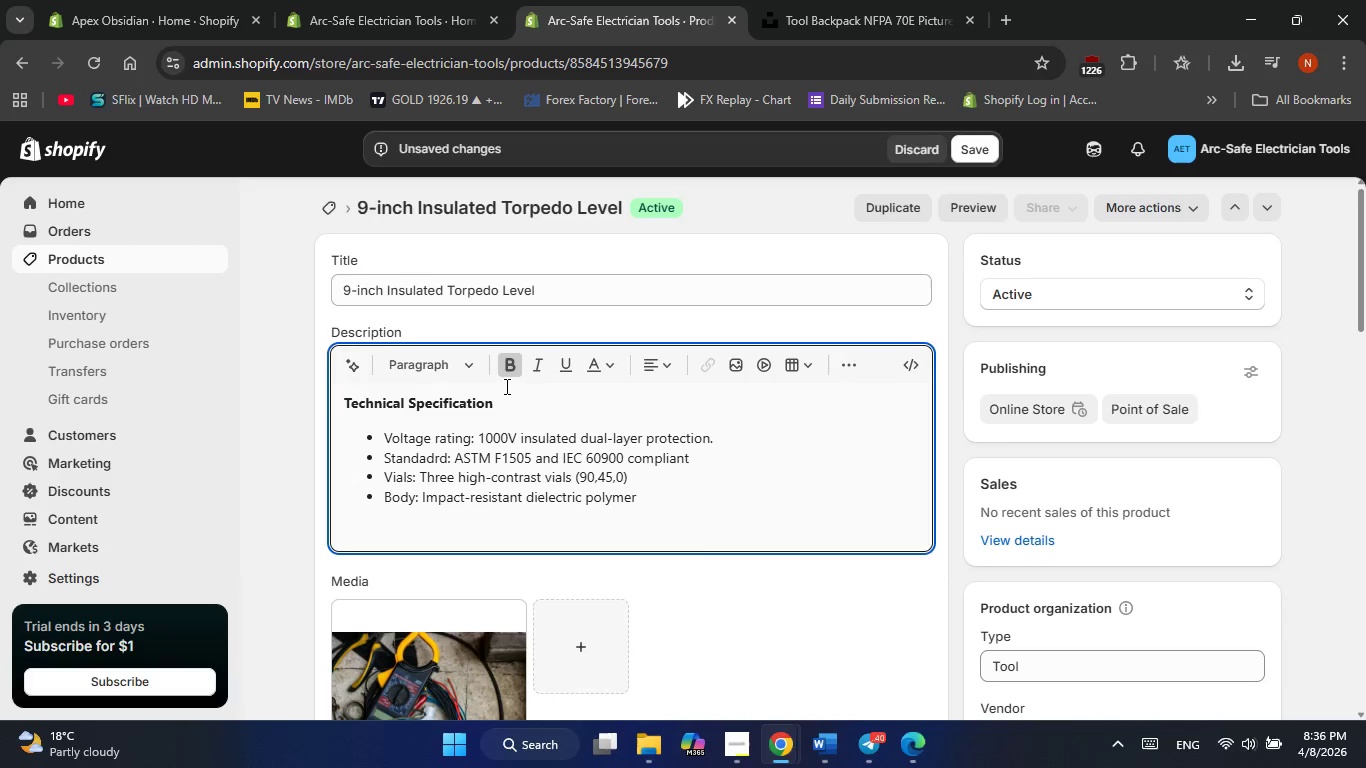 
left_click([509, 367])
 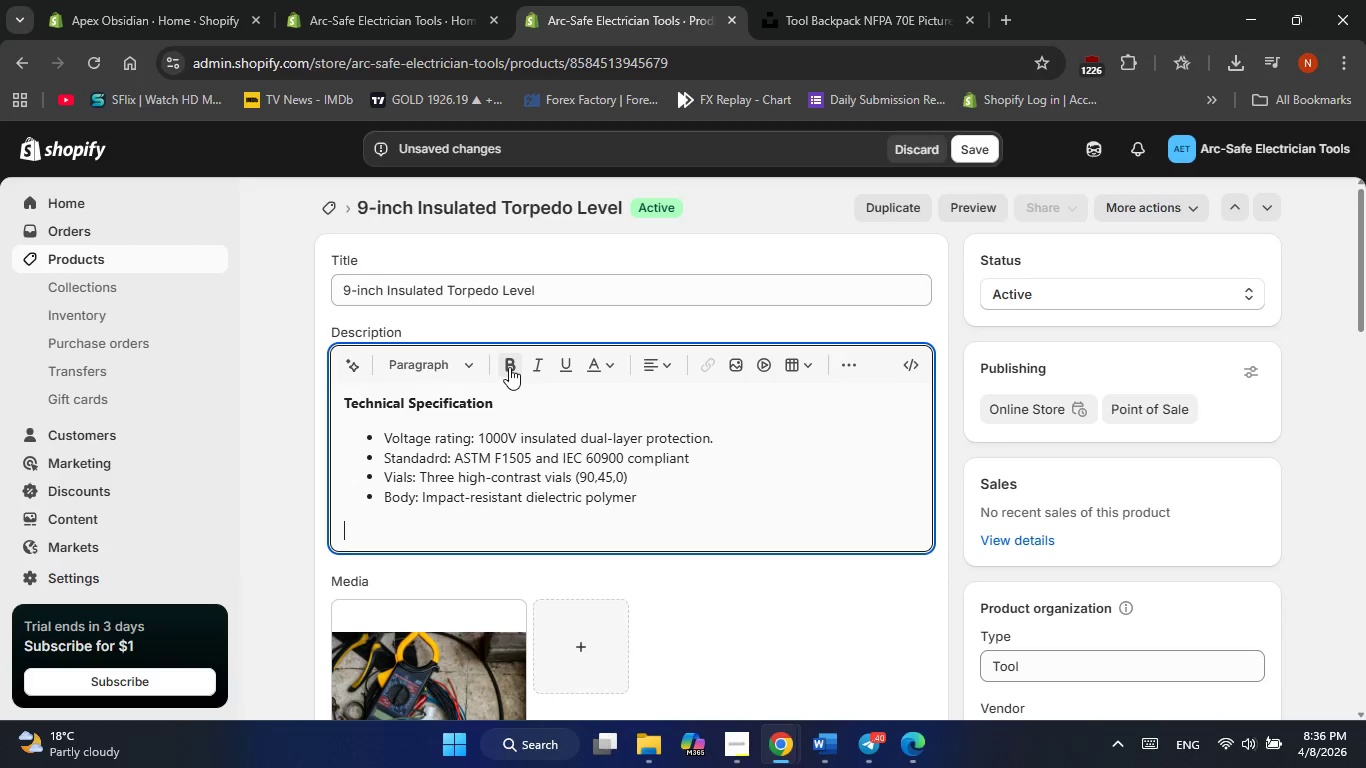 
left_click([509, 367])
 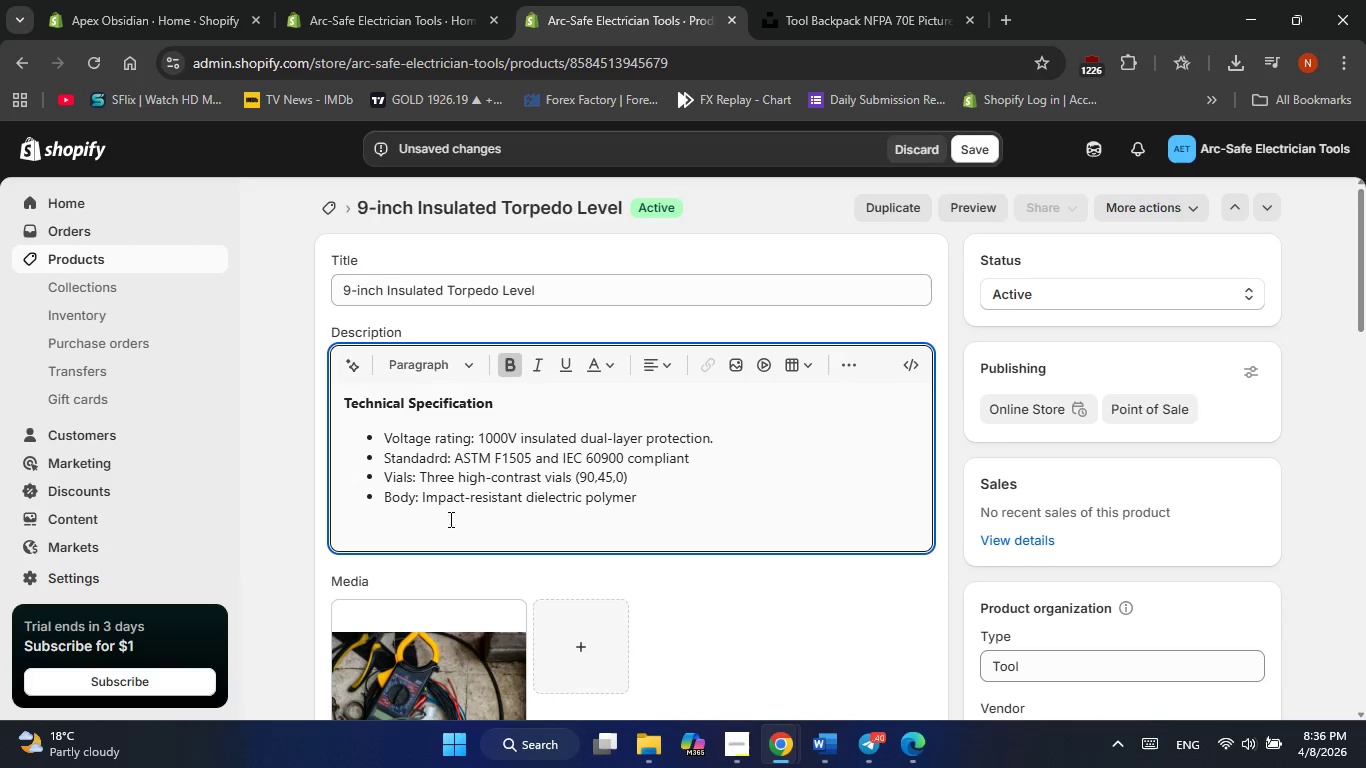 
left_click([441, 534])
 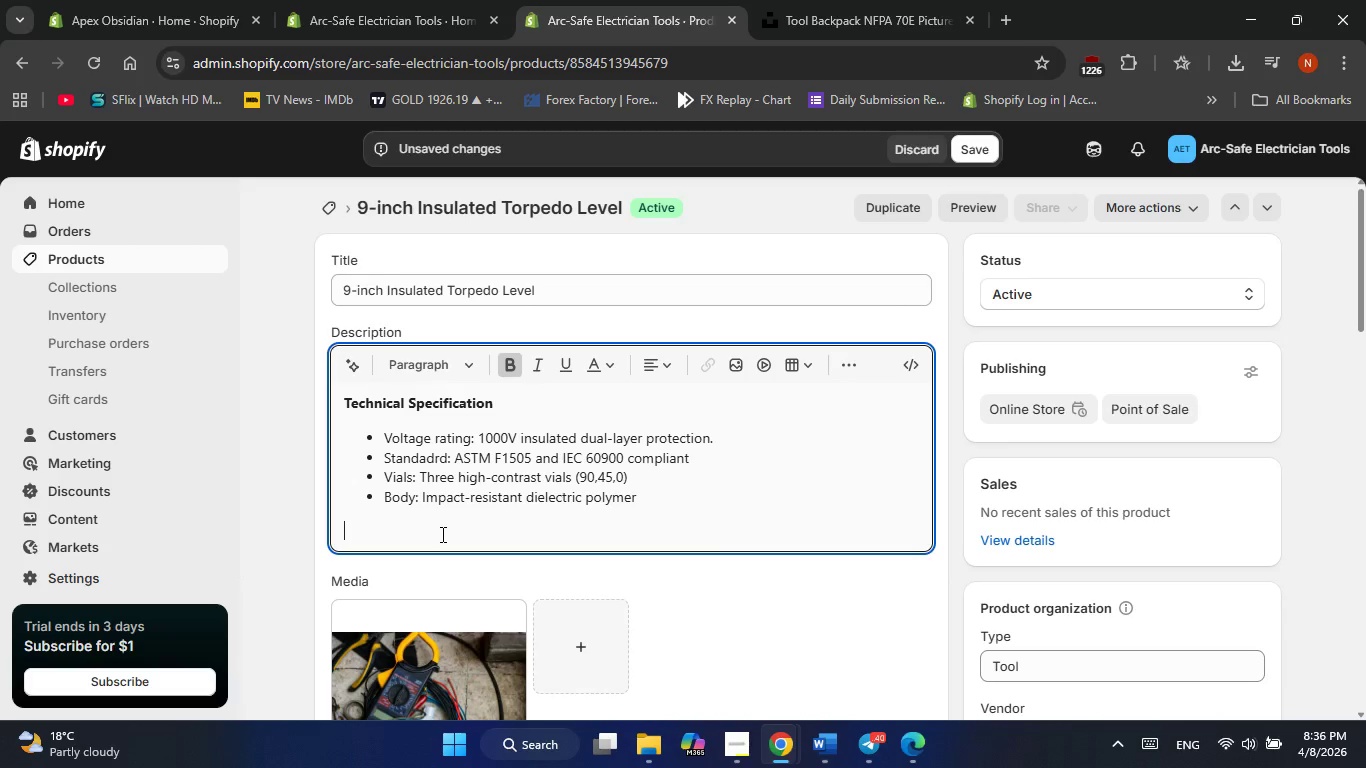 
type(Application)
 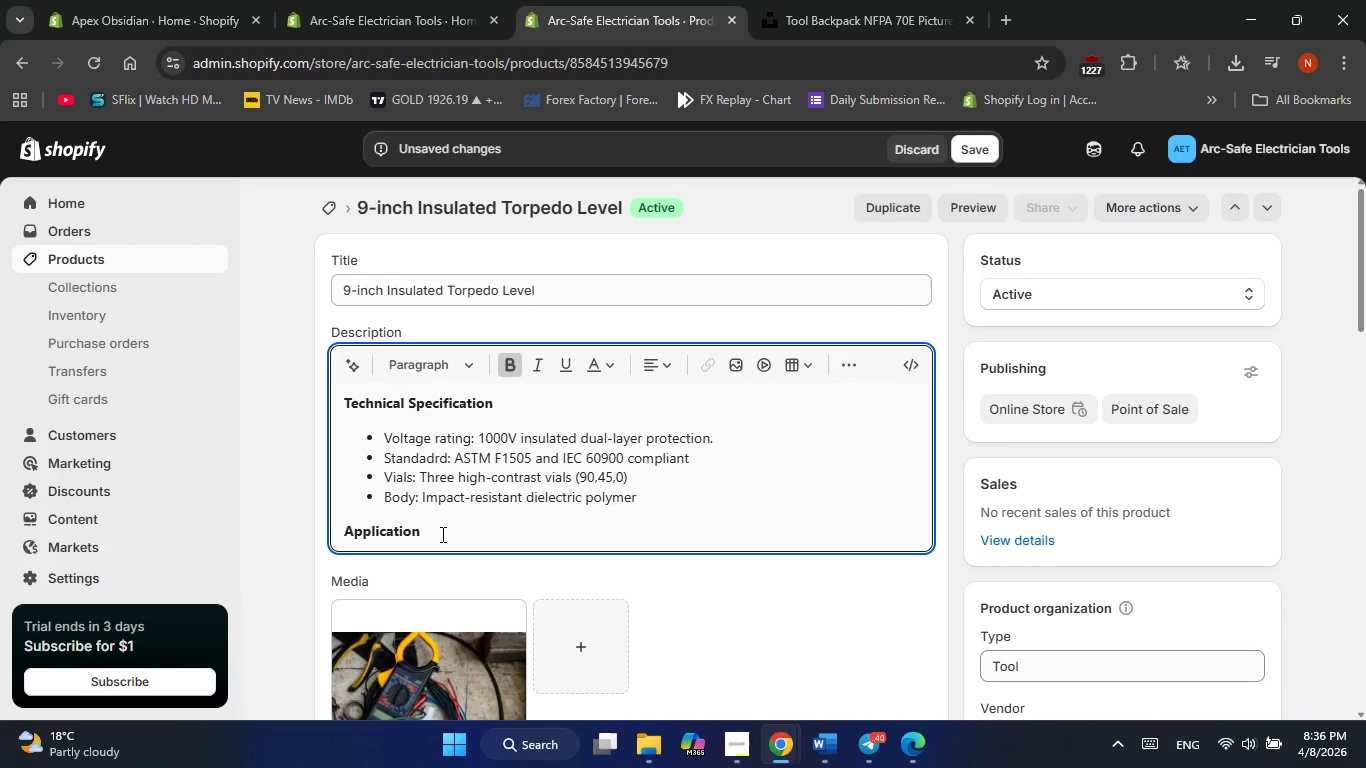 
key(Enter)
 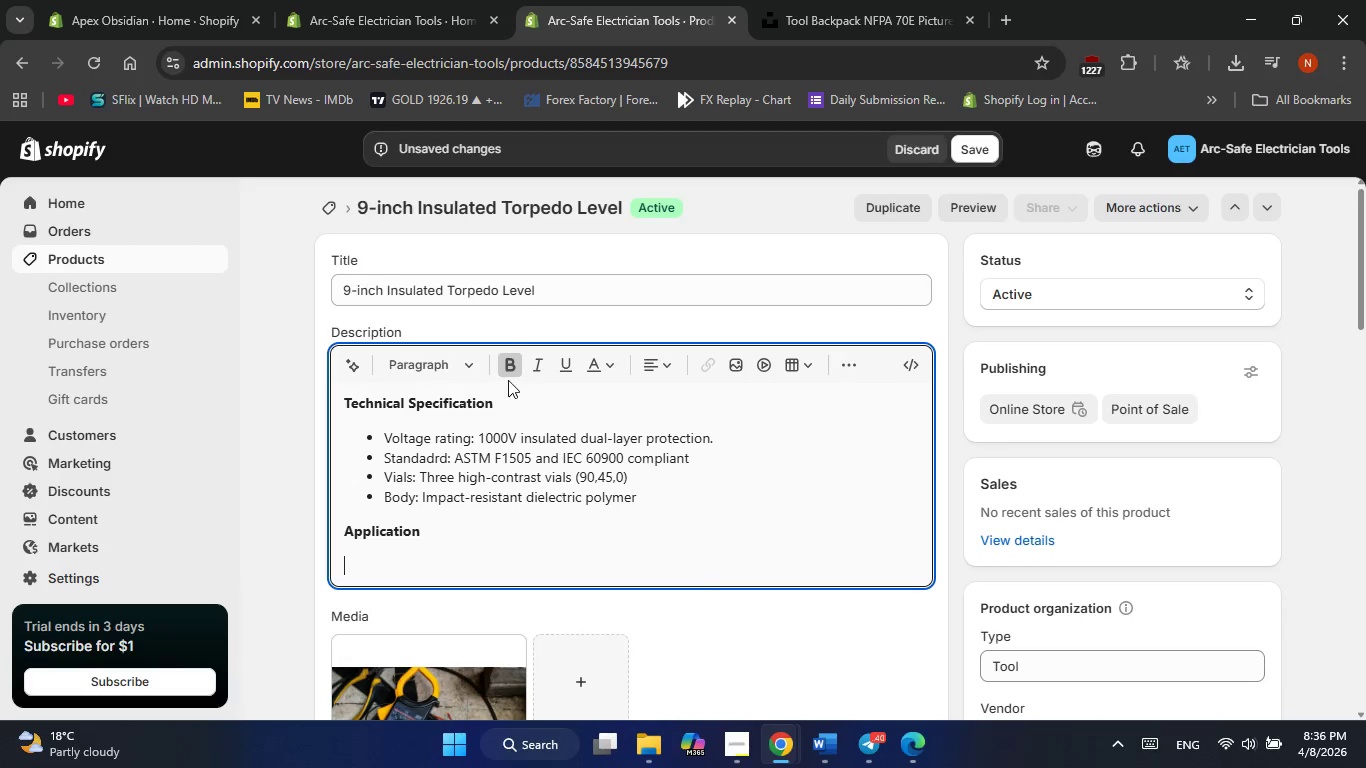 
left_click([511, 370])
 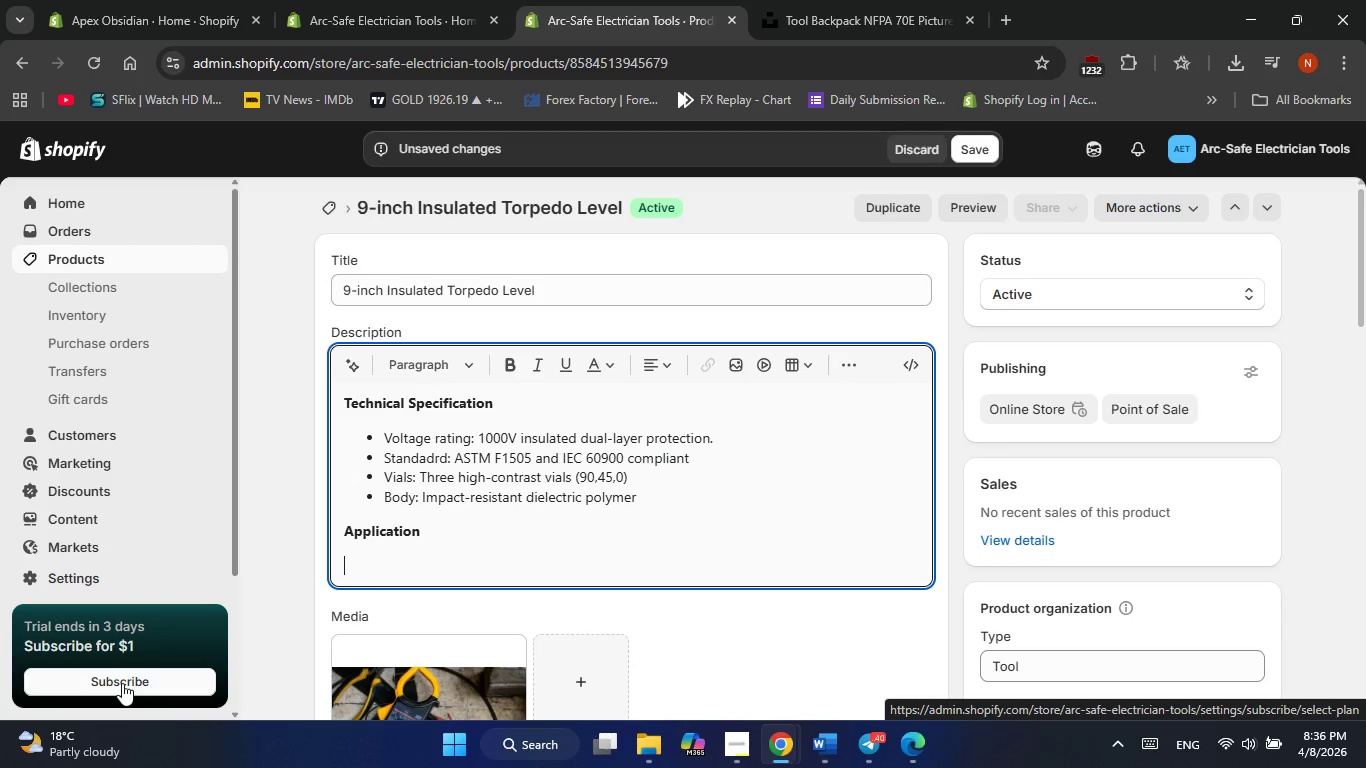 
wait(18.34)
 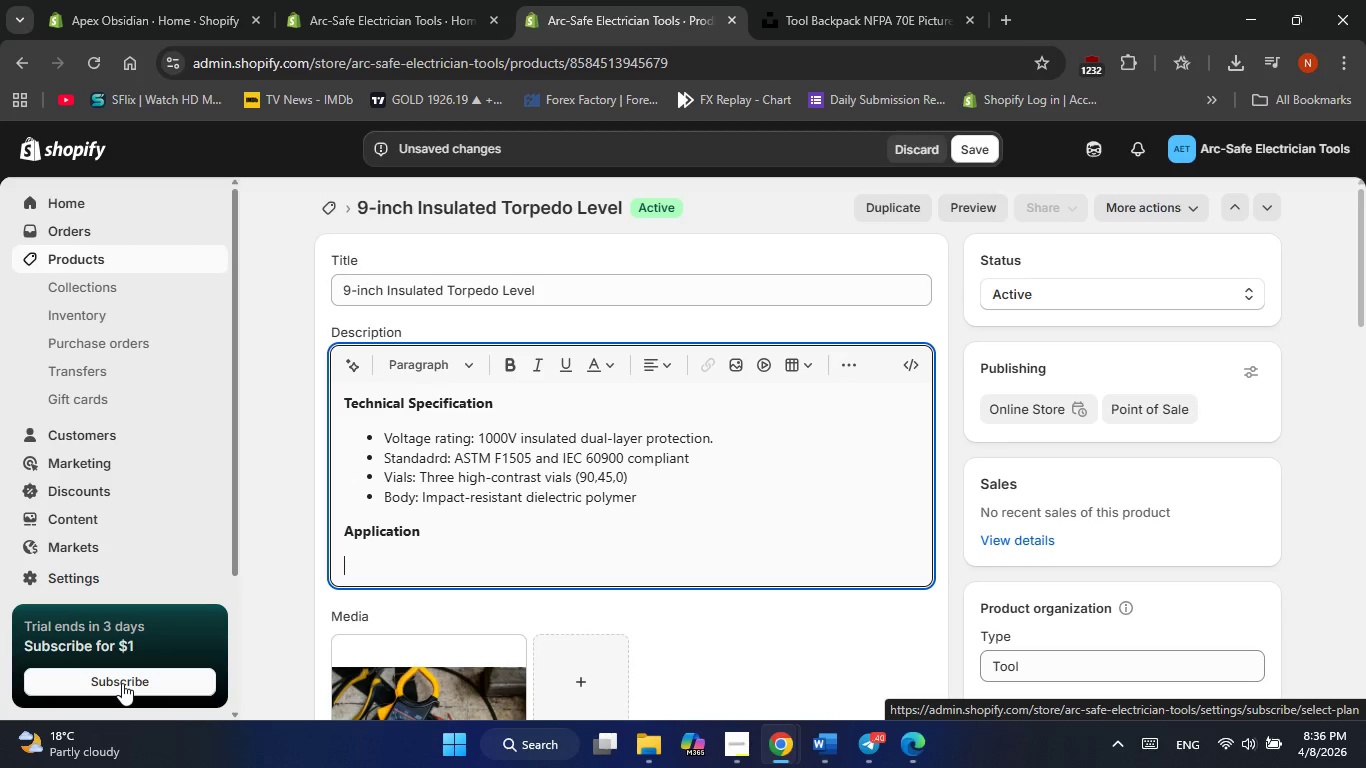 
type(Designer)
key(Backspace)
type(ed )
key(Backspace)
key(Backspace)
key(Backspace)
type(d for leveling swith)
key(Backspace)
type(chgear and conduit inside live panels )
key(Backspace)
type(,this level provides 10000)
key(Backspace)
type(V insulated protection against phase-to )
key(Backspace)
type(- )
key(Backspace)
type(ground faults.Its is )
key(Backspace)
key(Backspace)
key(Backspace)
key(Backspace)
key(Backspace)
type( is an essential r)
key(Backspace)
type(tool for maintaining precisi)
 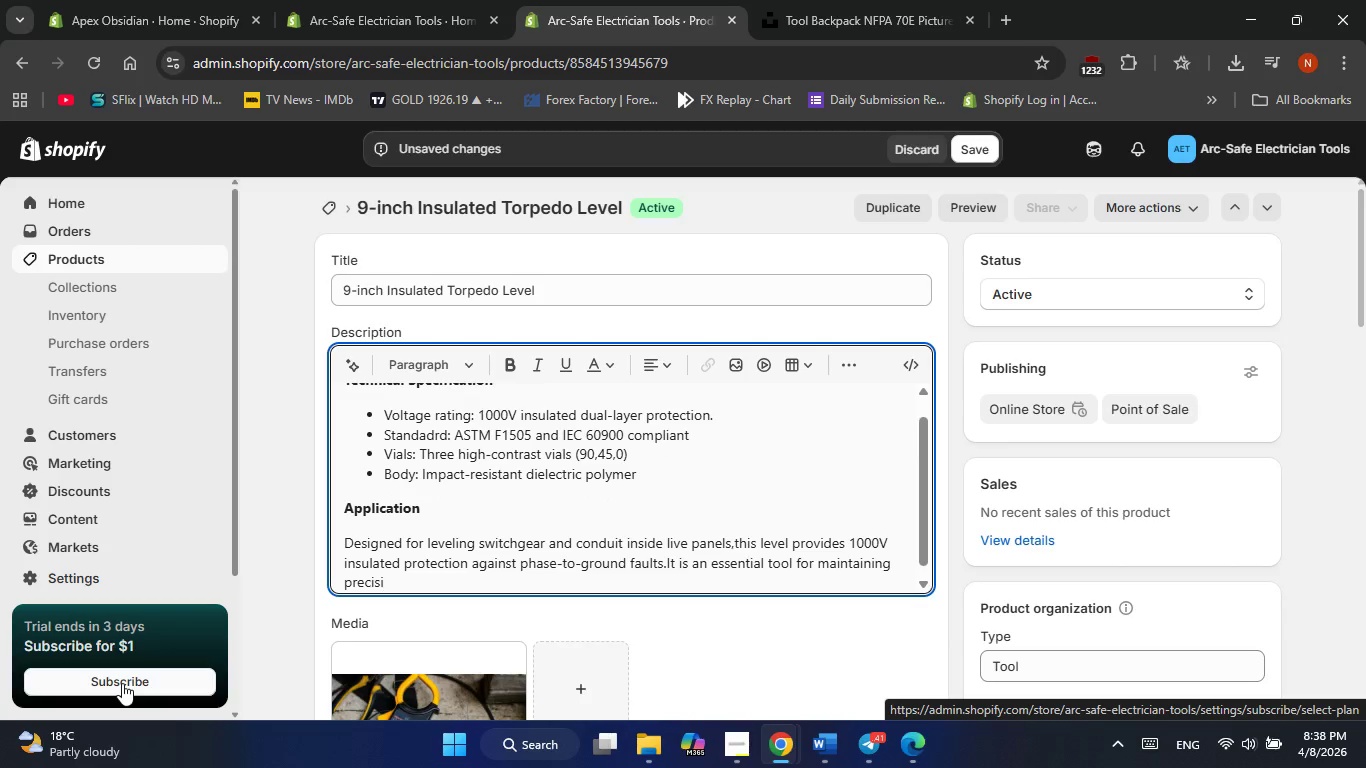 
wait(5.39)
 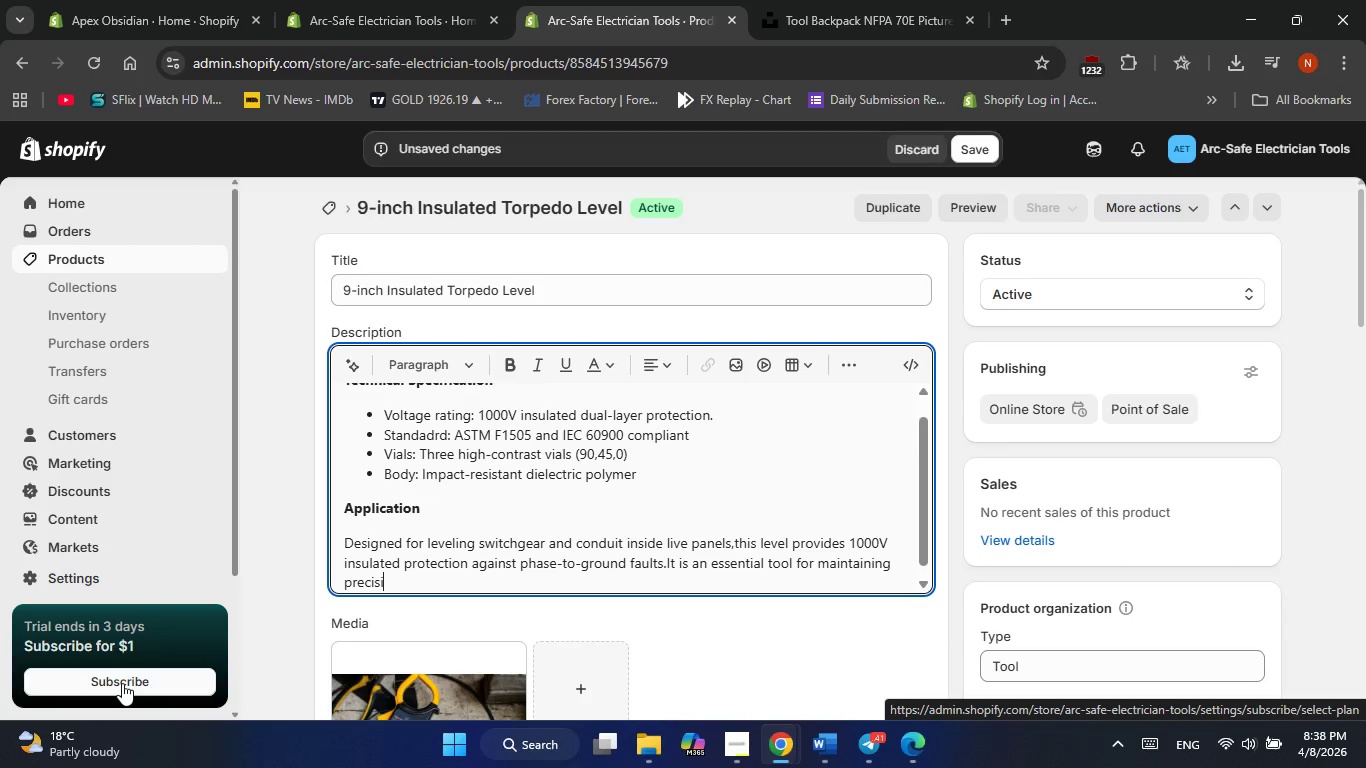 
type(on without compromising arc flash safety standad)
 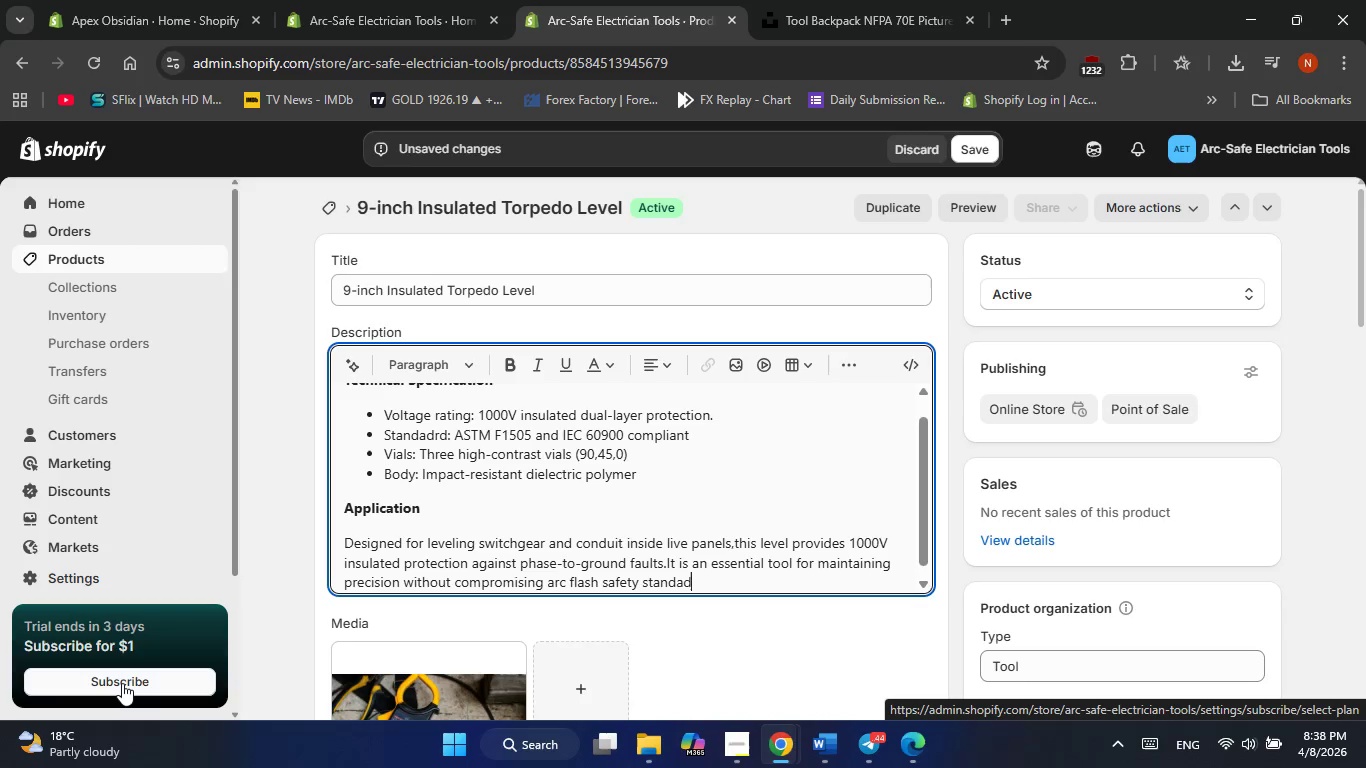 
key(Backspace)
type(rds )
key(Backspace)
type(.)
 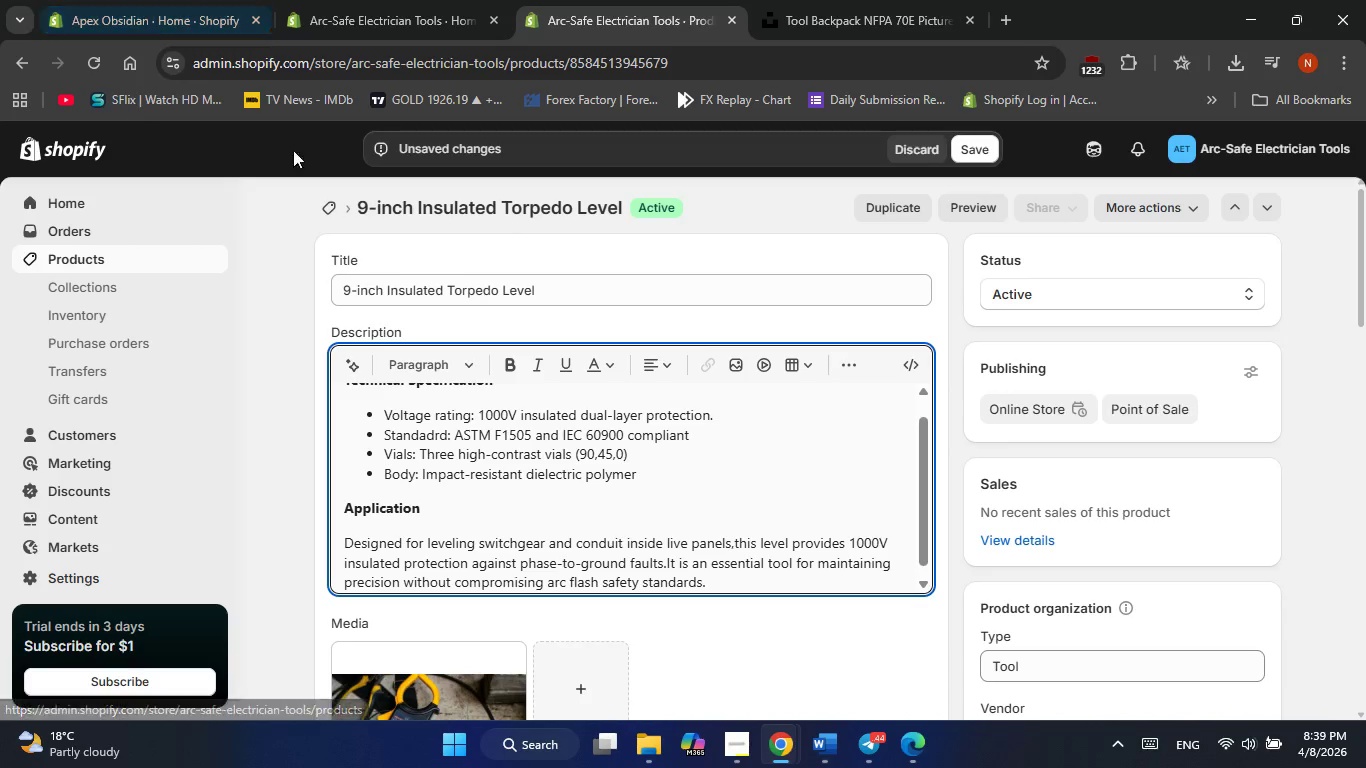 
scroll: coordinate [523, 502], scroll_direction: down, amount: 1.0
 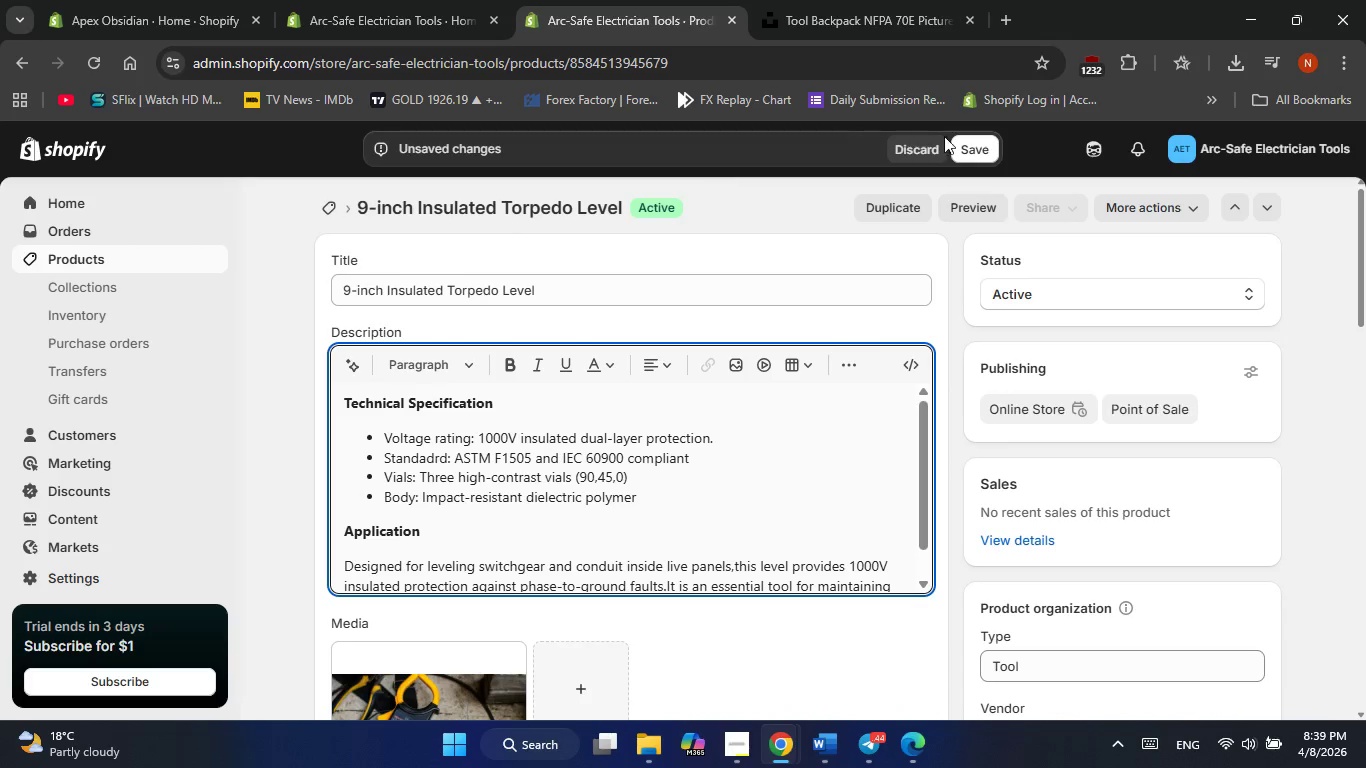 
left_click([979, 159])
 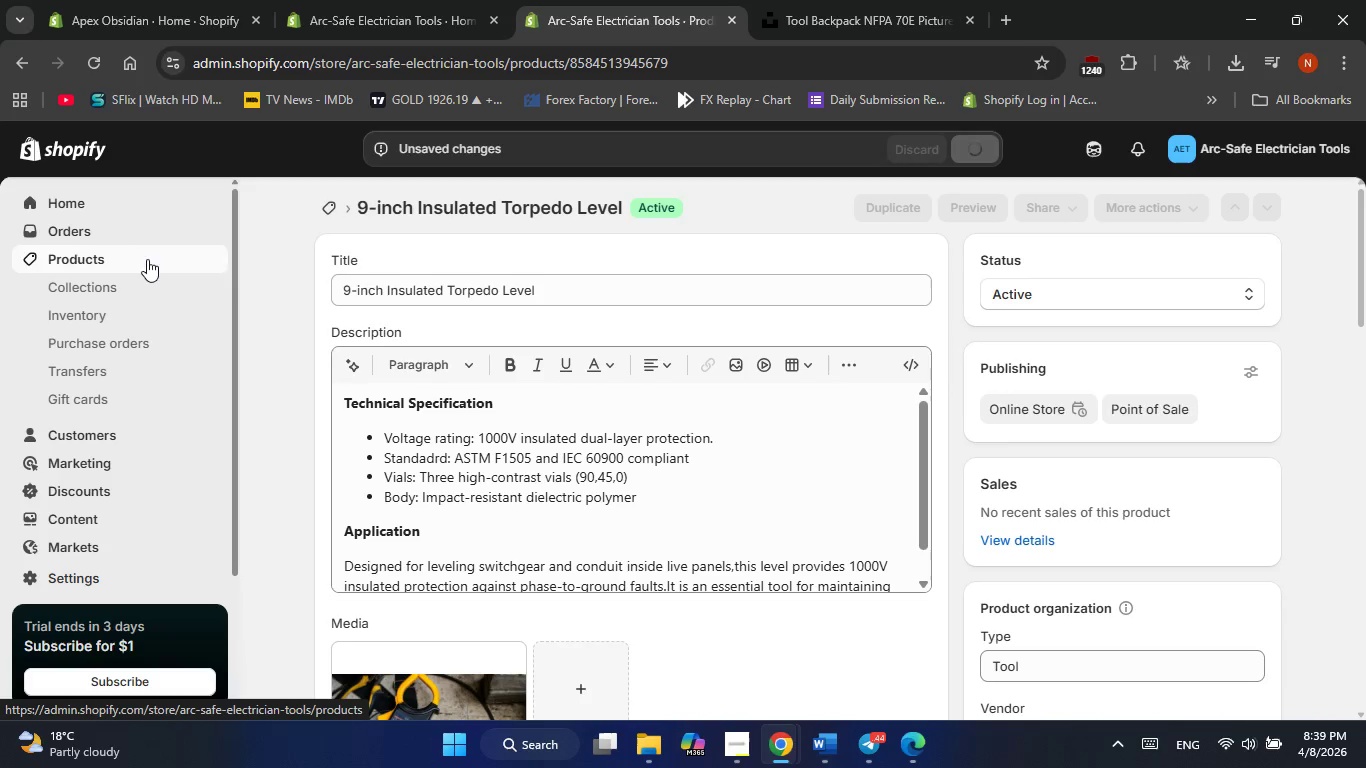 
wait(5.28)
 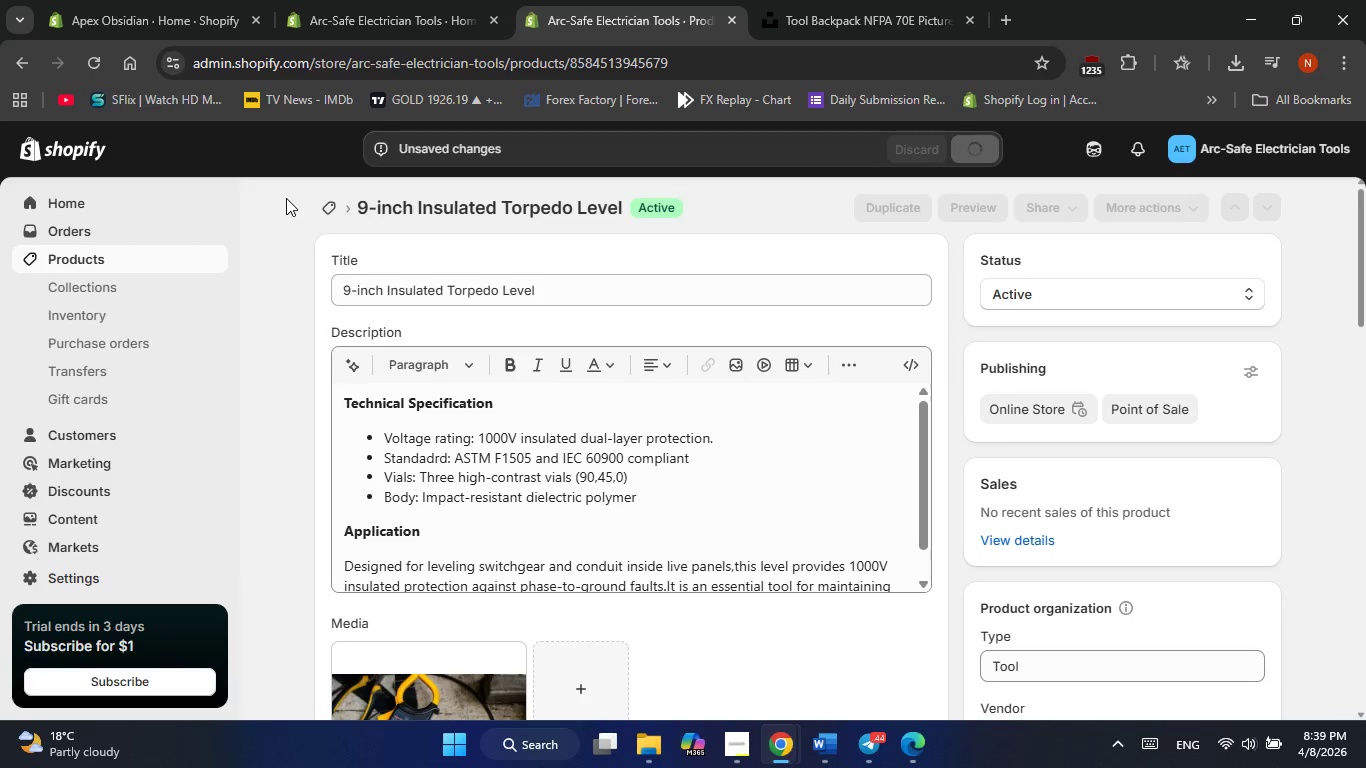 
left_click([147, 259])
 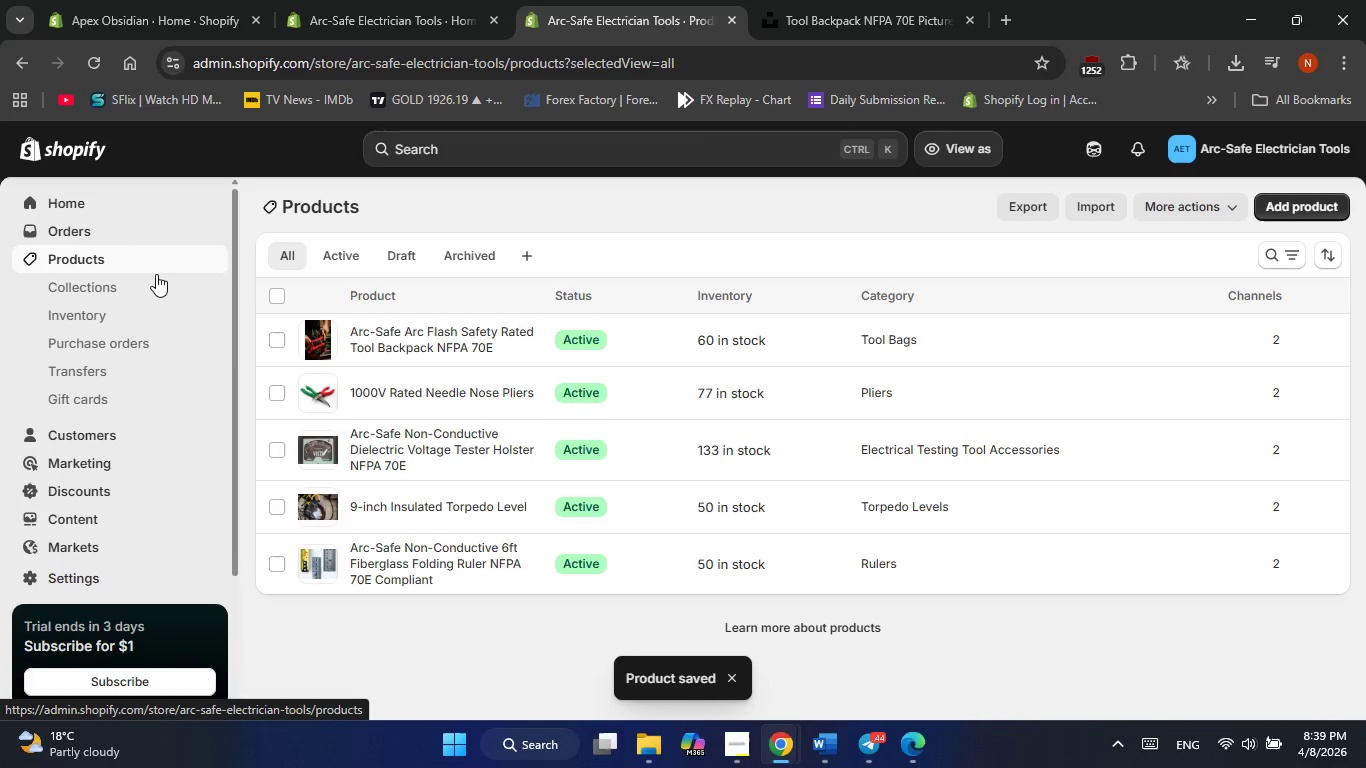 
left_click([415, 561])
 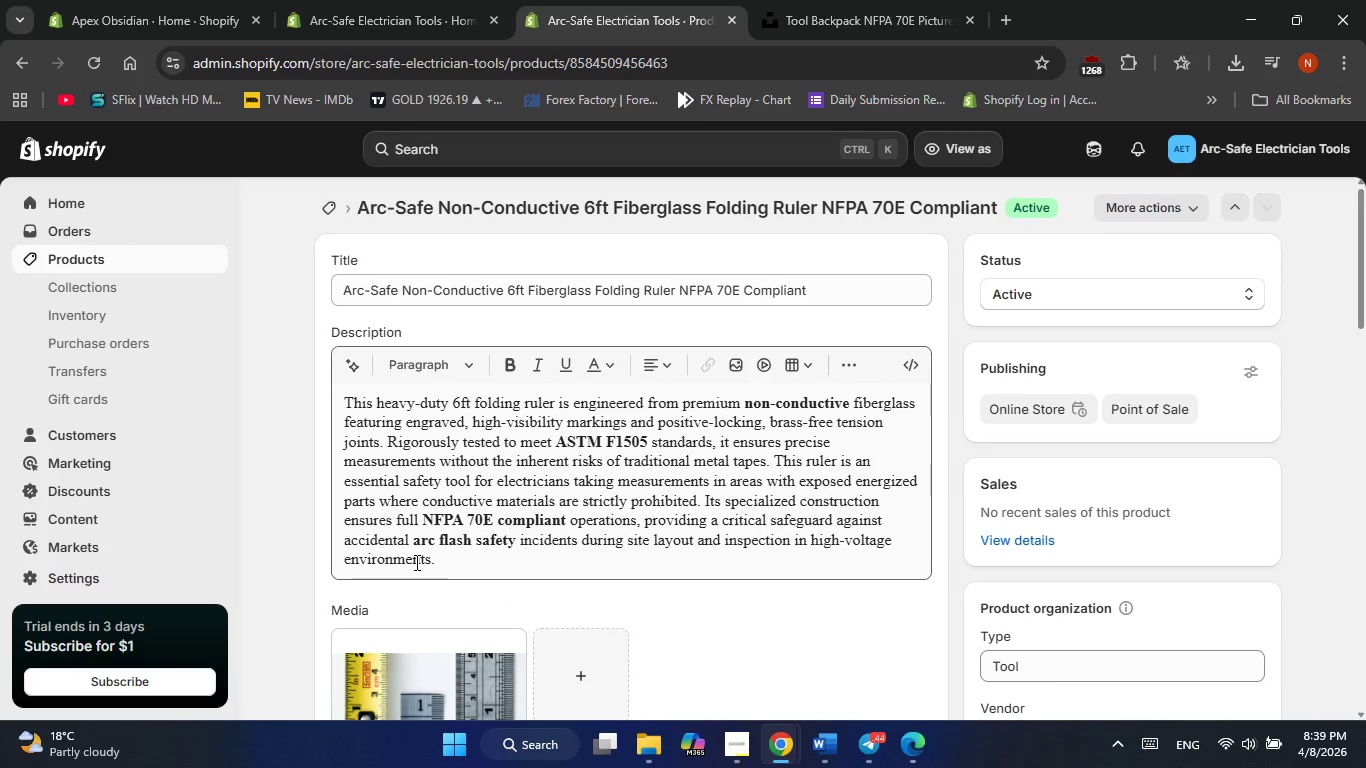 
wait(14.0)
 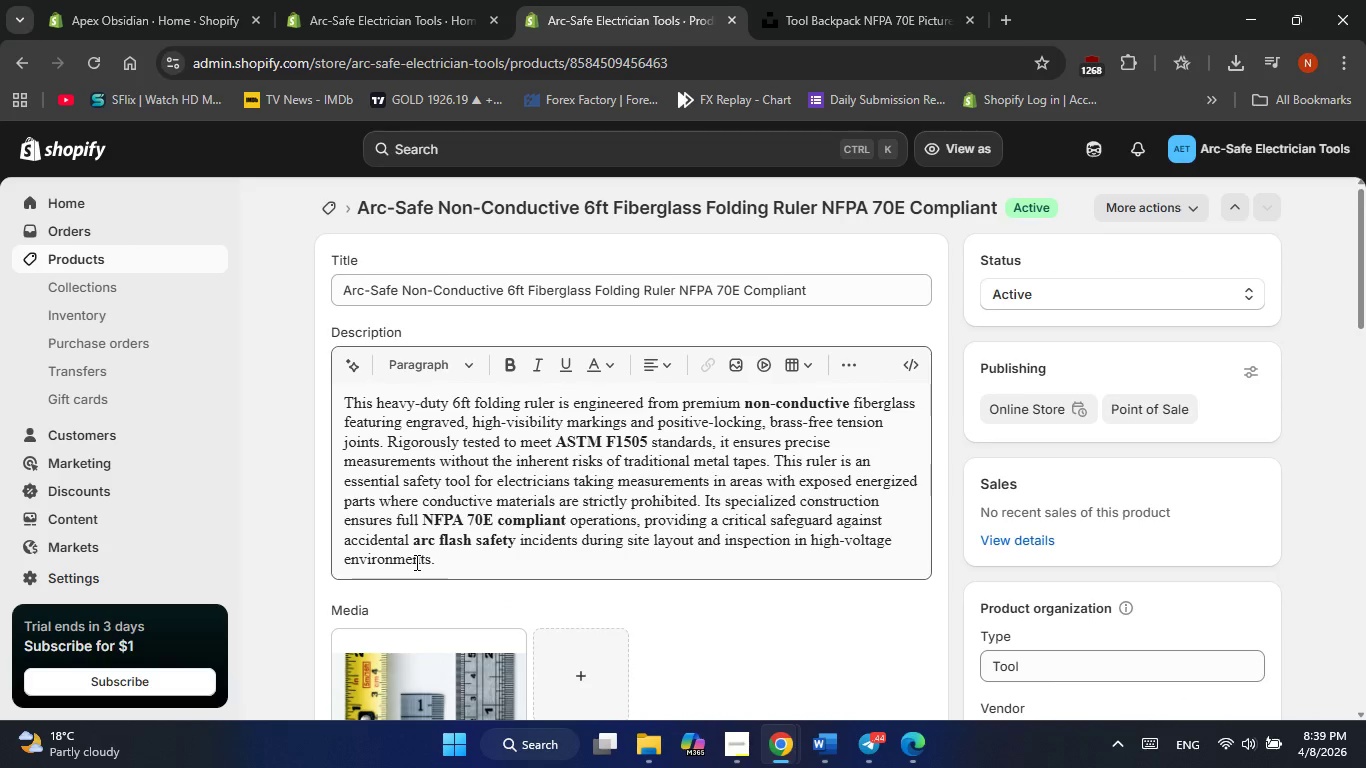 
left_click([525, 471])
 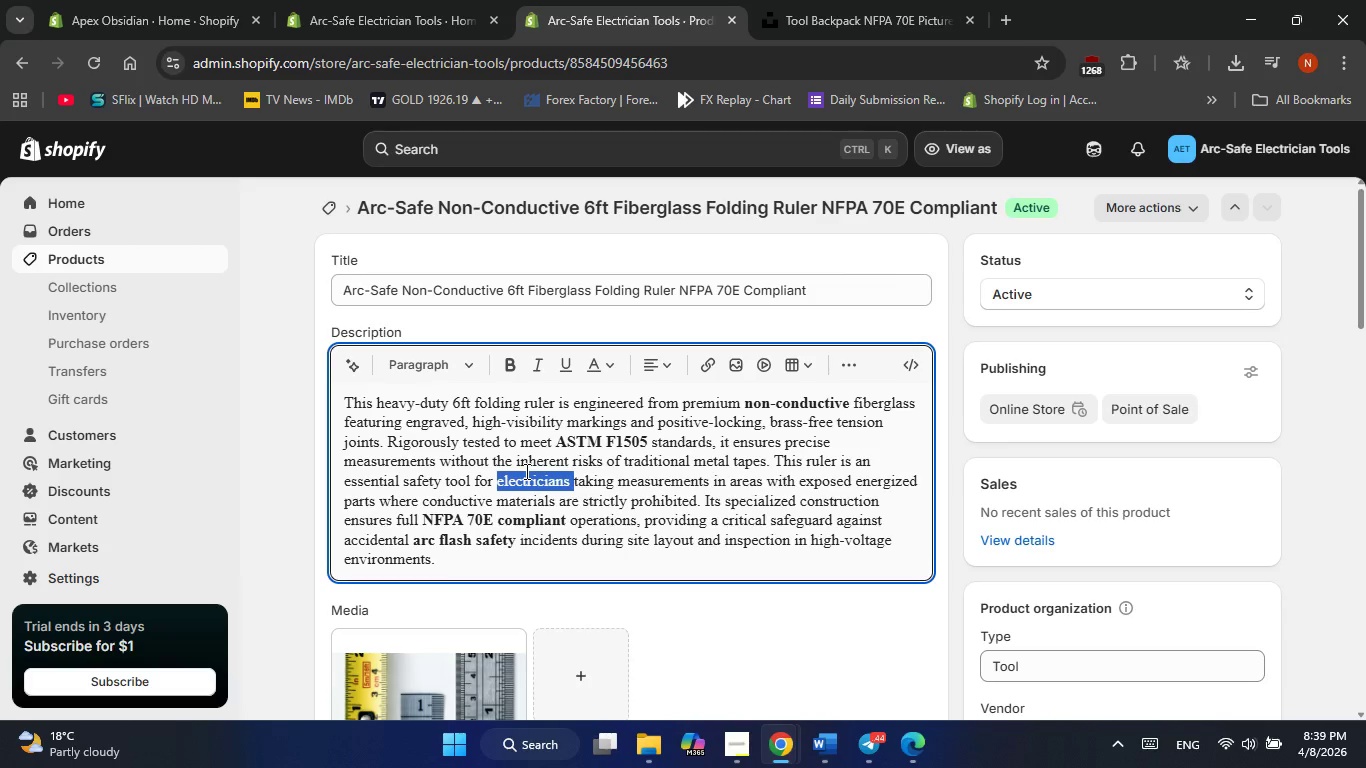 
double_click([525, 471])
 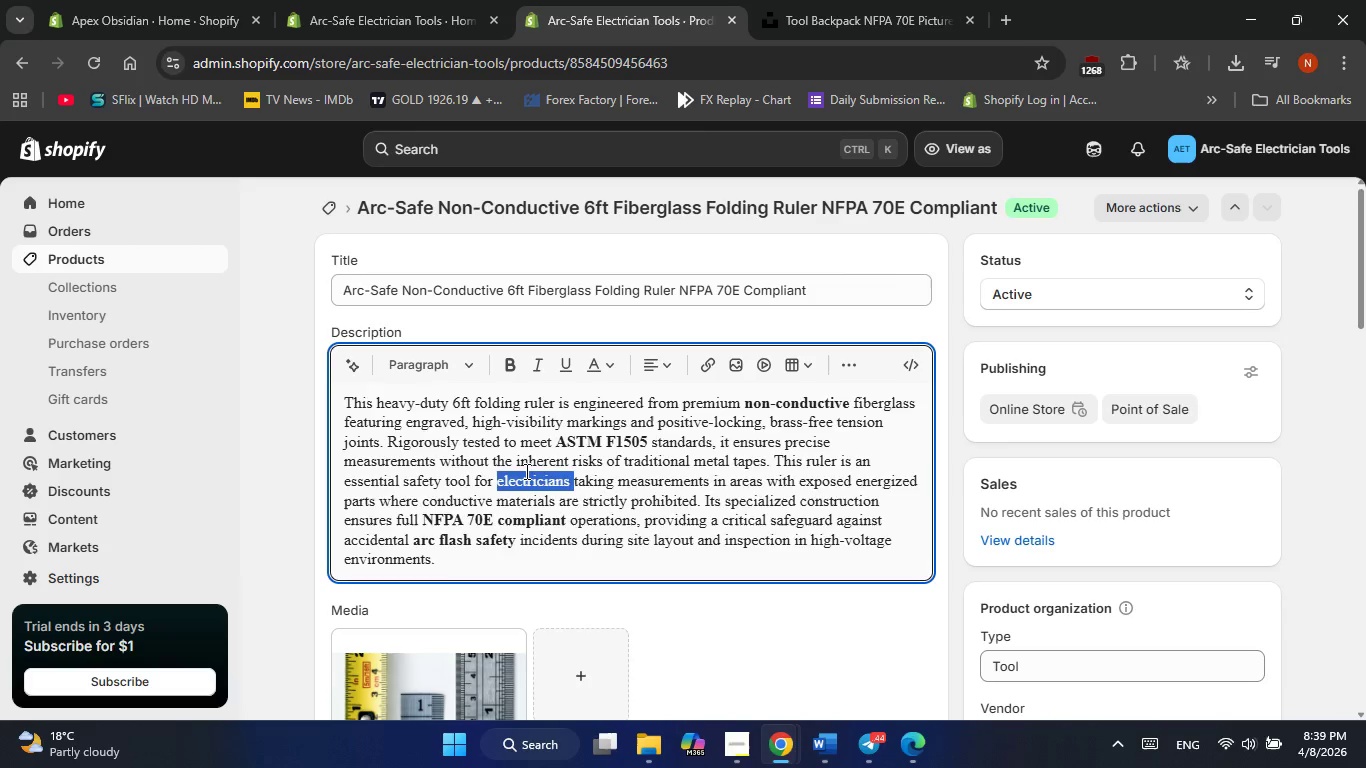 
double_click([525, 471])
 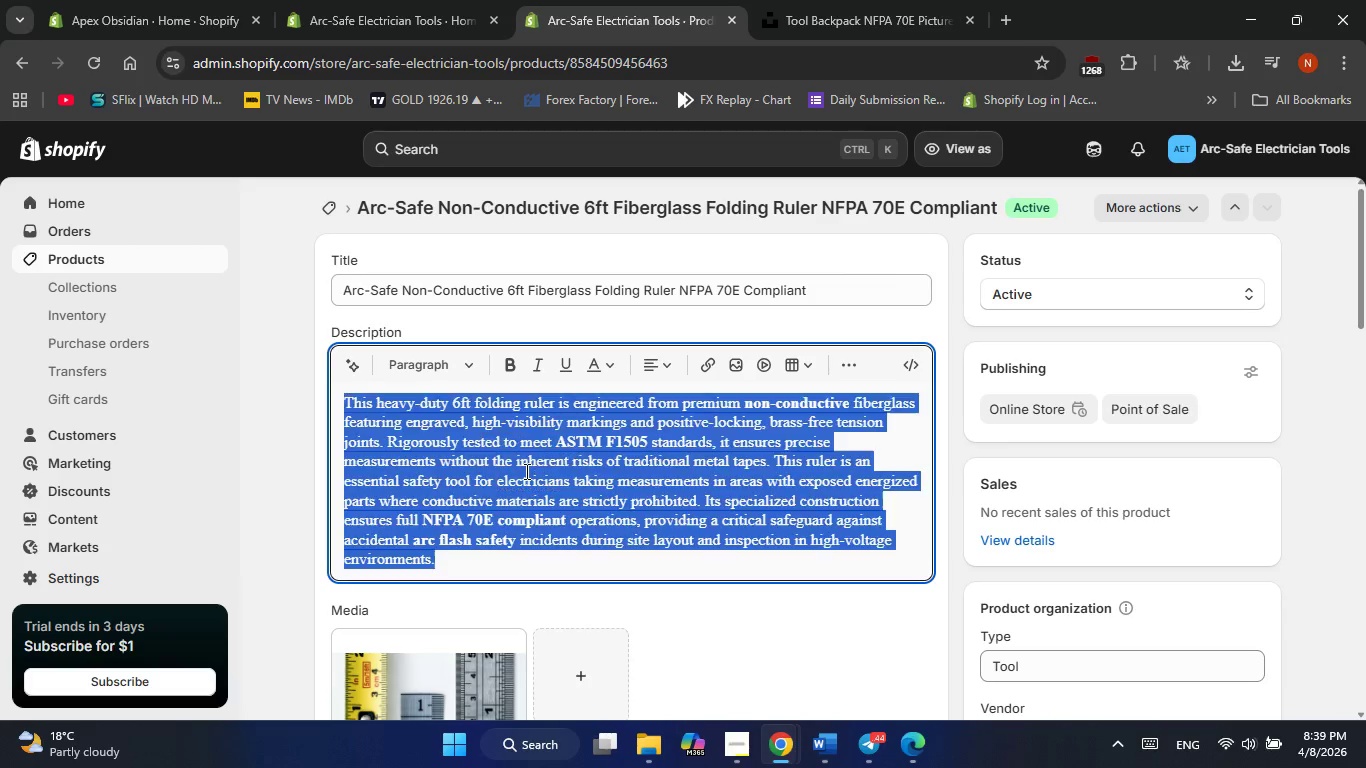 
triple_click([525, 471])
 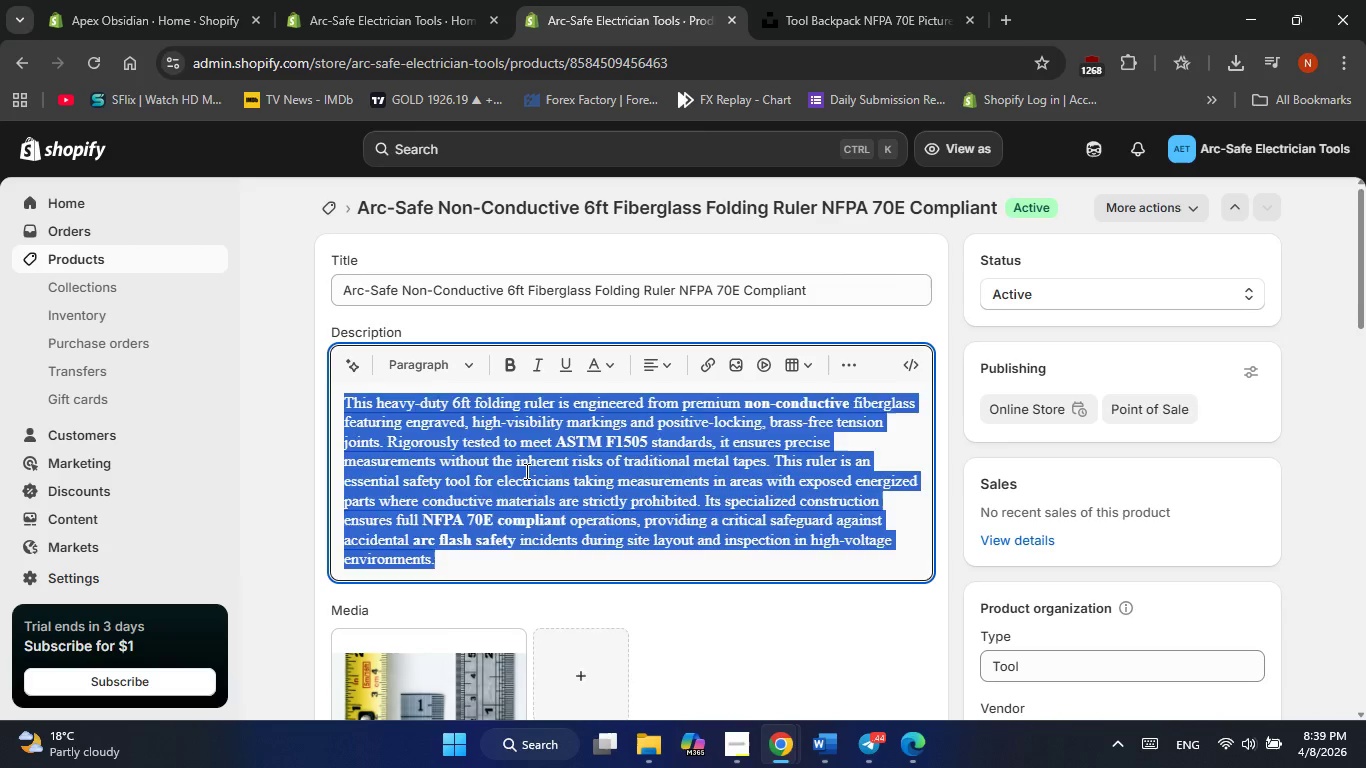 
key(Backspace)
type(Technical )
 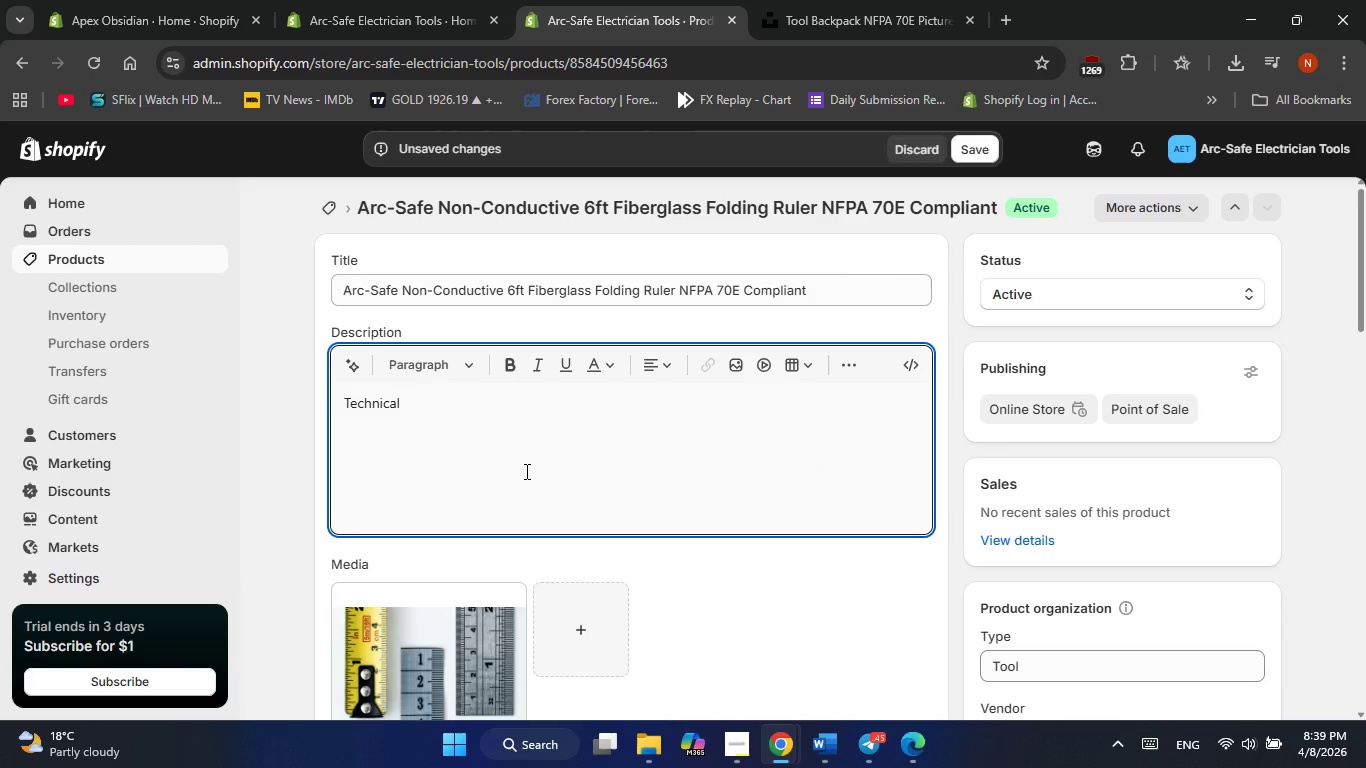 
type(Specifications )
key(Backspace)
 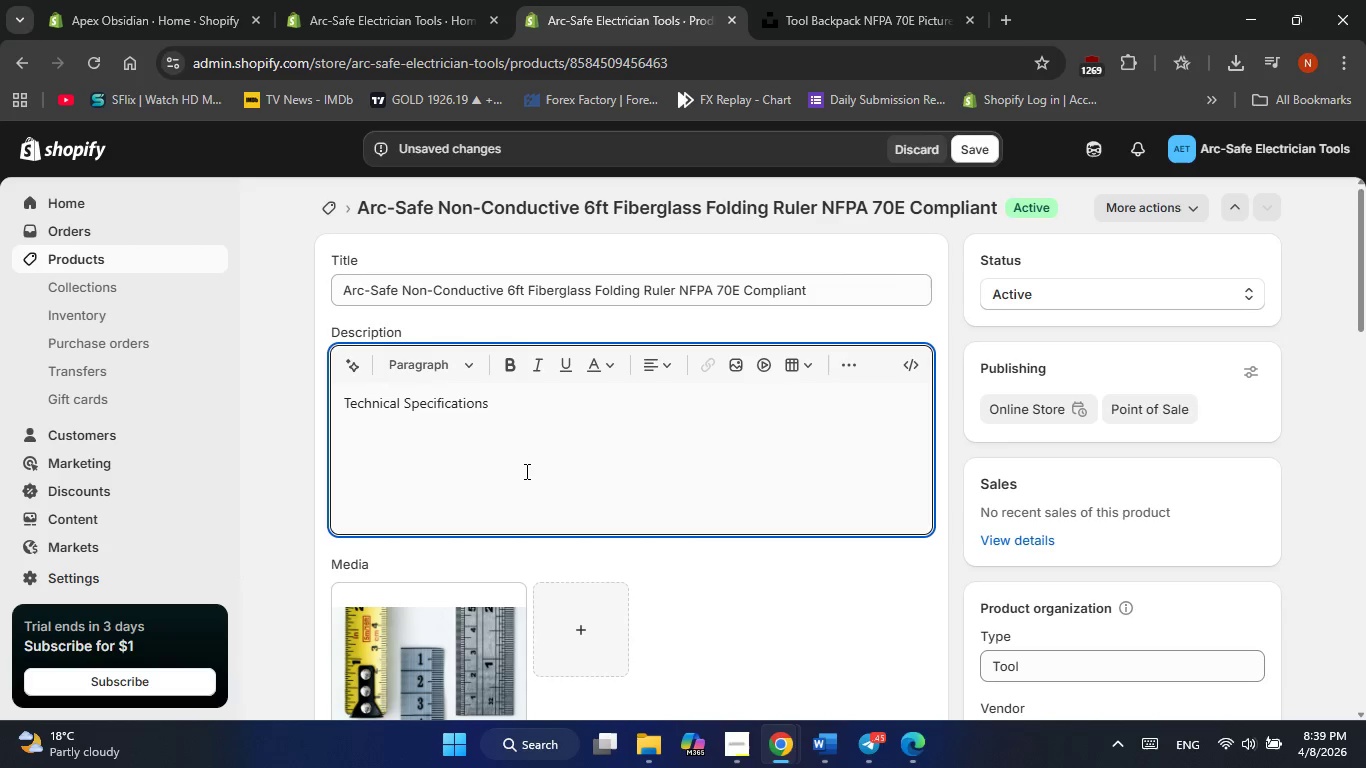 
key(Enter)
 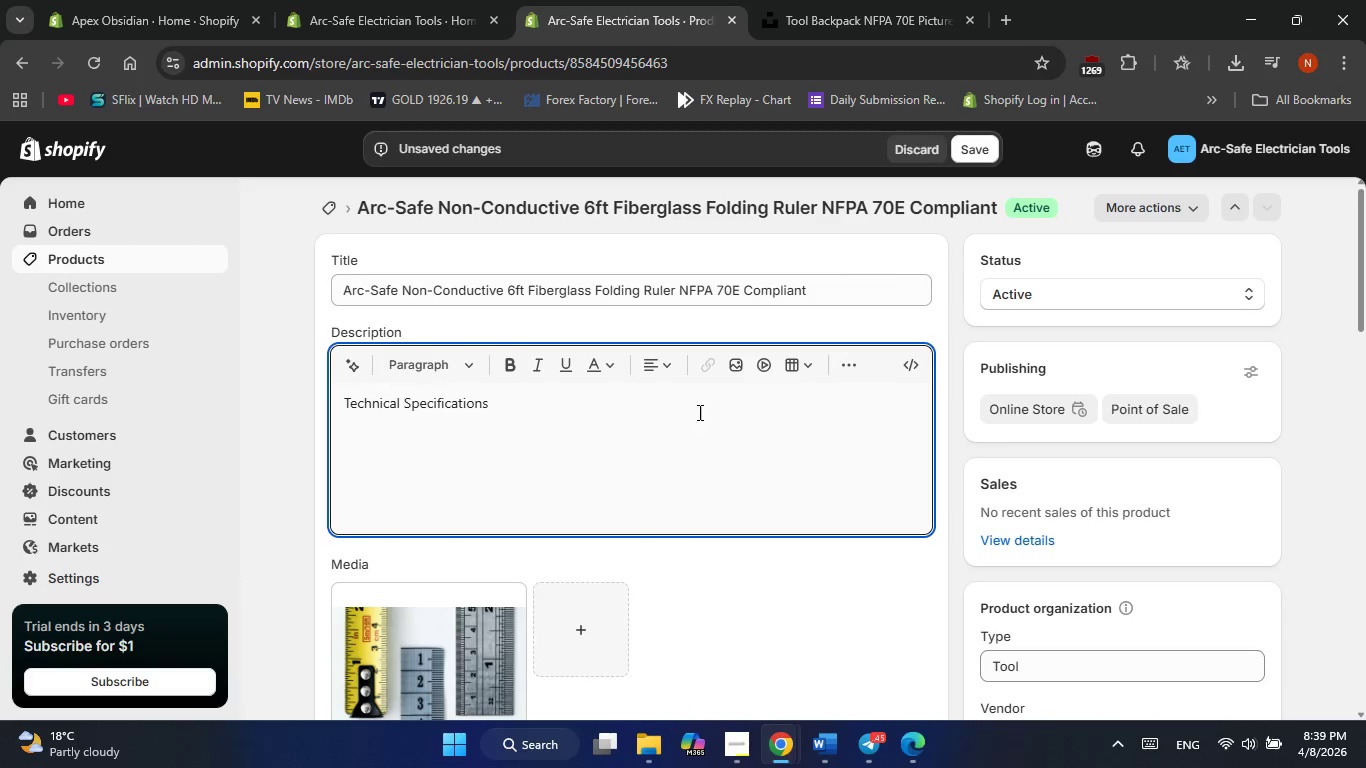 
left_click([856, 365])
 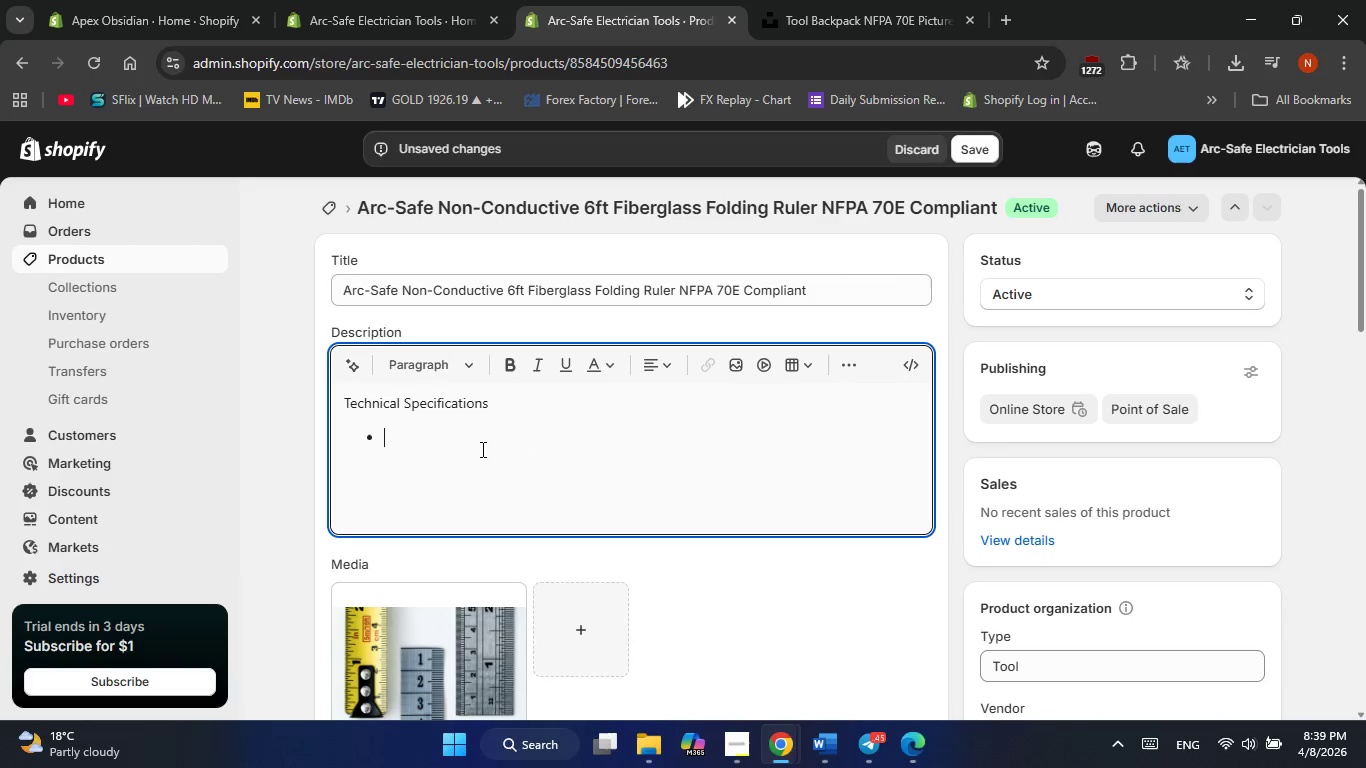 
type(Construction )
key(Backspace)
type(:H)
key(Backspace)
type( hea)
key(Backspace)
key(Backspace)
key(Backspace)
type(Heavy )
key(Backspace)
type(-duty non-conductive fiberglass)
 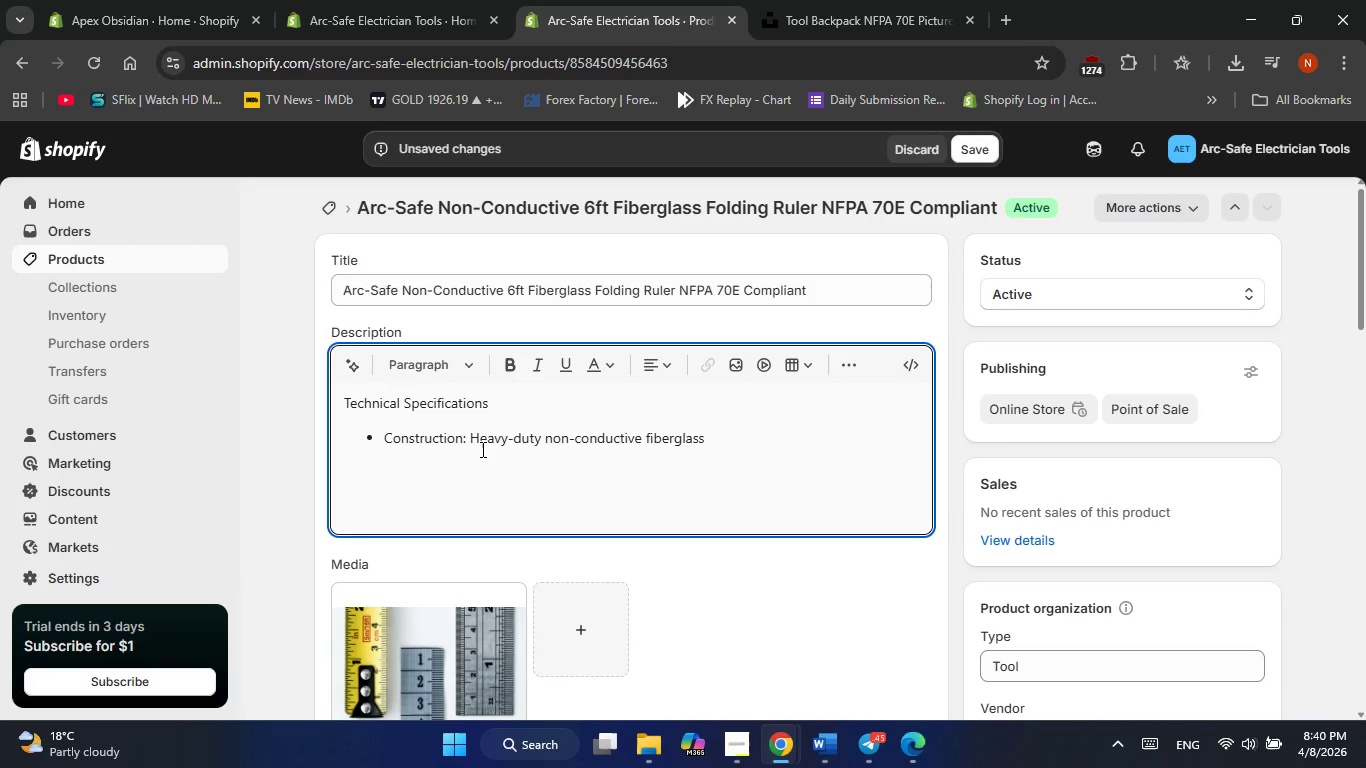 
key(Enter)
 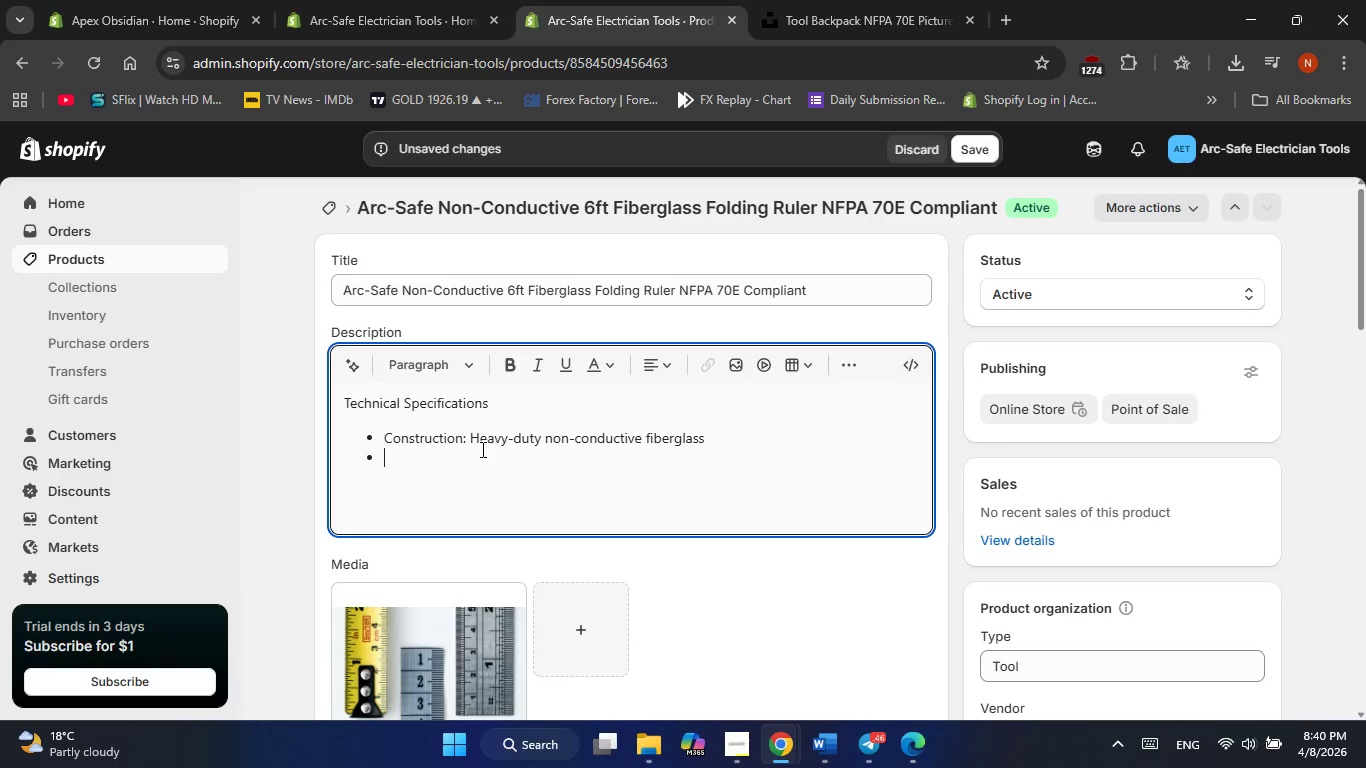 
type(Lengr)
key(Backspace)
type(th: 6ft with en)
key(Backspace)
type(g)
key(Backspace)
type(ngraved high-visibility markings.)
key(Backspace)
 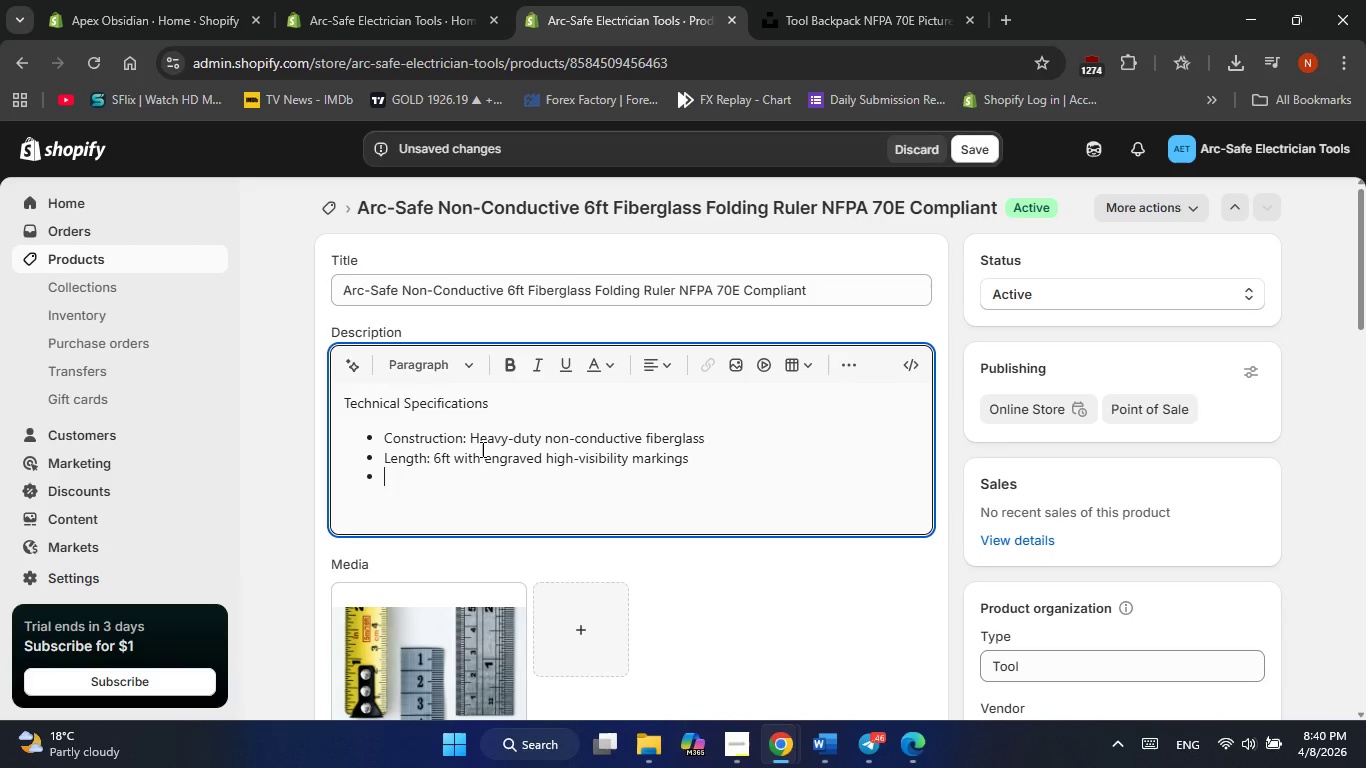 
 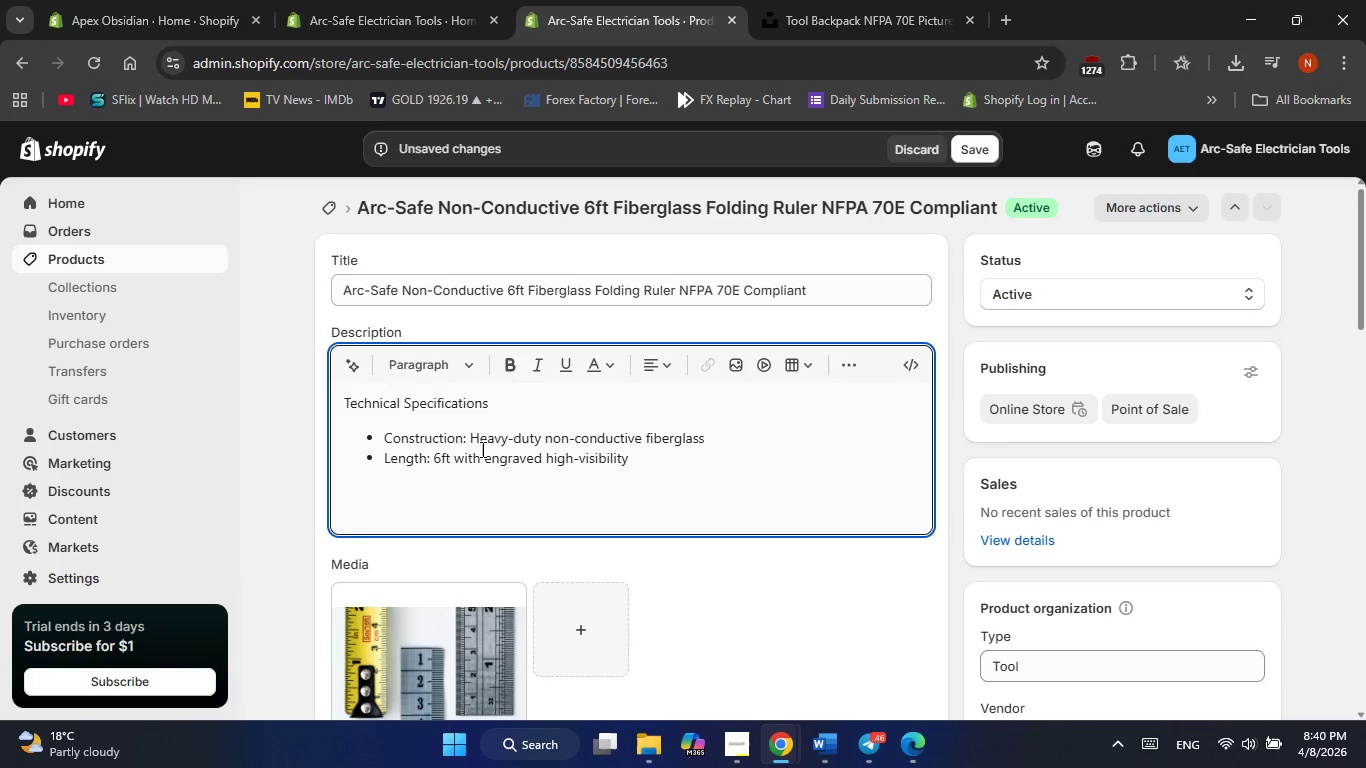 
key(Enter)
 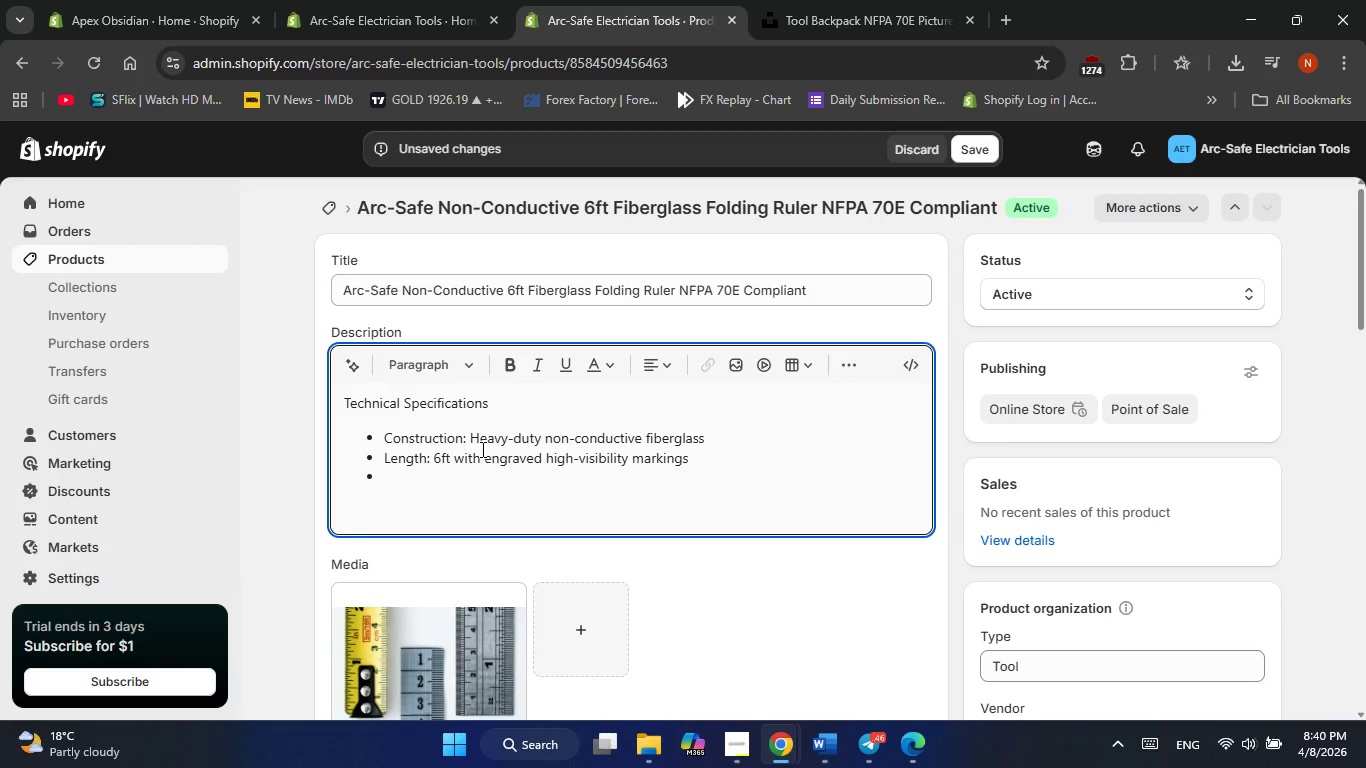 
type(Compliance )
key(Backspace)
type(: NFPA 70E compliant and ASTM F1505 tested)
 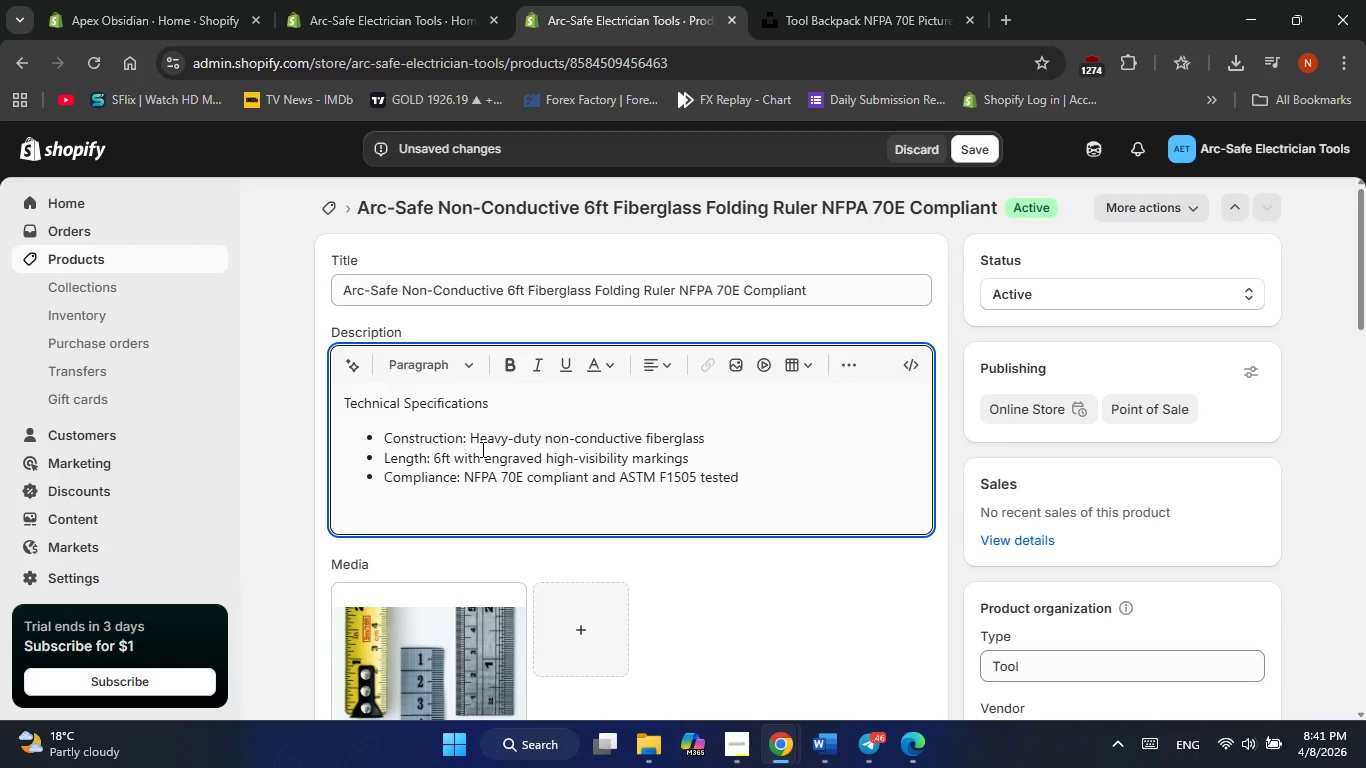 
key(Enter)
 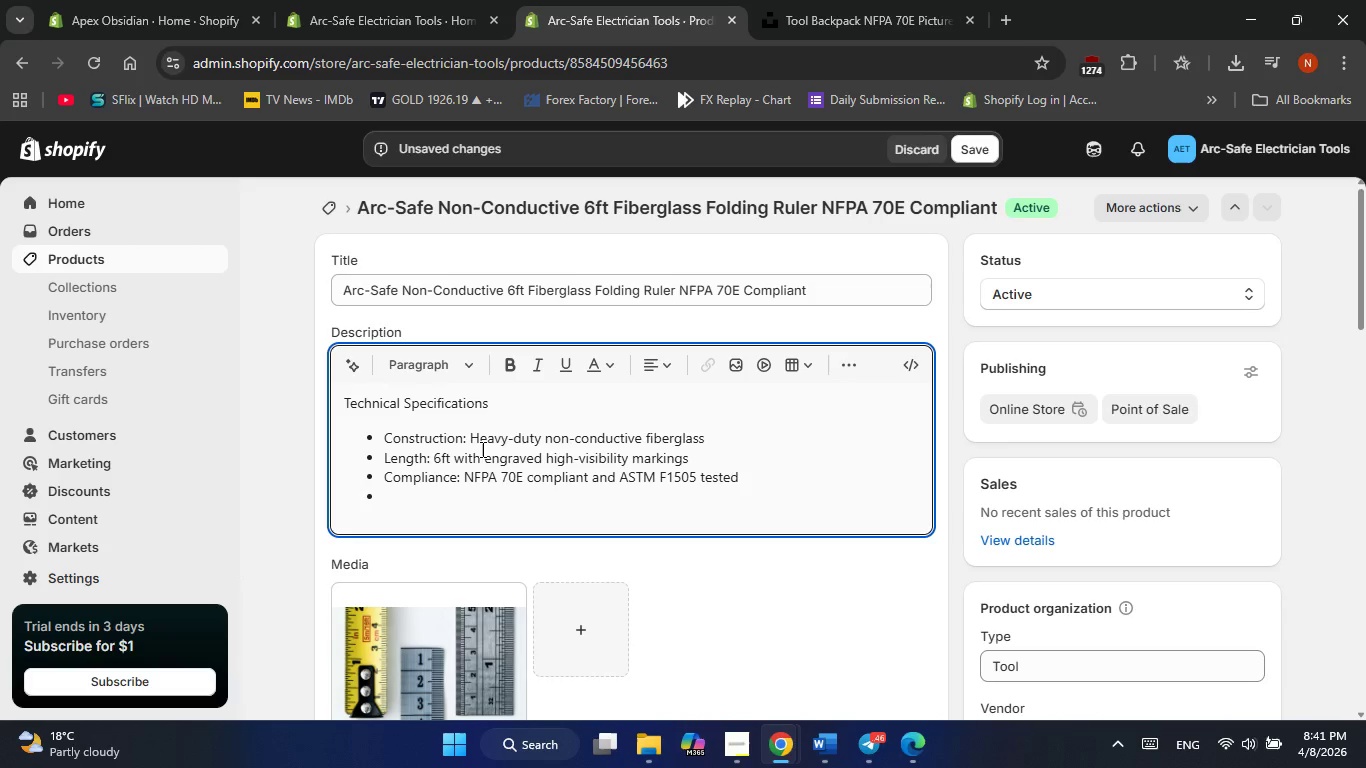 
type(Joints: Positive )
key(Backspace)
type(-locking brass )
key(Backspace)
type(-b)
key(Backspace)
type(free tension joints)
 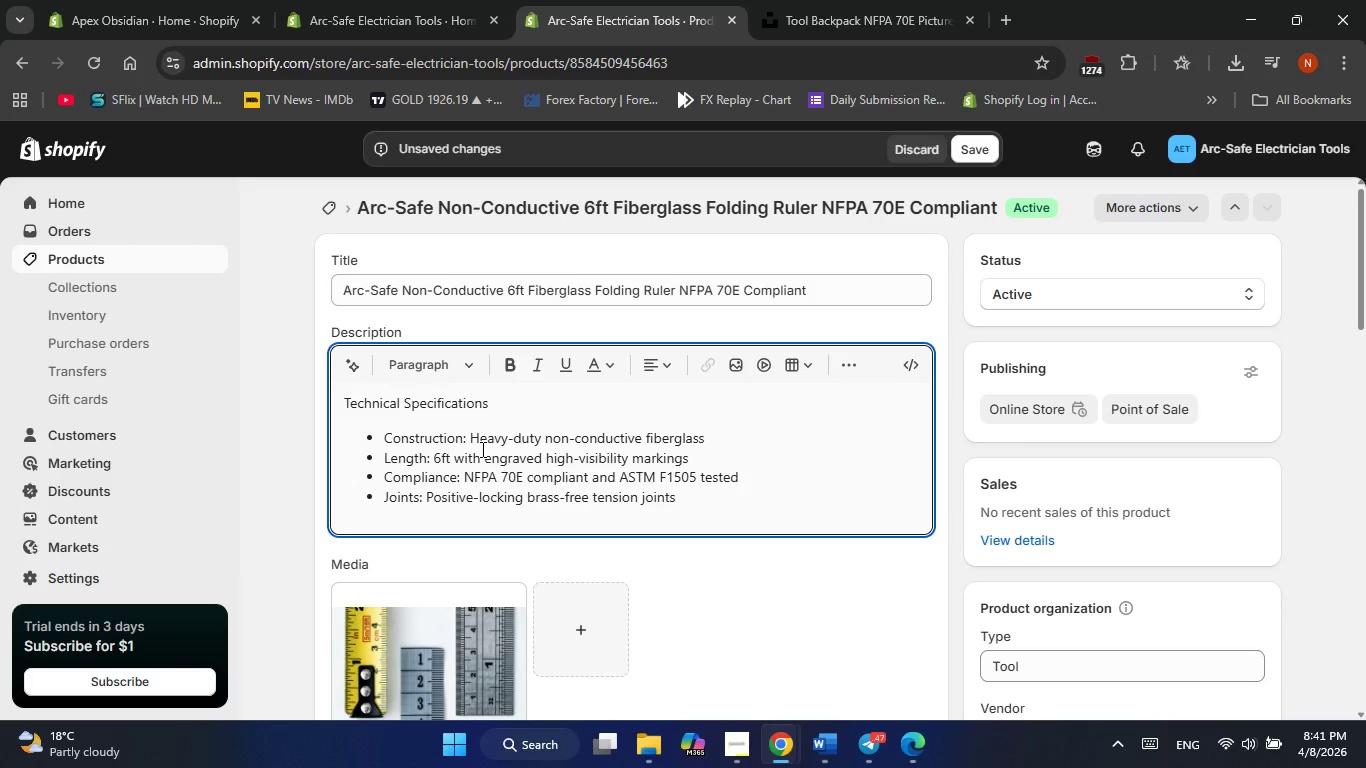 
key(Enter)
 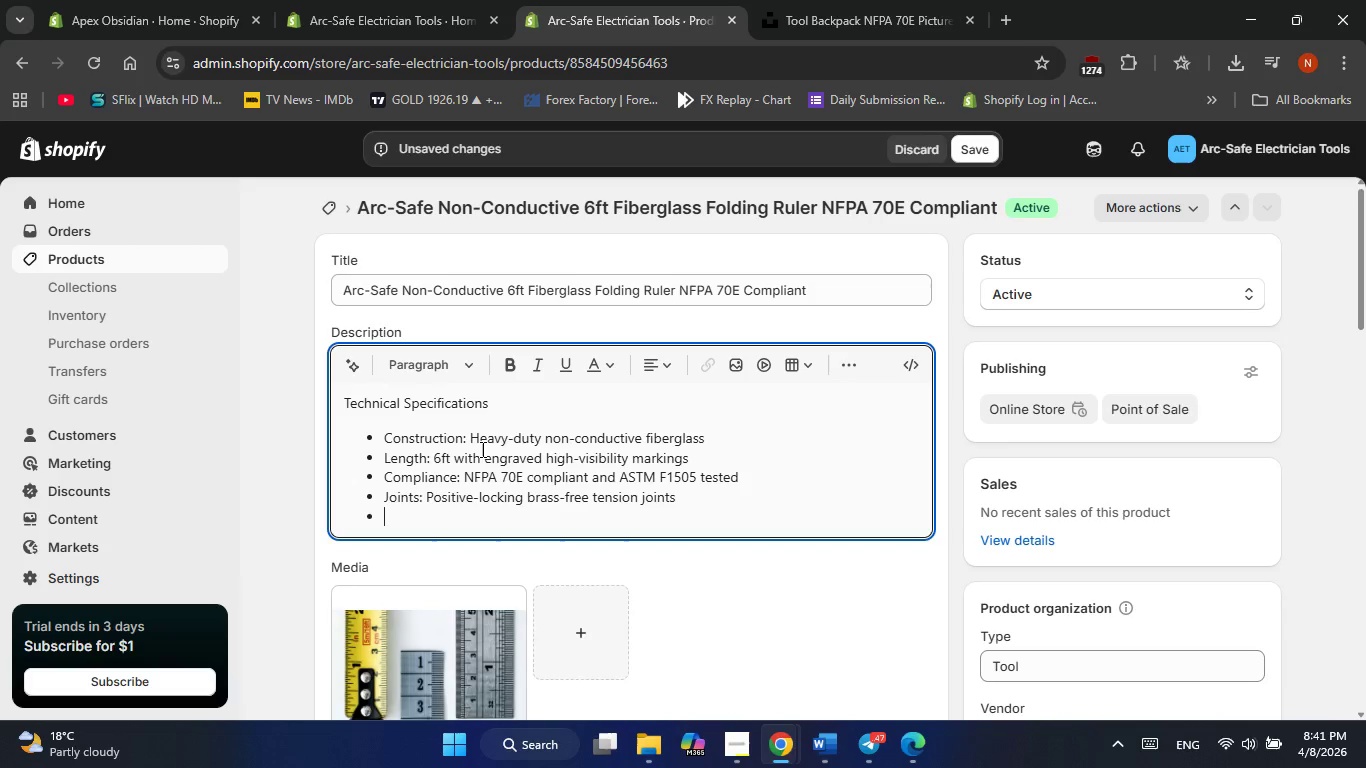 
key(Enter)
 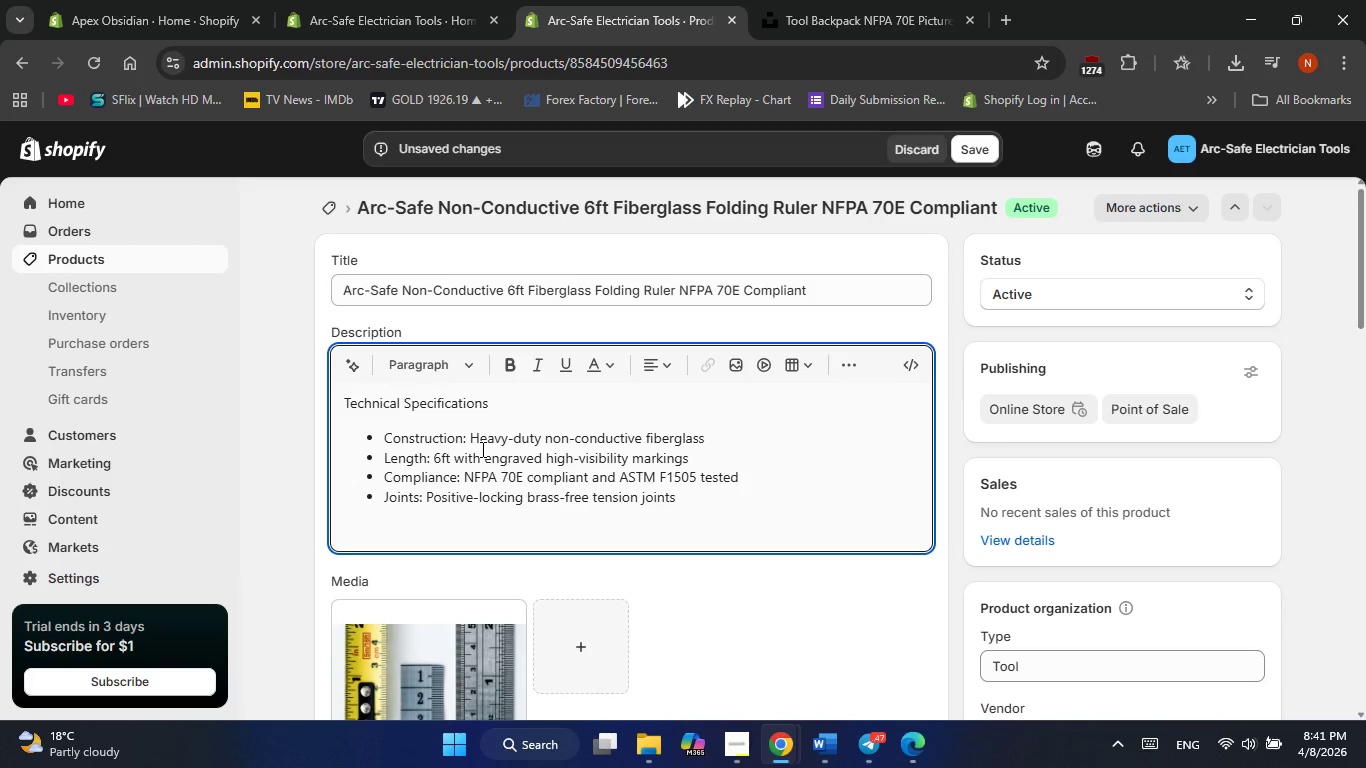 
type(Application )
 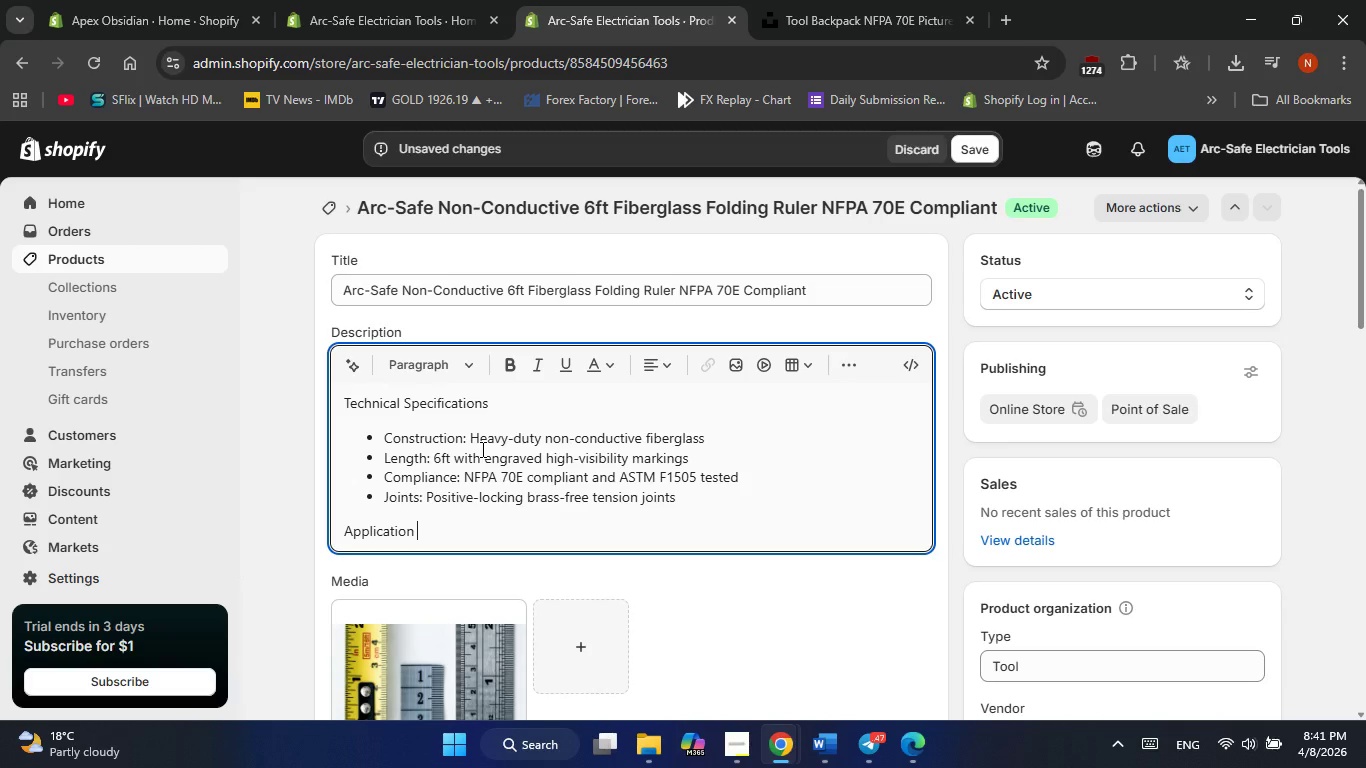 
key(Enter)
 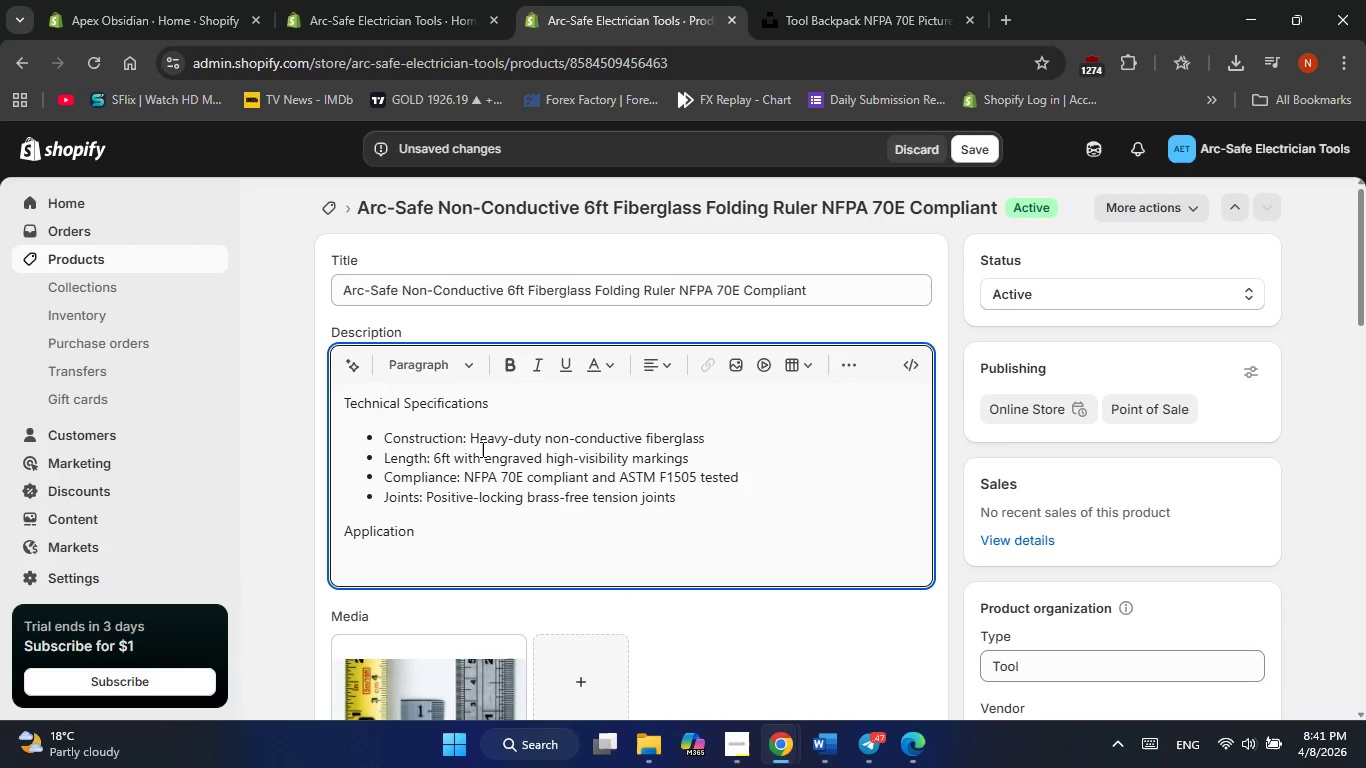 
type(This ri)
key(Backspace)
type(uller is specifia)
key(Backspace)
type(cally engineered for taking measuremnts in areas with )
 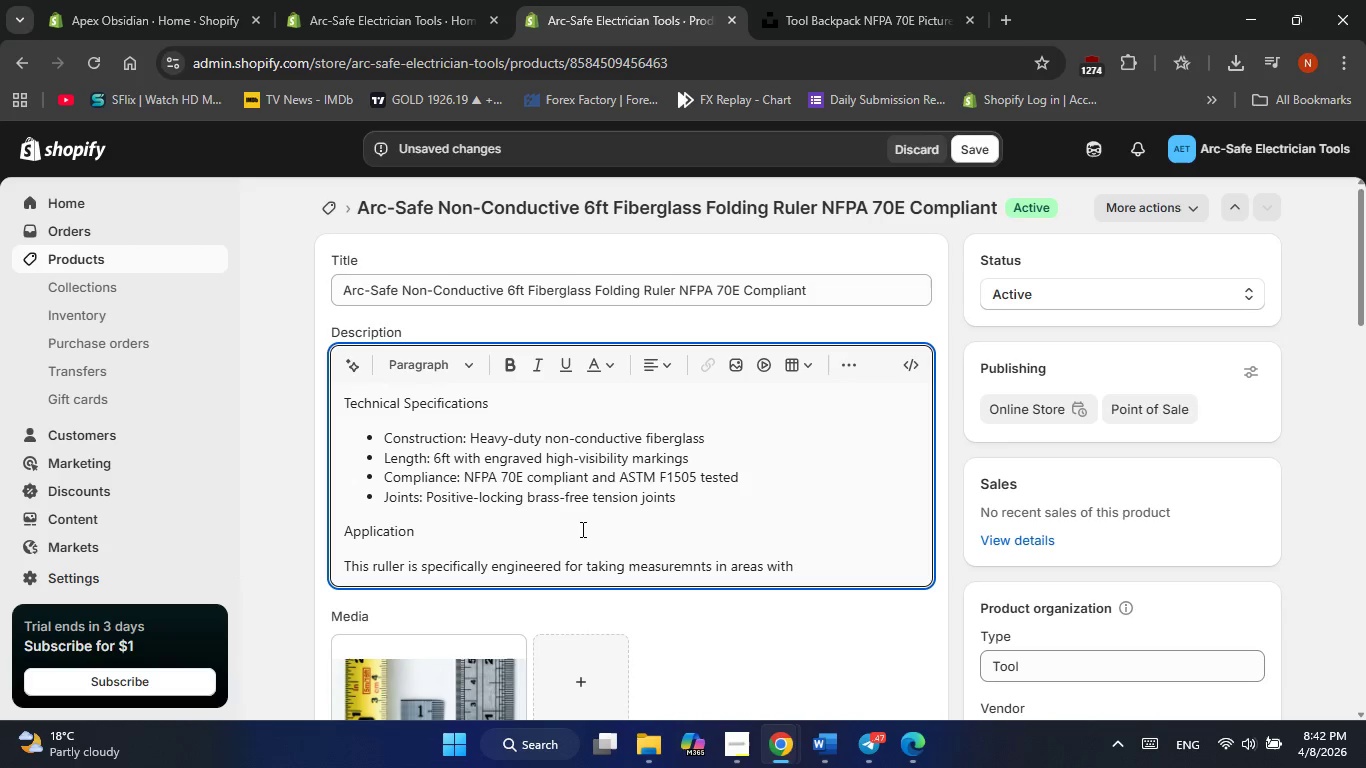 
left_click([692, 563])
 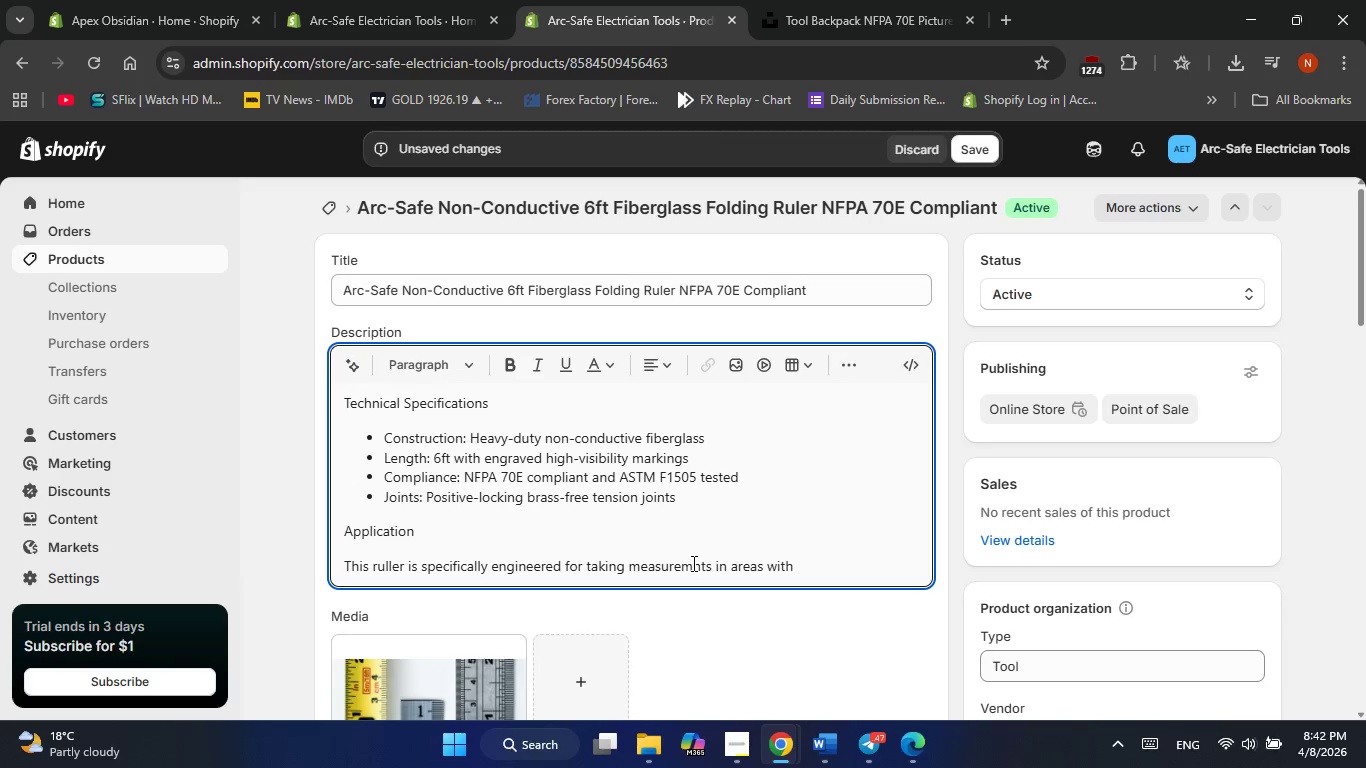 
key(E)
 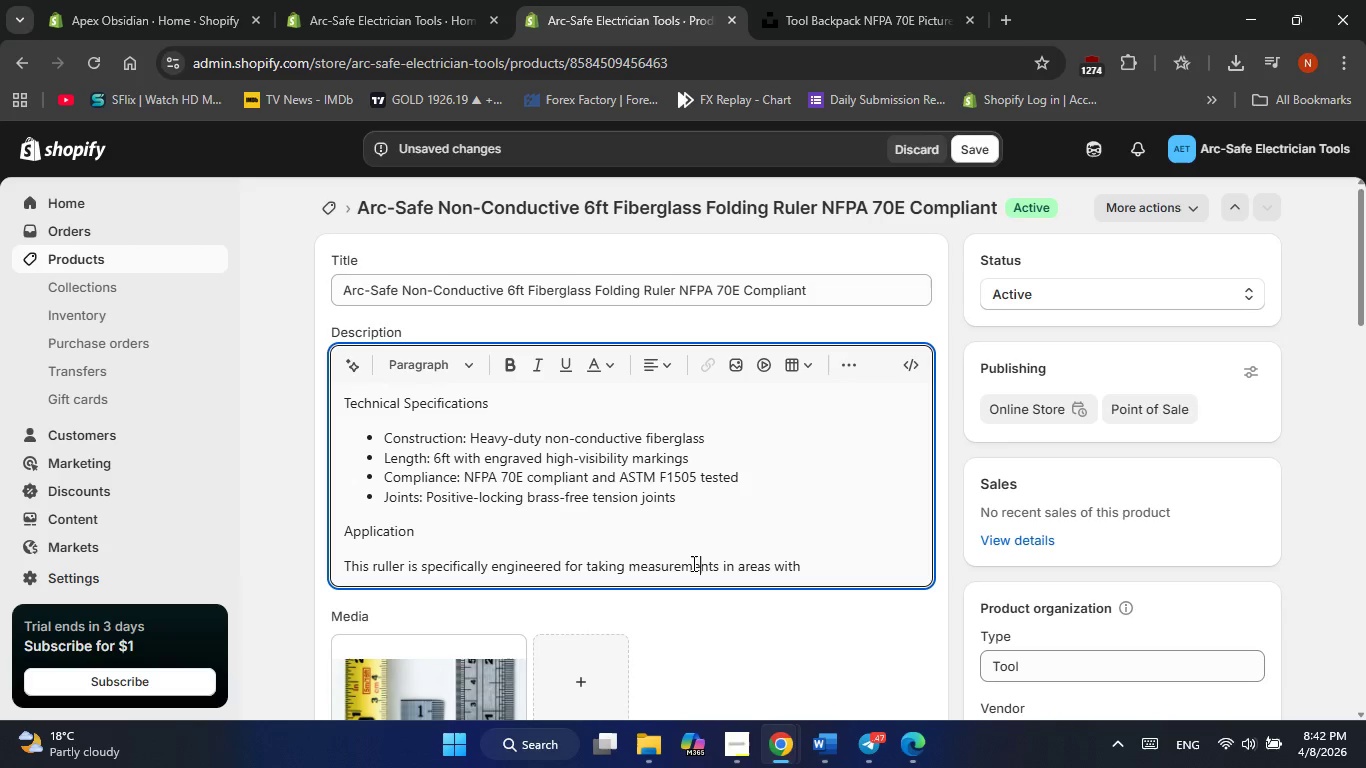 
hold_key(key=ArrowRight, duration=0.95)
 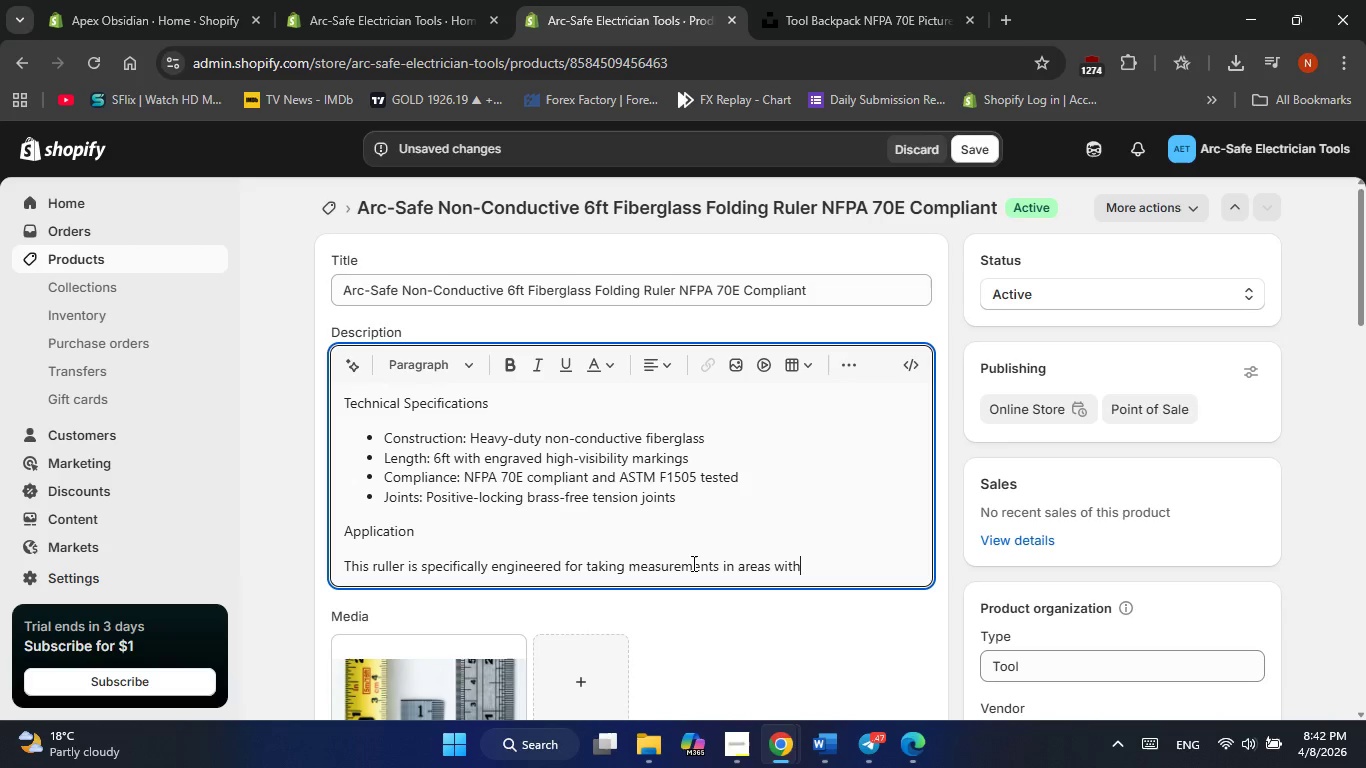 
key(ArrowRight)
 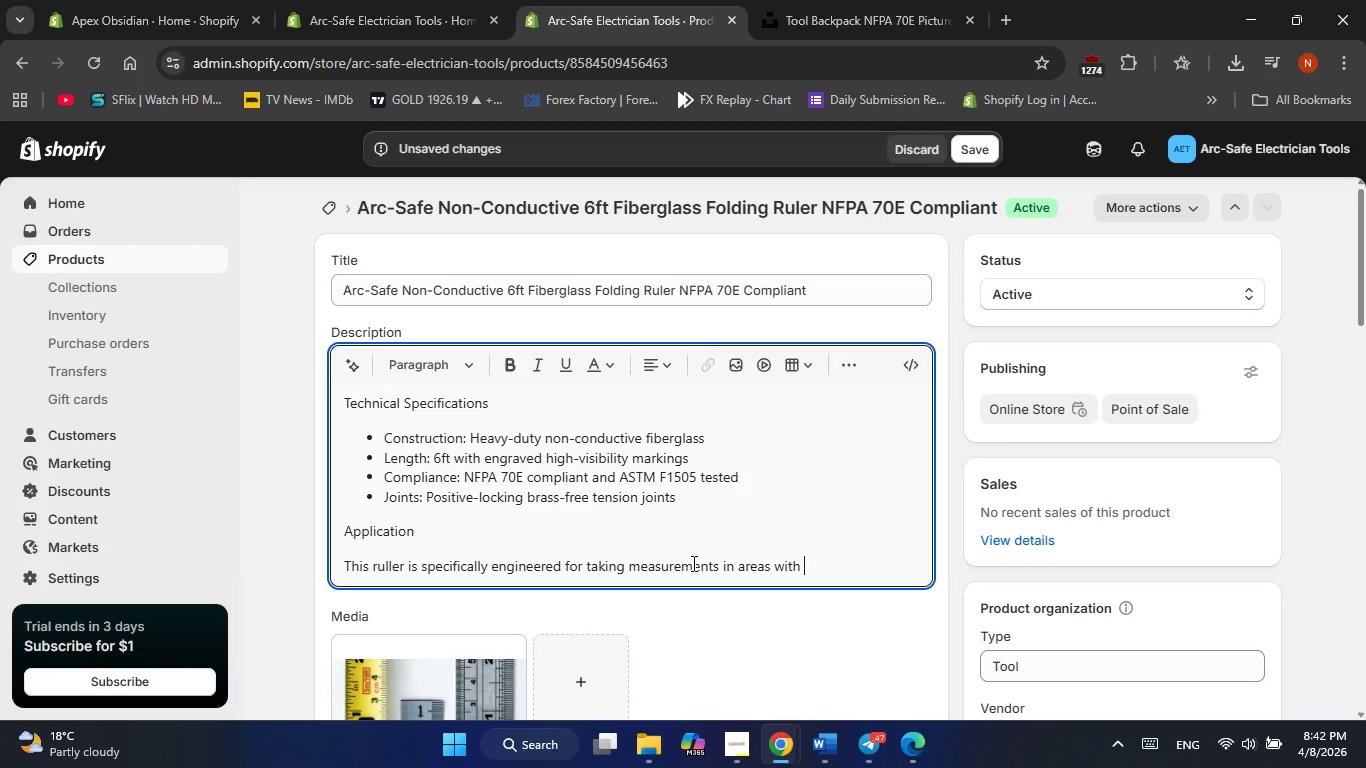 
type(exposed energized parts where metal tapes are prohibited )
key(Backspace)
type(. Its noo)
key(Backspace)
type(n-conductive )
 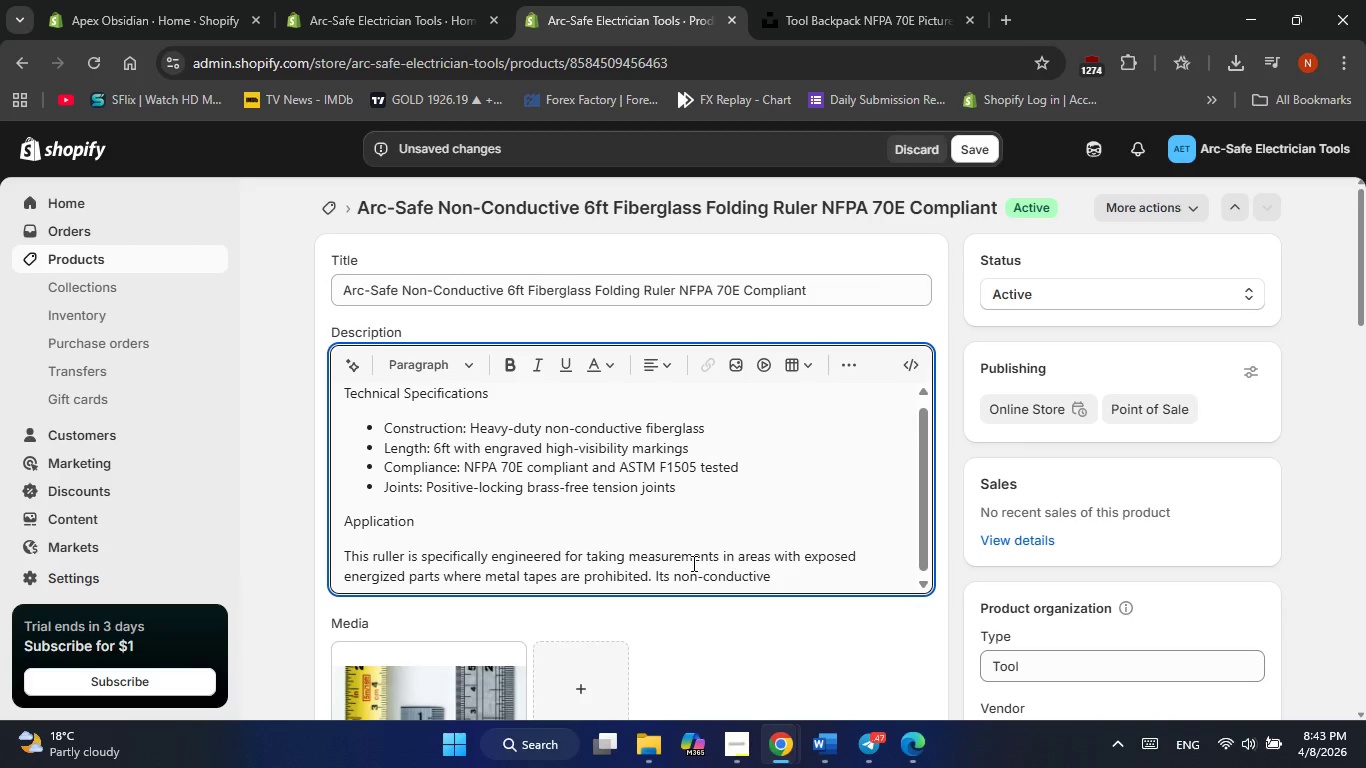 
type(fiberglass body ensures worker safety by preventing accidental arc flash incidents di)
key(Backspace)
type(ruing )
 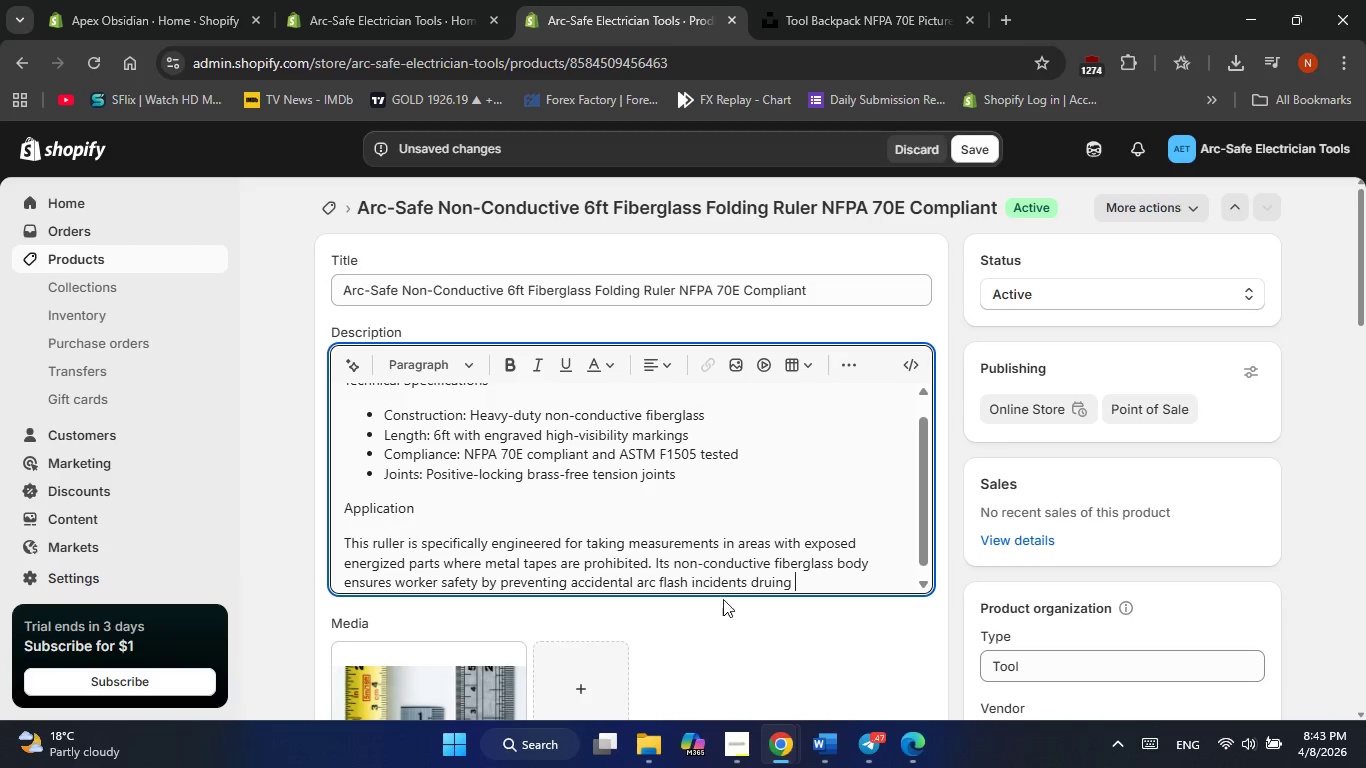 
left_click([771, 579])
 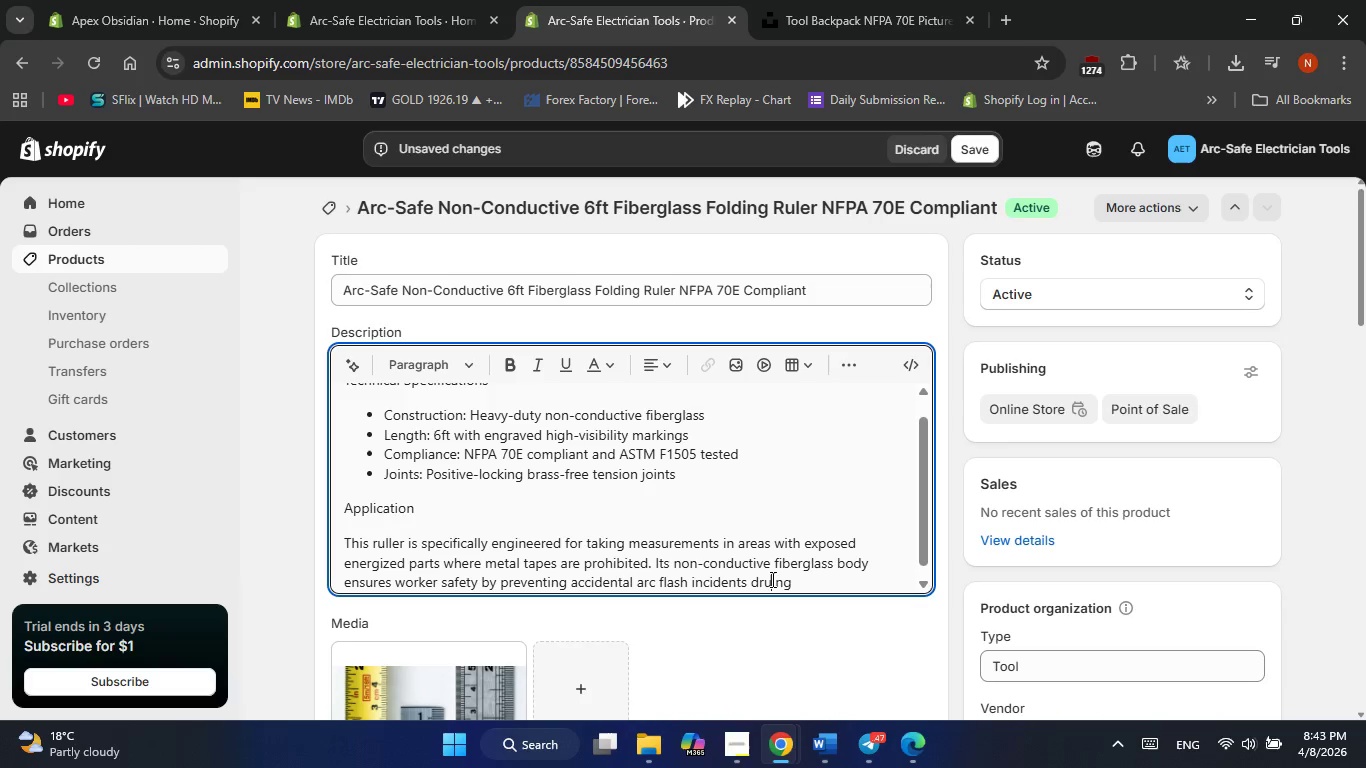 
key(Backspace)
key(Backspace)
type(uri)
 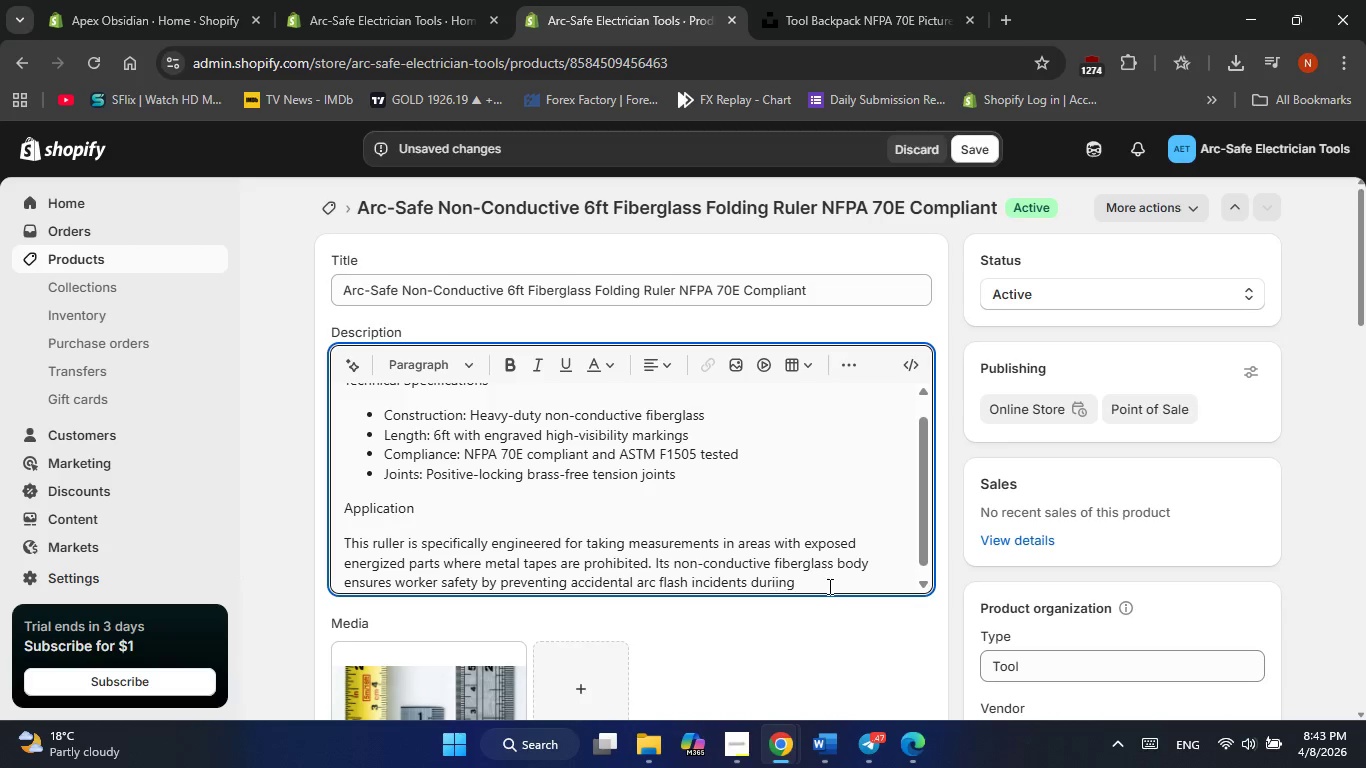 
key(Backspace)
 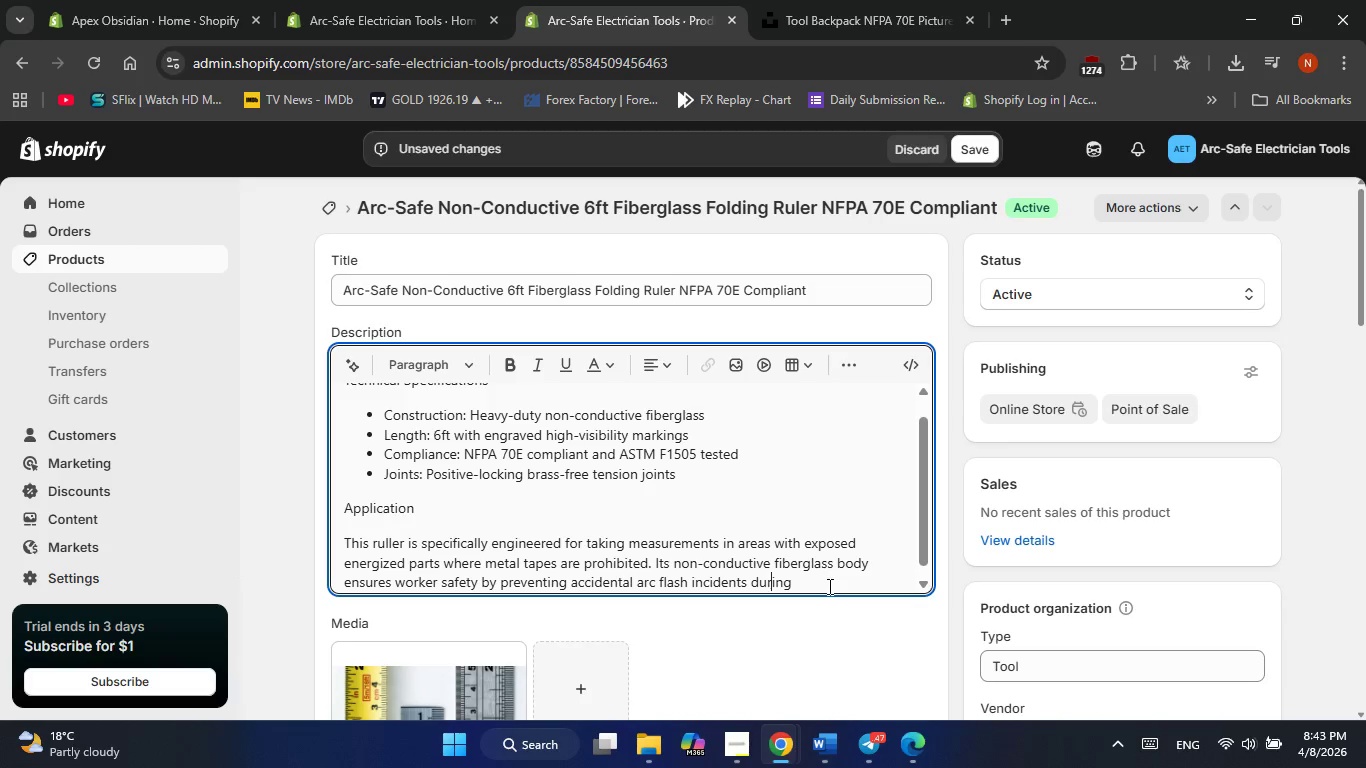 
key(ArrowRight)
 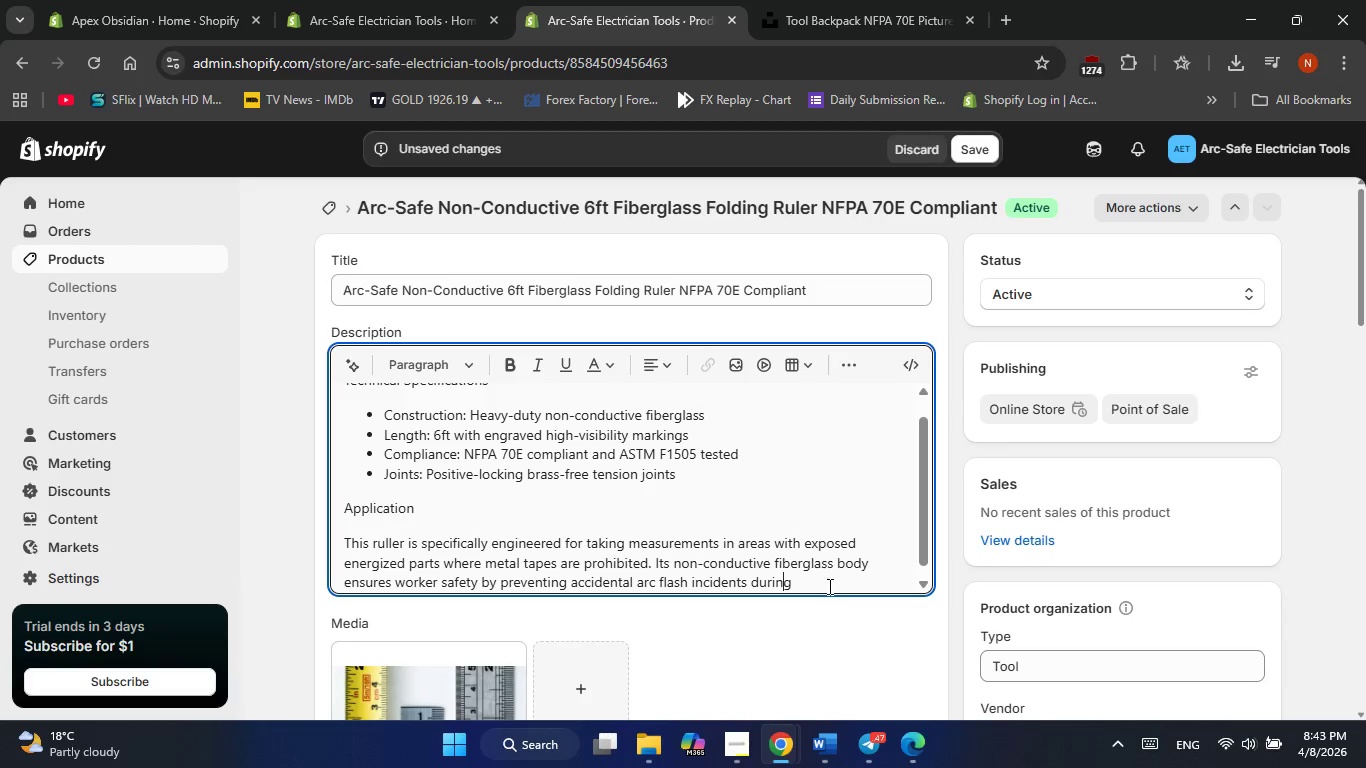 
key(ArrowRight)
 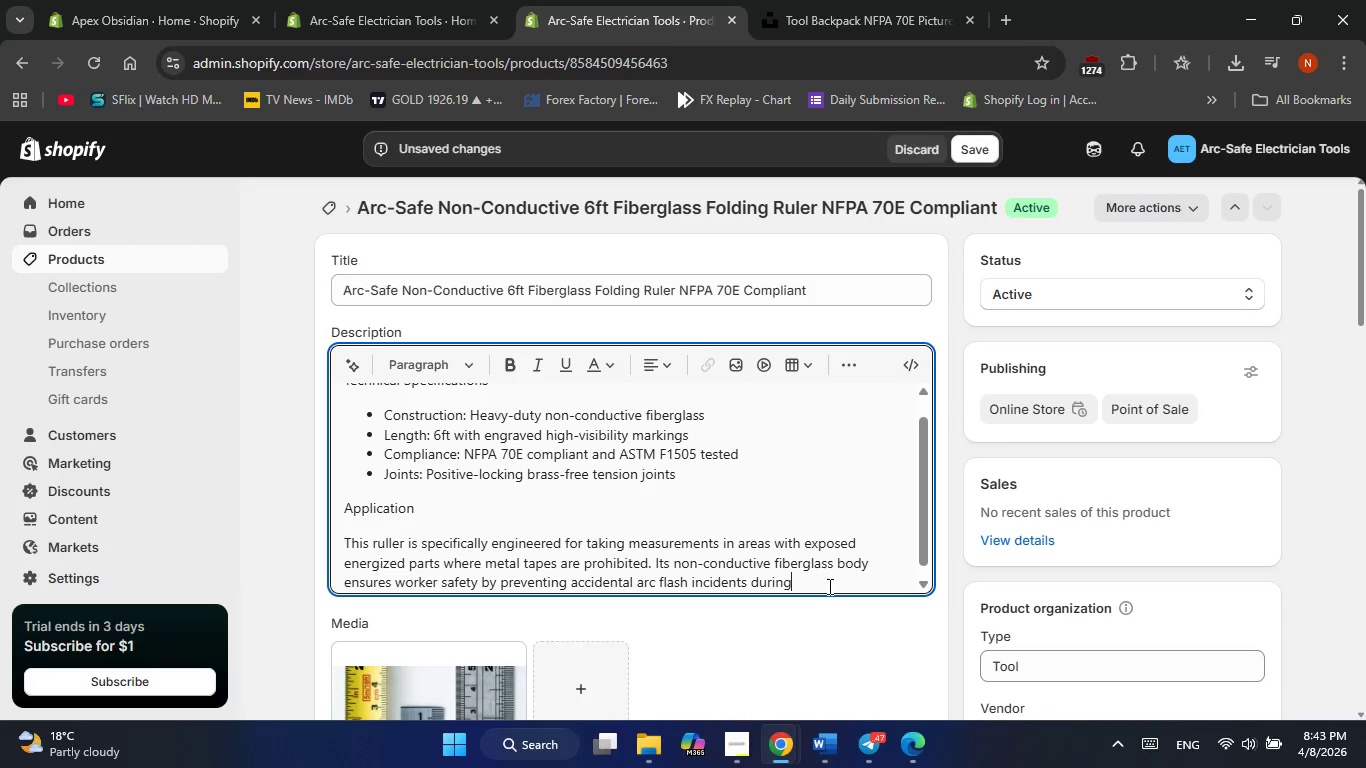 
key(ArrowRight)
 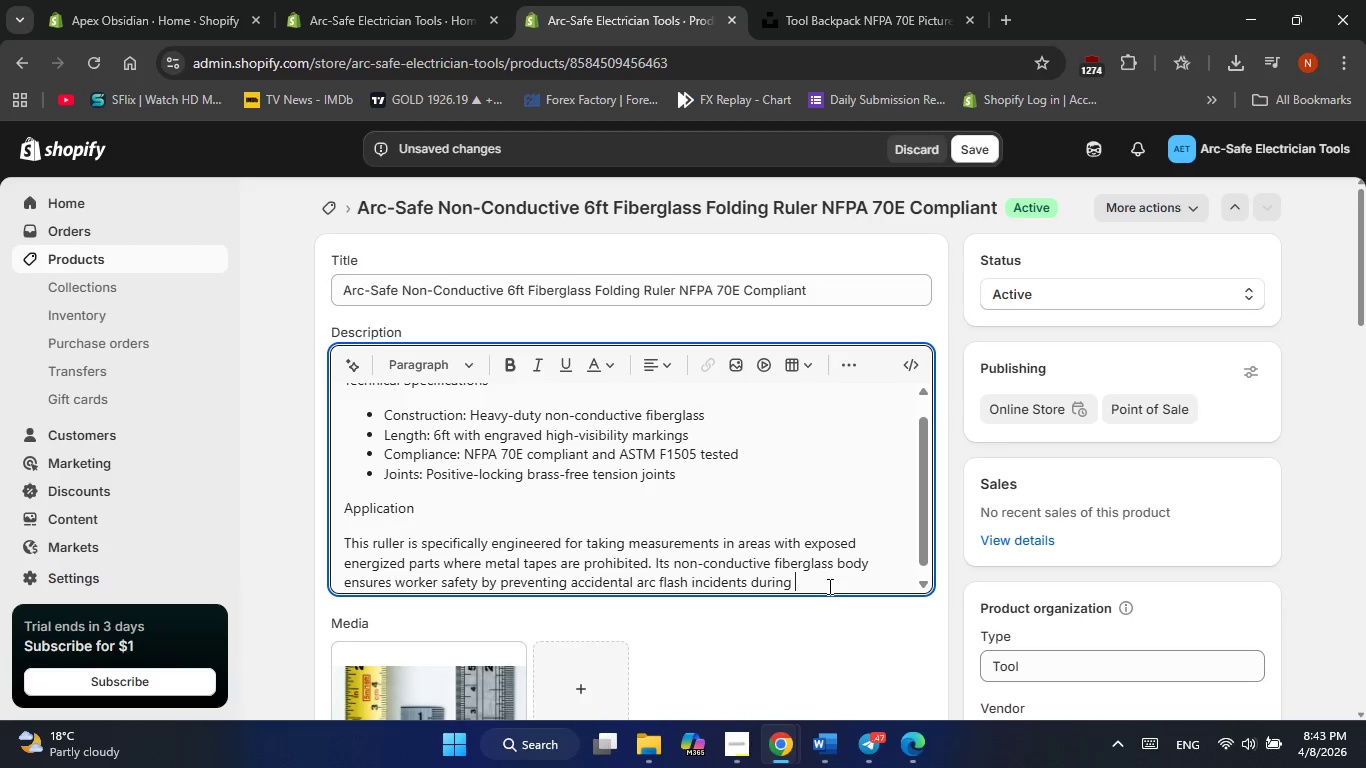 
key(ArrowRight)
 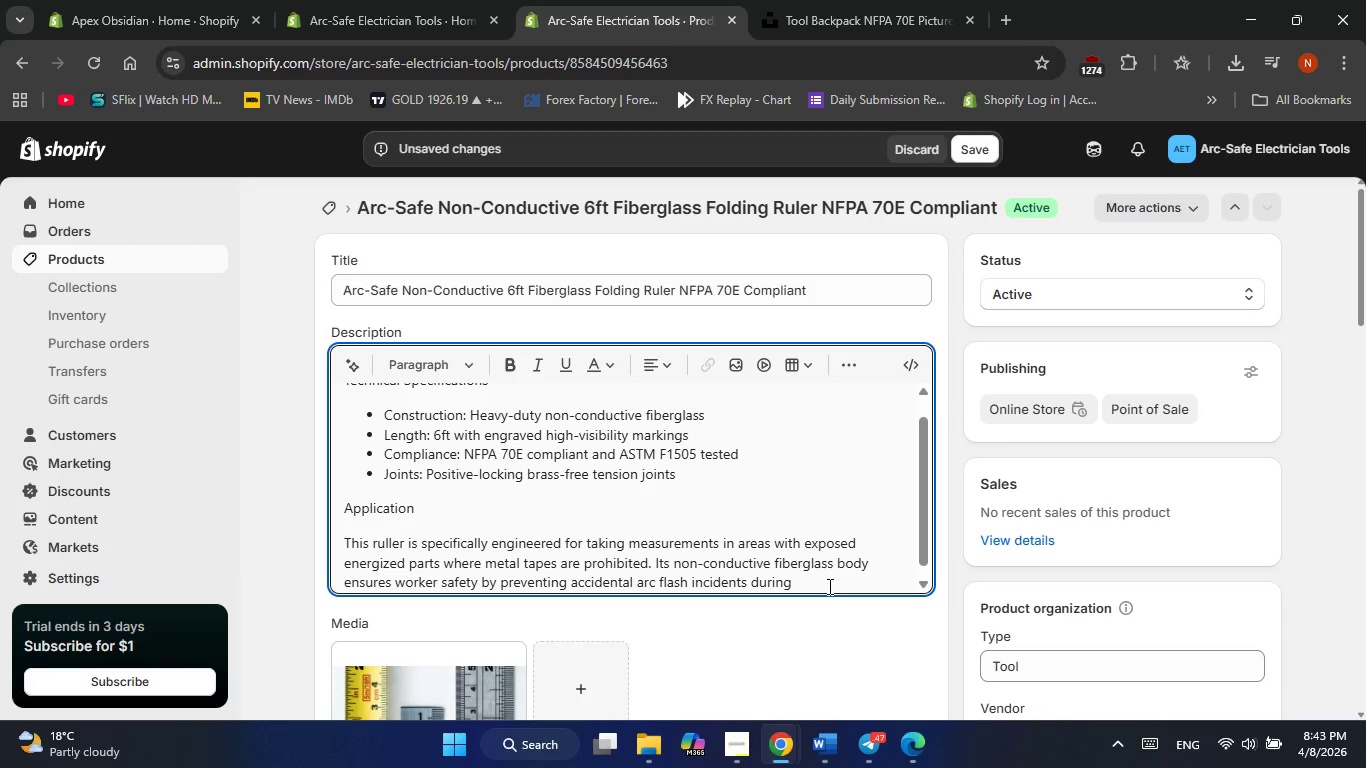 
type(layout and inspection tasks.)
 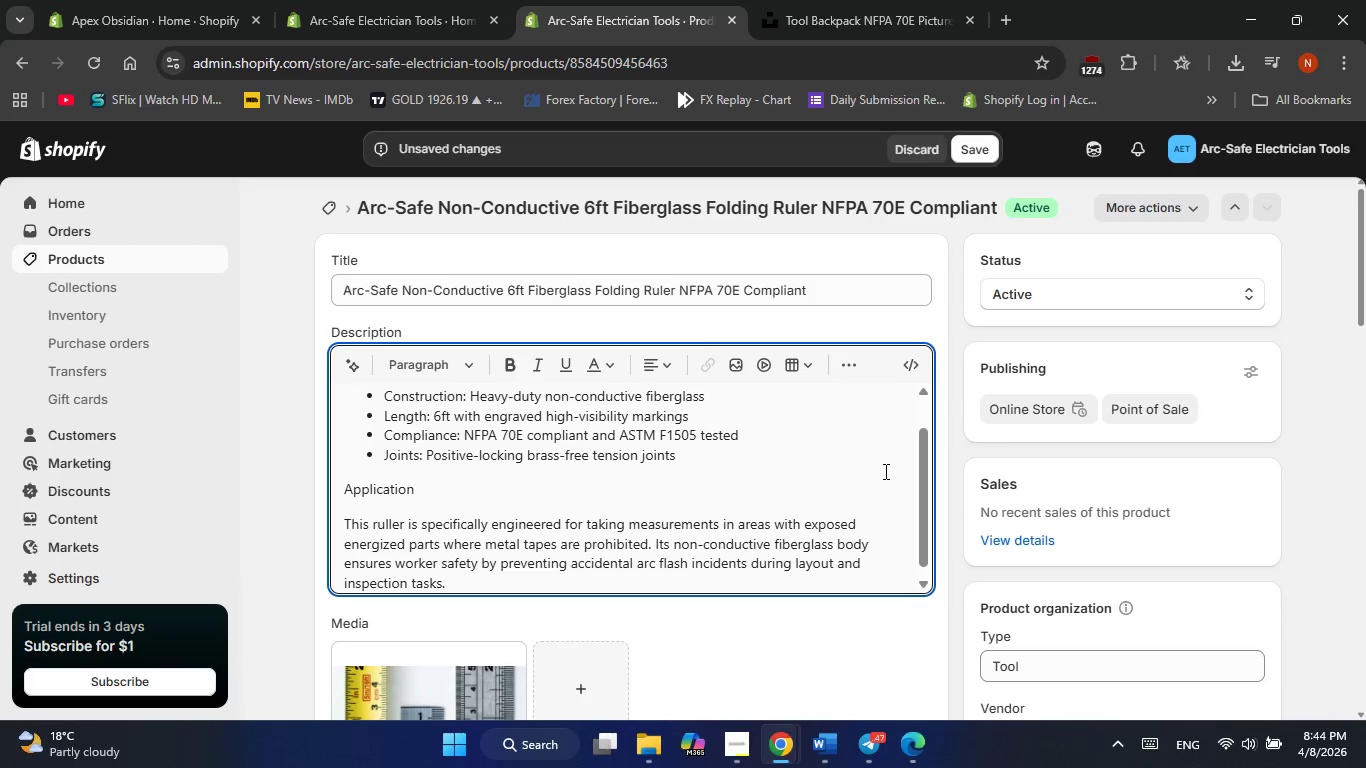 
key(Enter)
 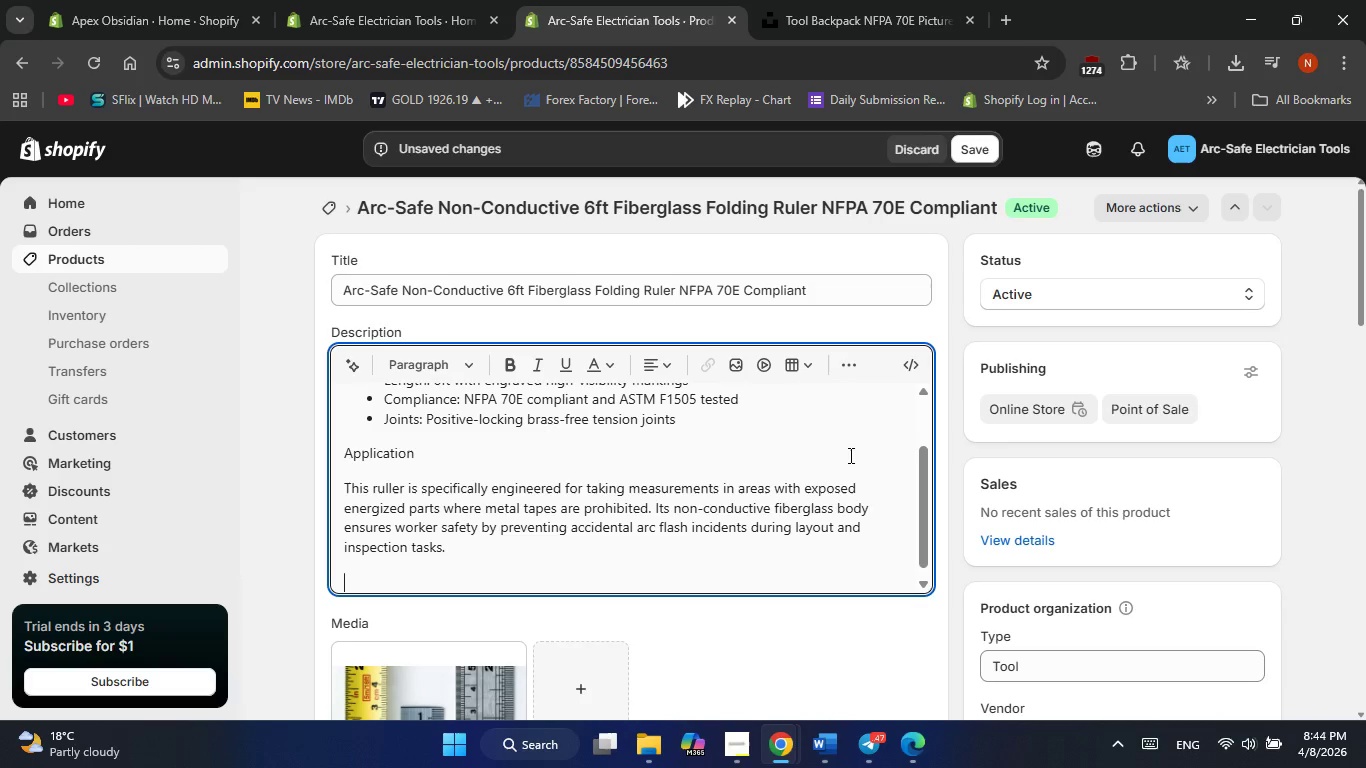 
key(Backspace)
 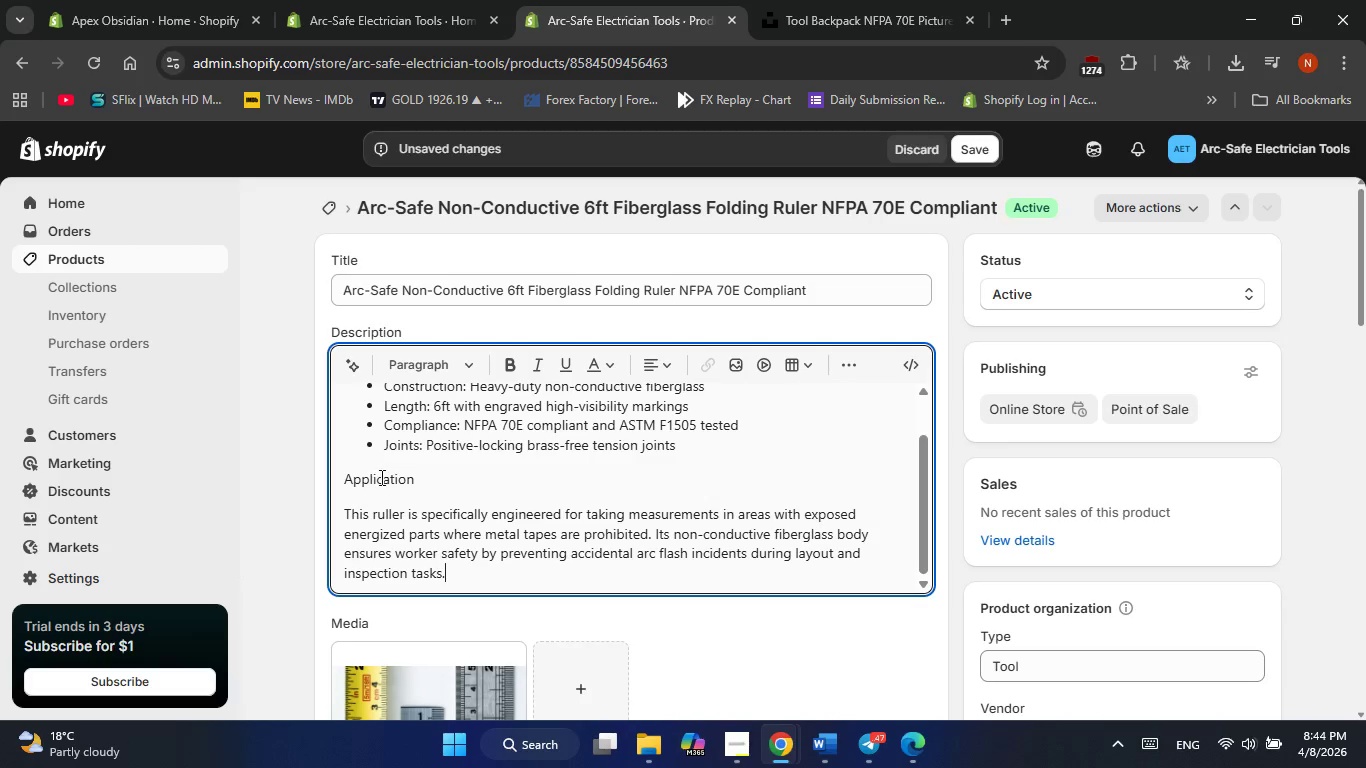 
double_click([380, 479])
 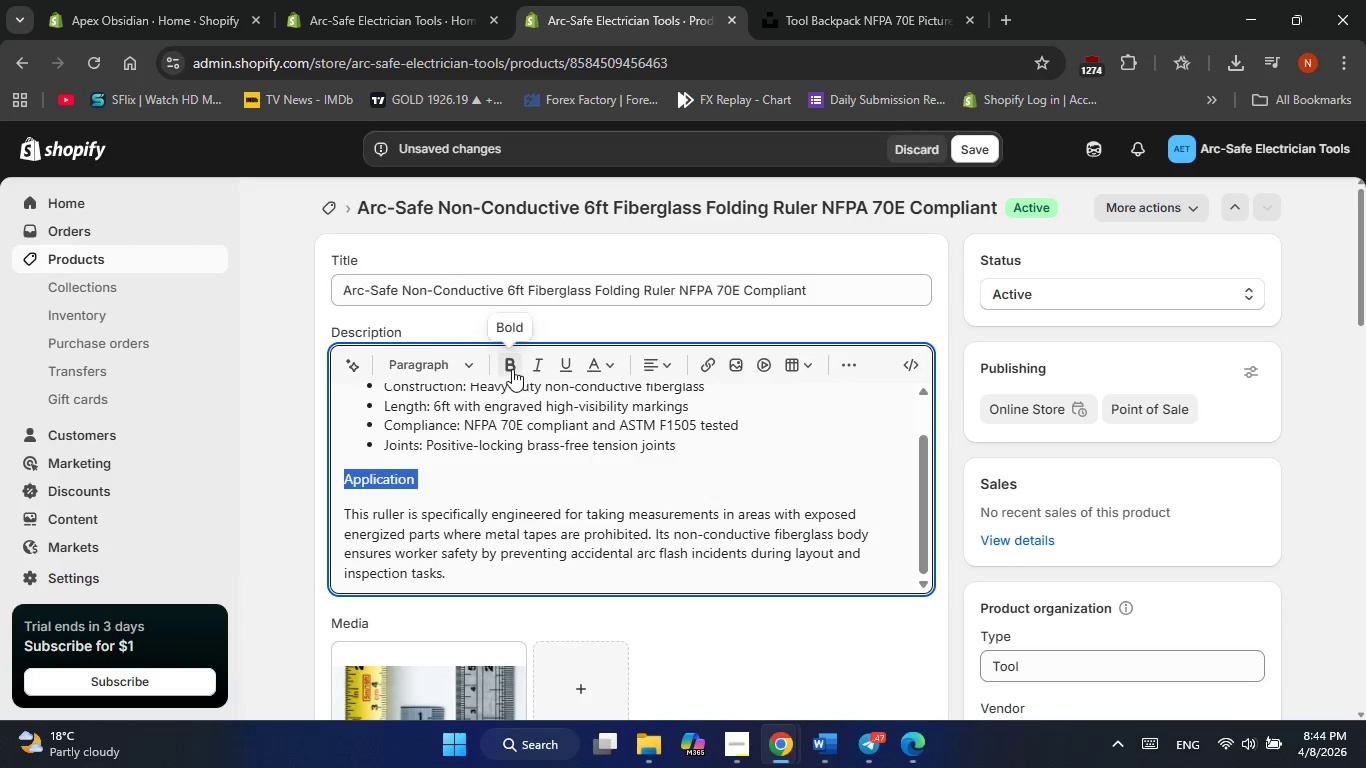 
left_click([511, 367])
 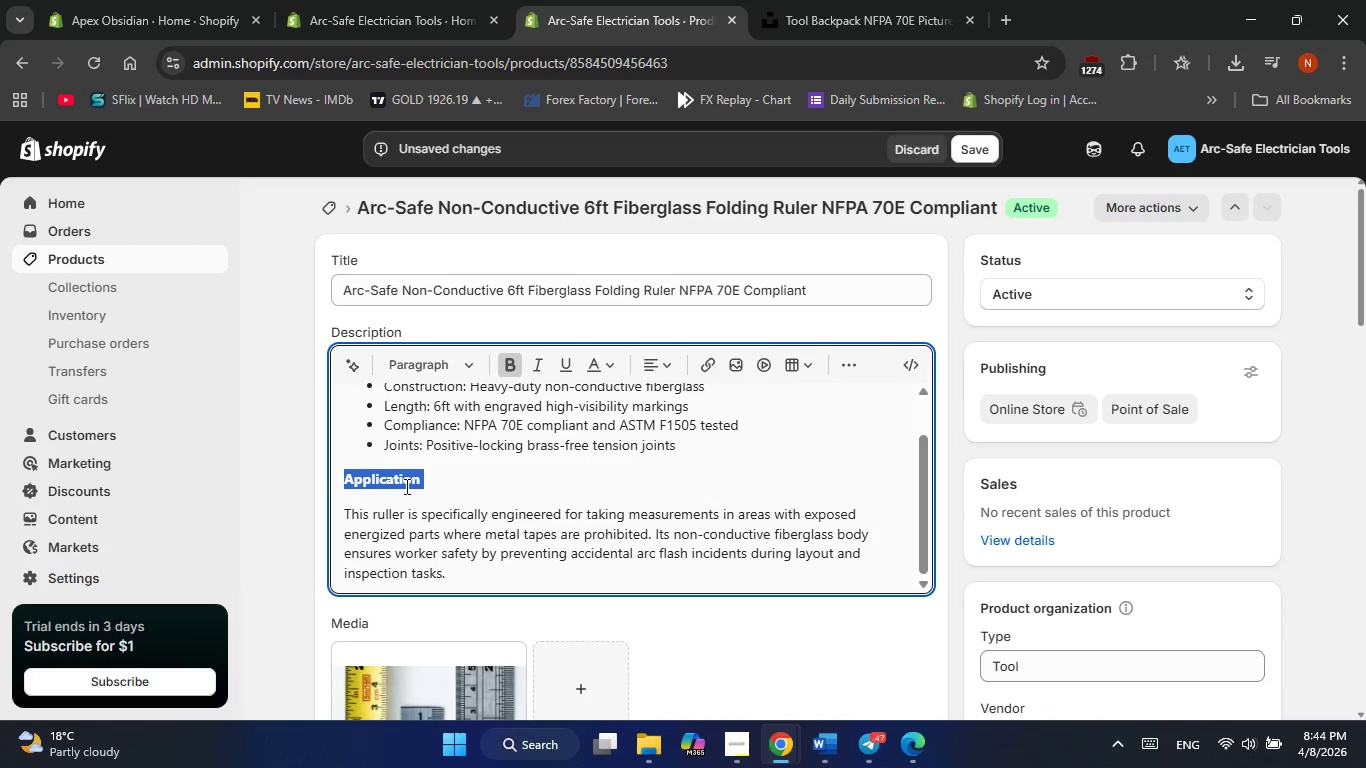 
scroll: coordinate [405, 486], scroll_direction: up, amount: 6.0
 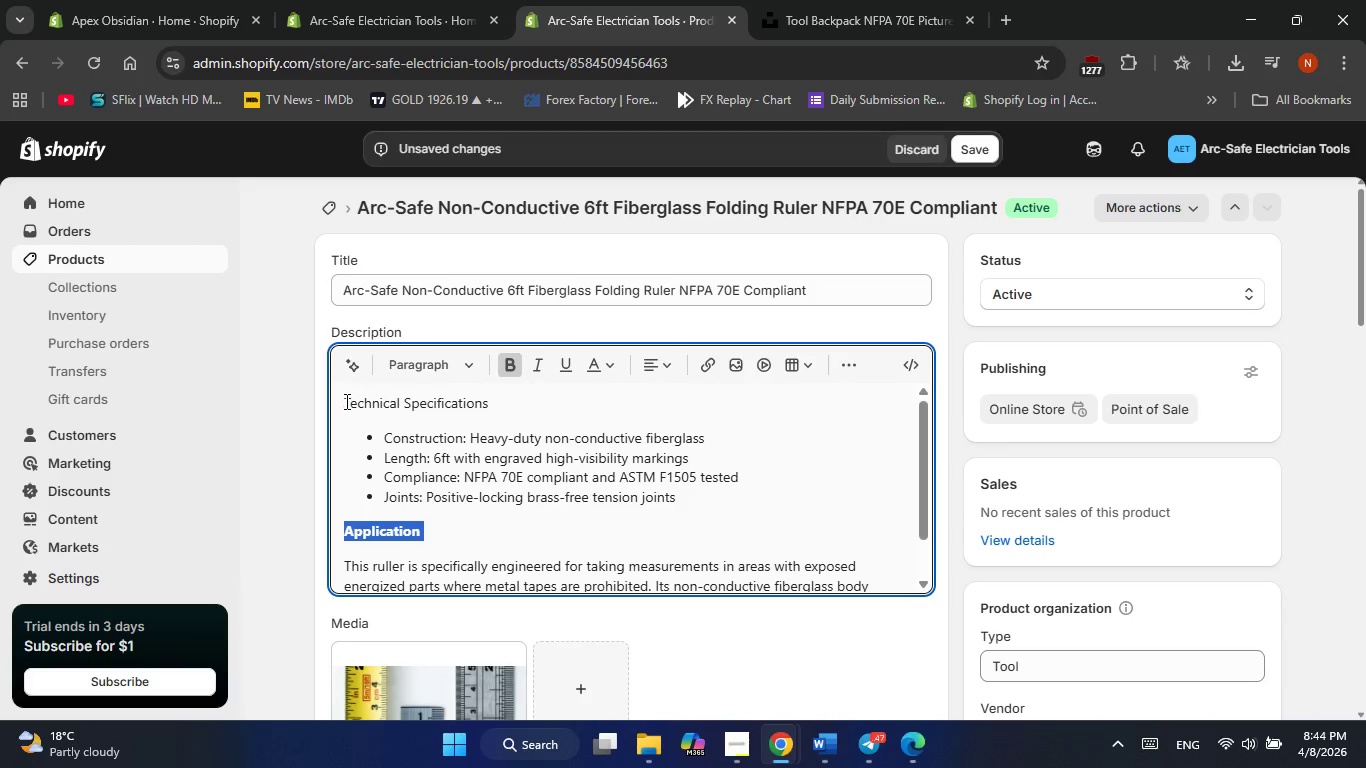 
double_click([345, 401])
 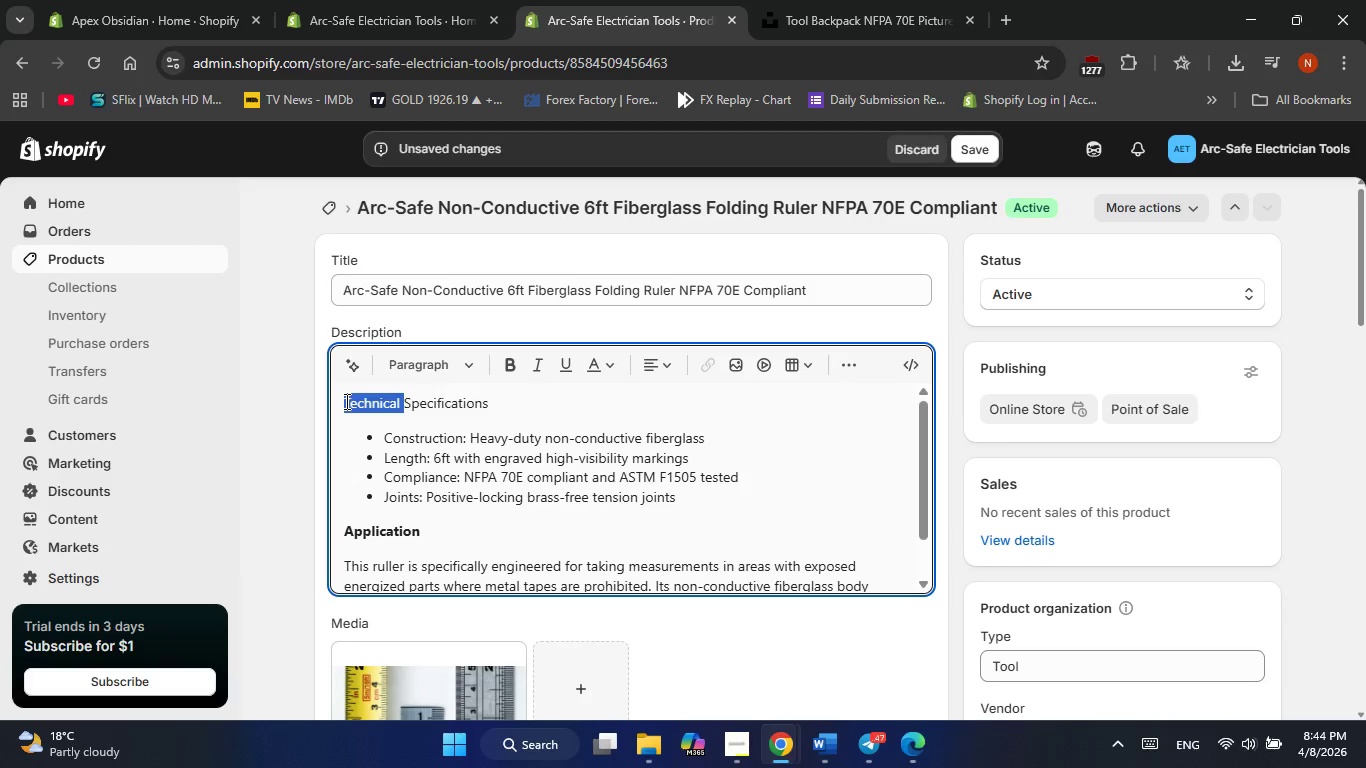 
triple_click([345, 401])
 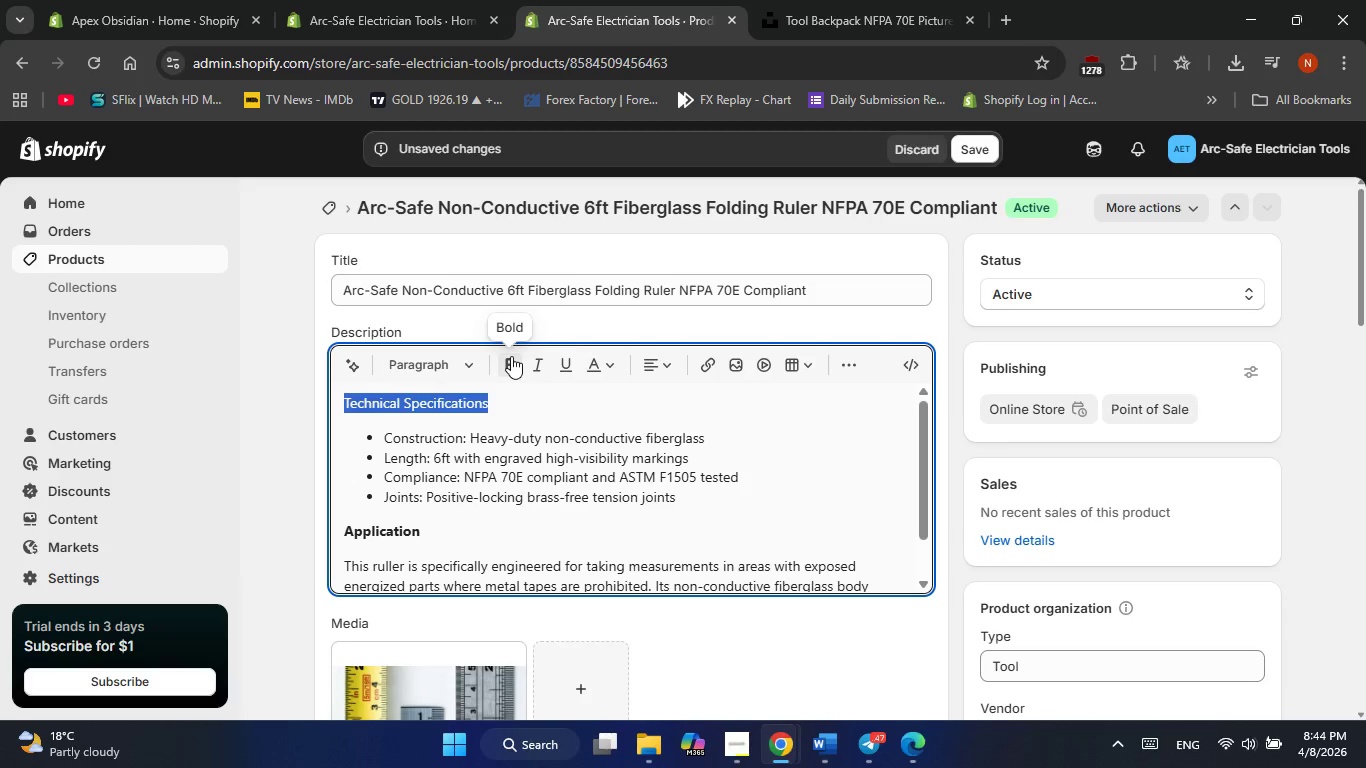 
left_click([511, 356])
 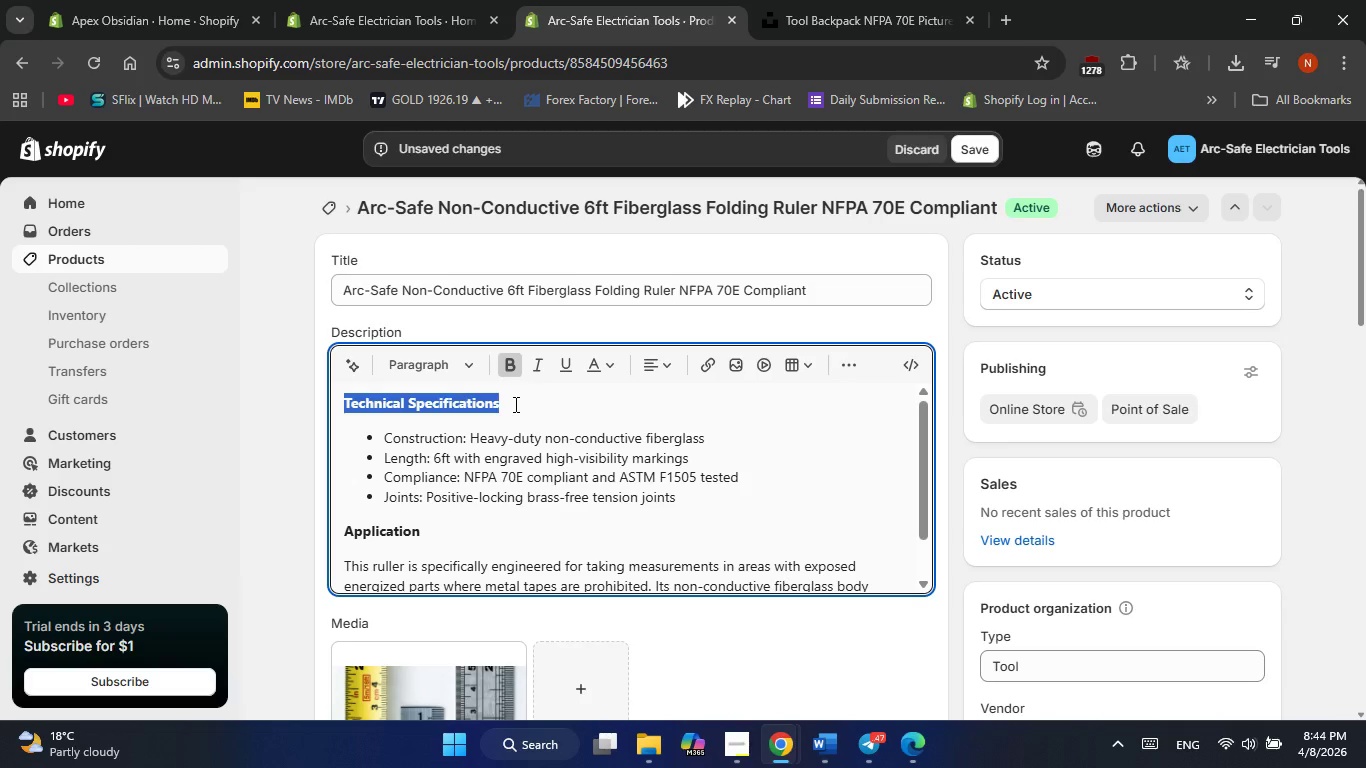 
left_click([514, 404])
 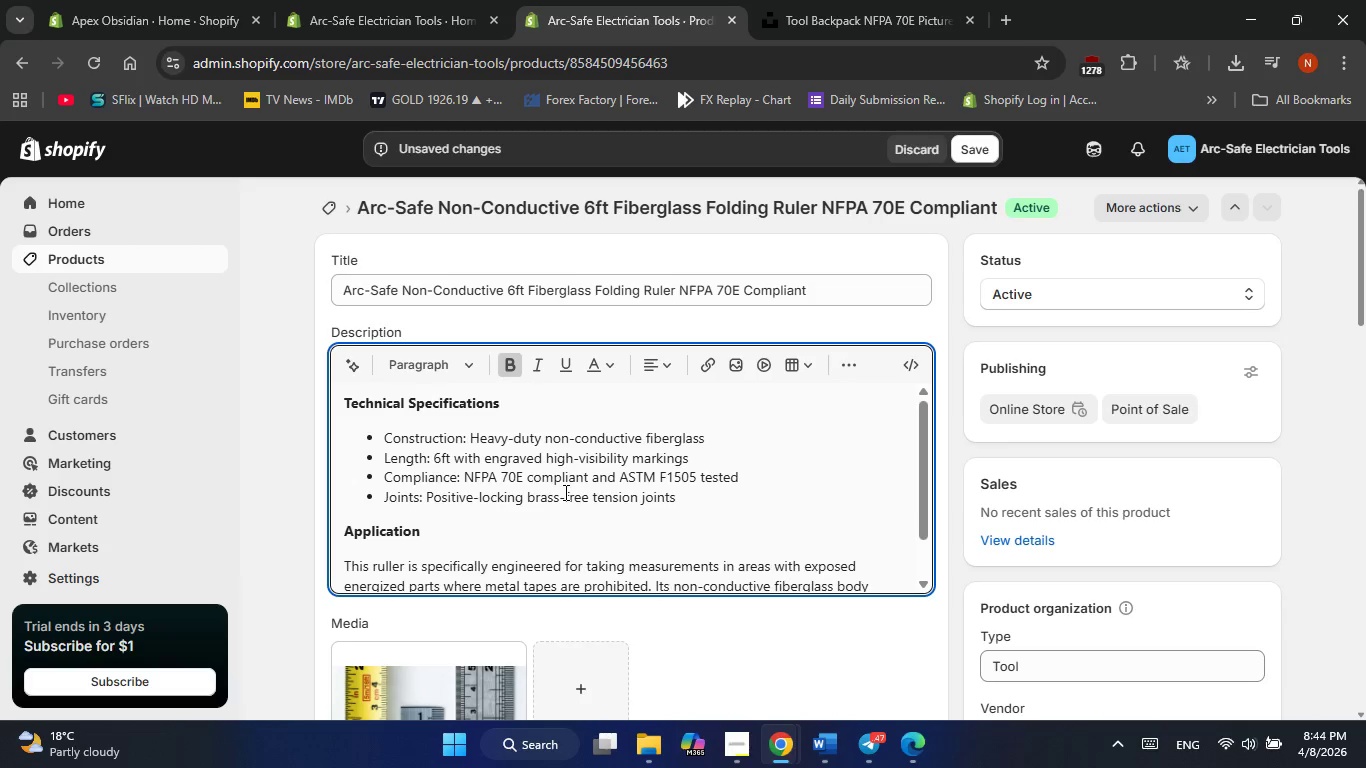 
scroll: coordinate [564, 492], scroll_direction: down, amount: 4.0
 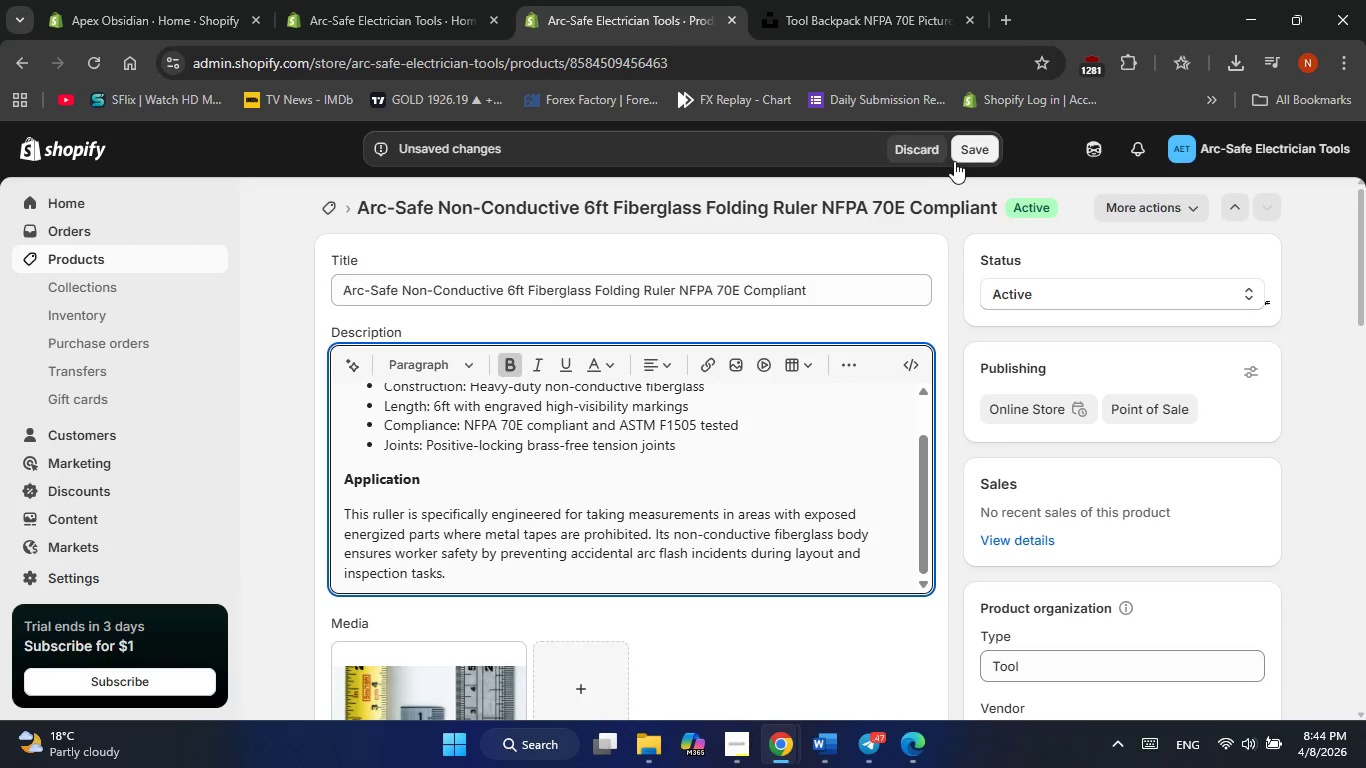 
left_click([964, 152])
 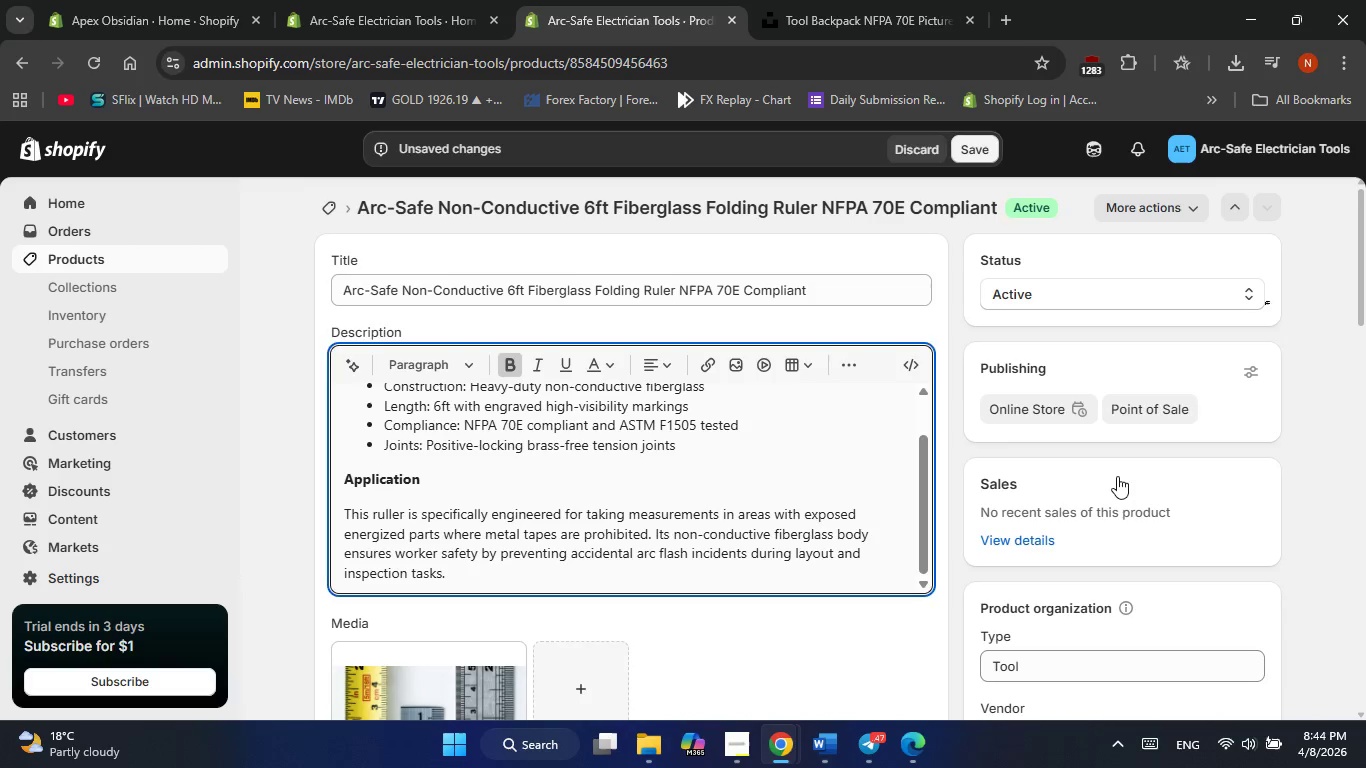 
scroll: coordinate [1117, 476], scroll_direction: down, amount: 19.0
 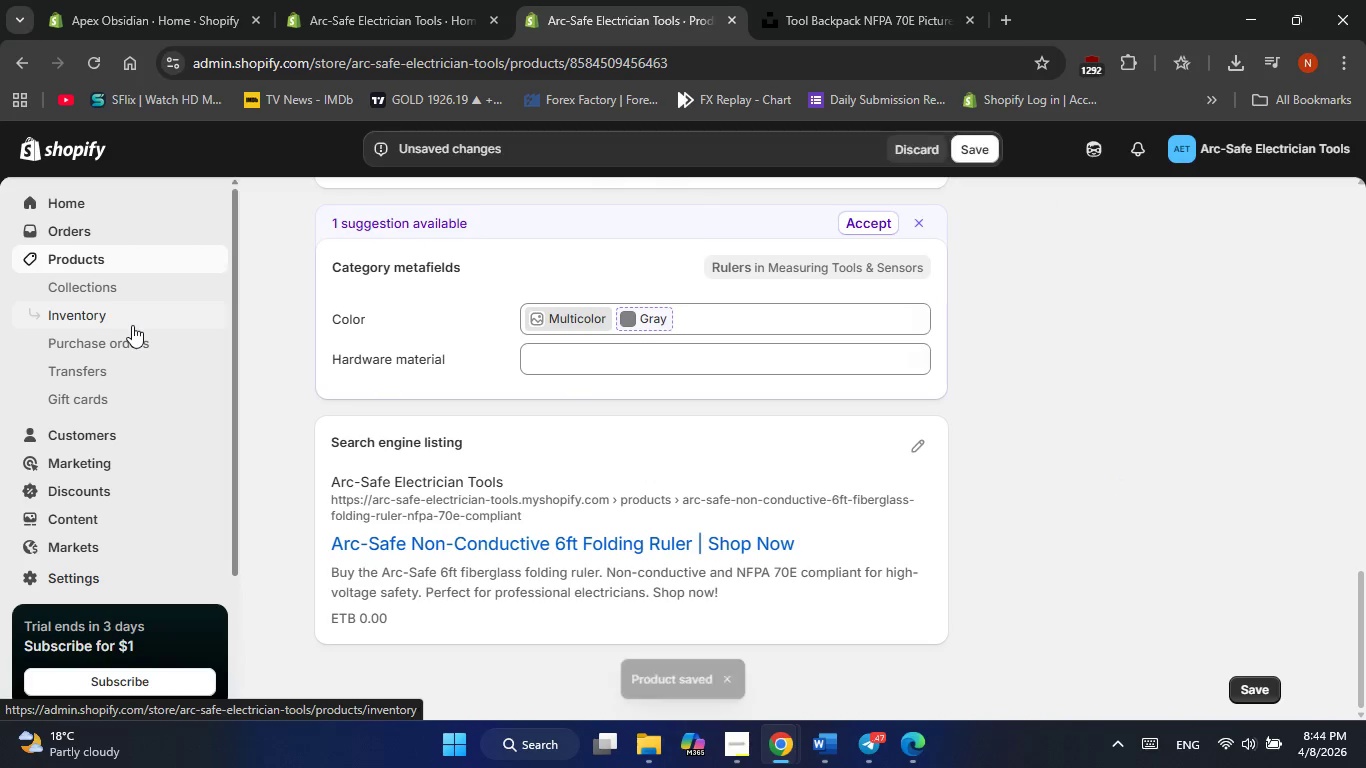 
scroll: coordinate [369, 399], scroll_direction: up, amount: 13.0
 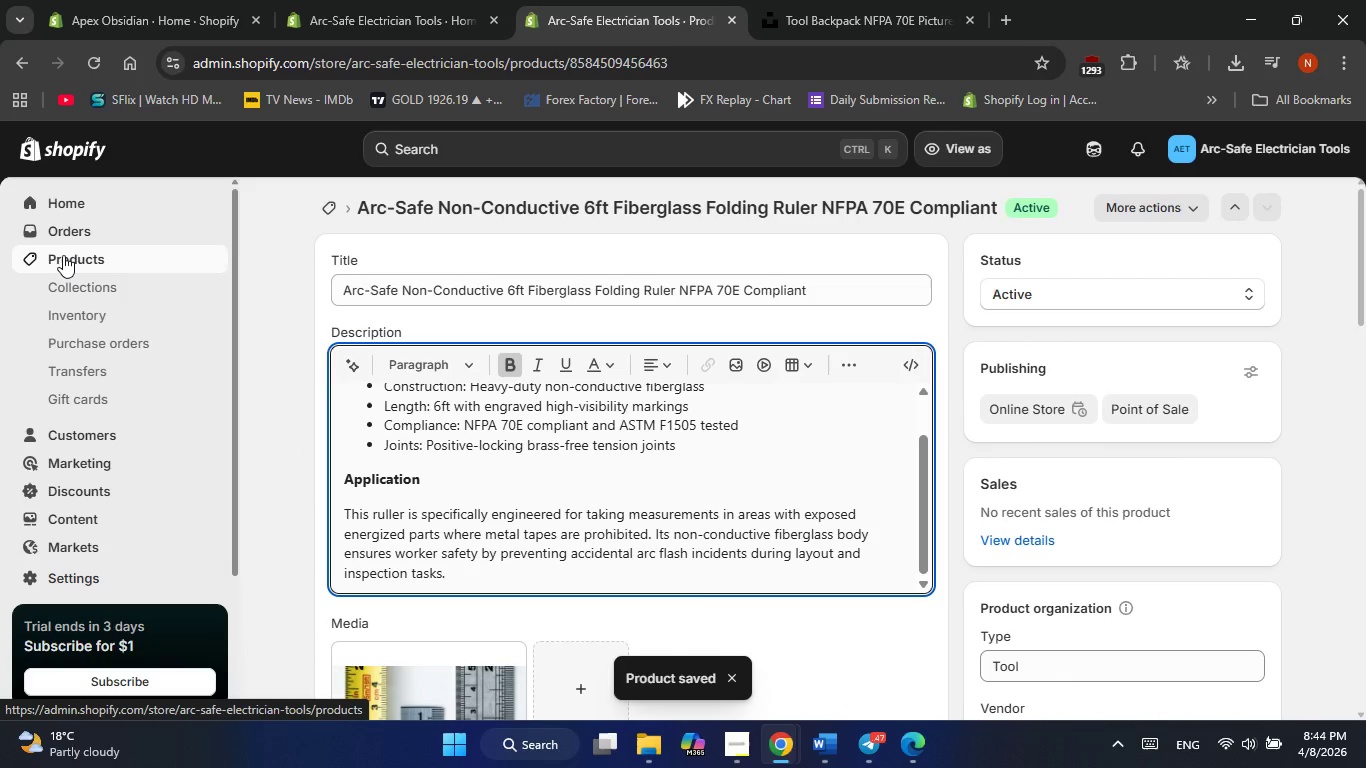 
left_click([63, 255])
 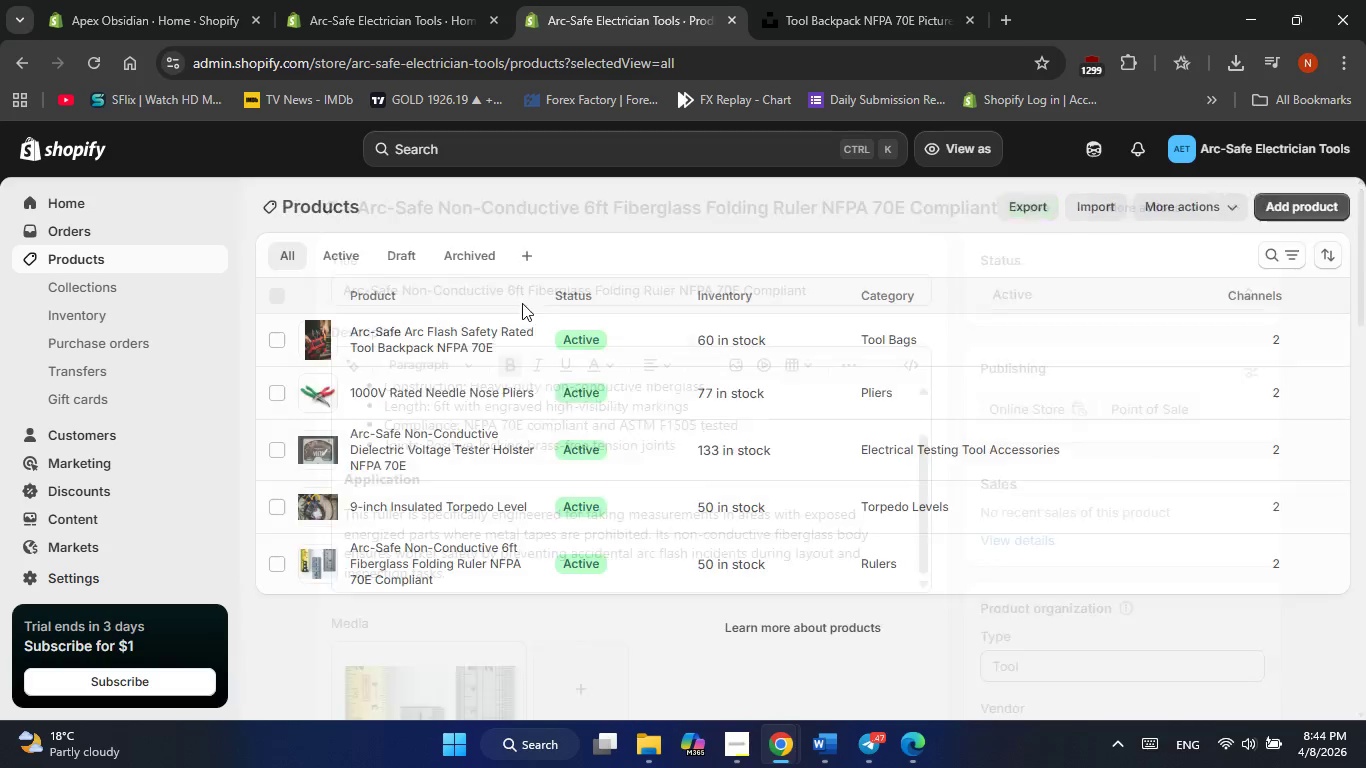 
scroll: coordinate [541, 397], scroll_direction: up, amount: 7.0
 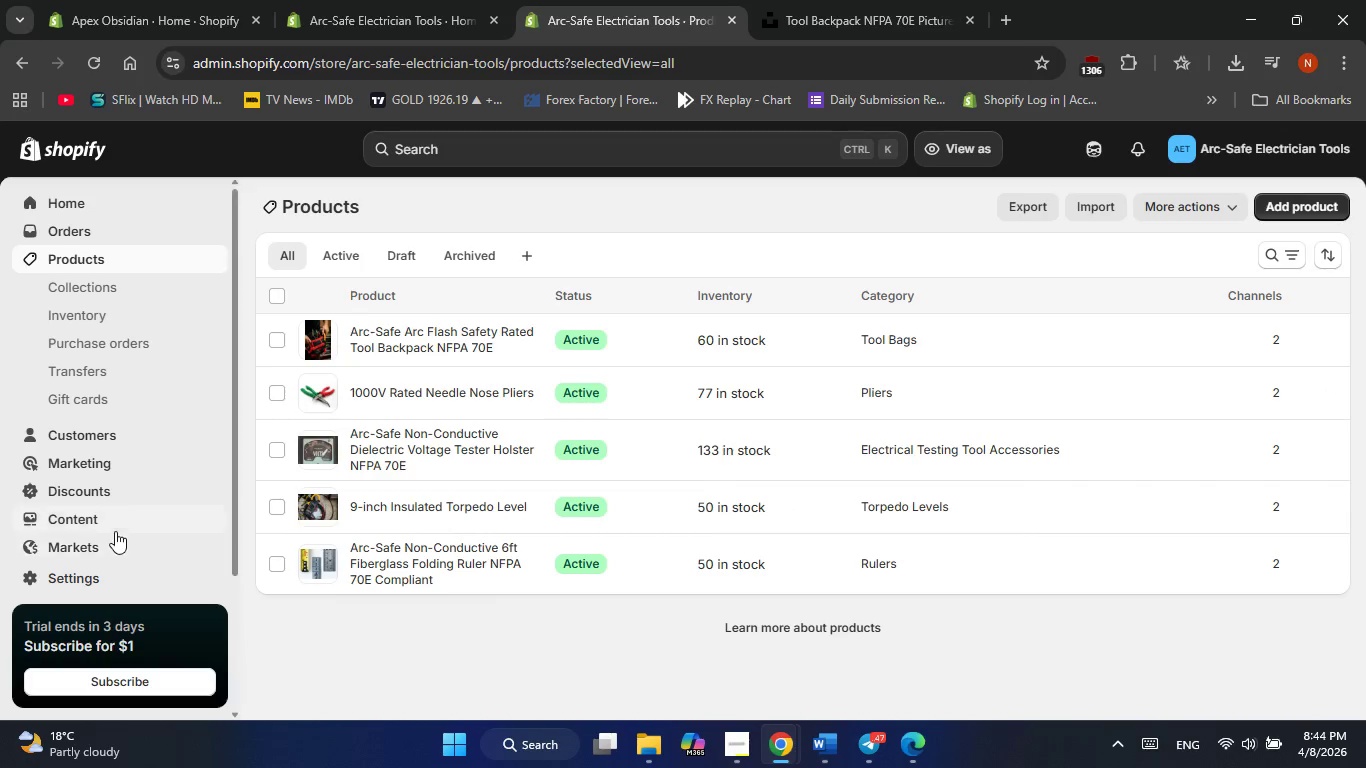 
scroll: coordinate [87, 489], scroll_direction: down, amount: 1.0
 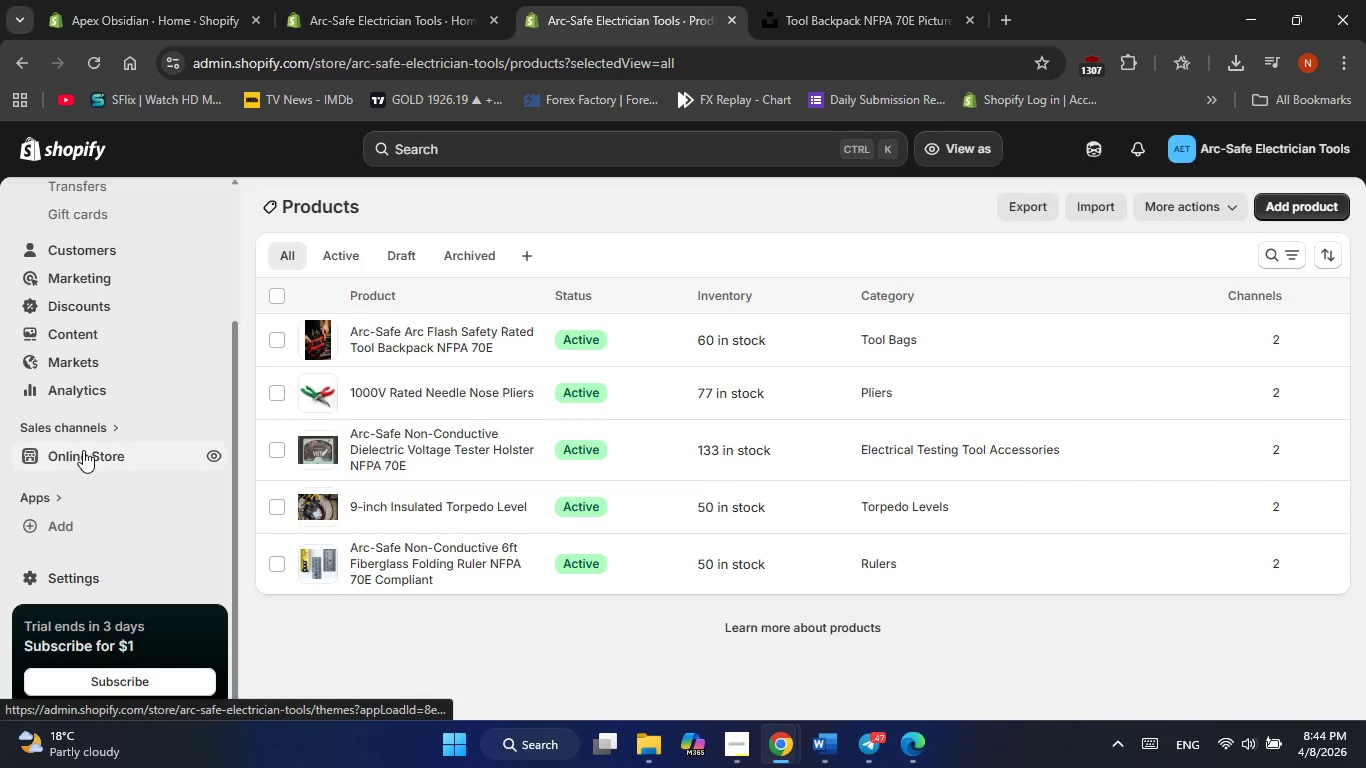 
double_click([83, 450])
 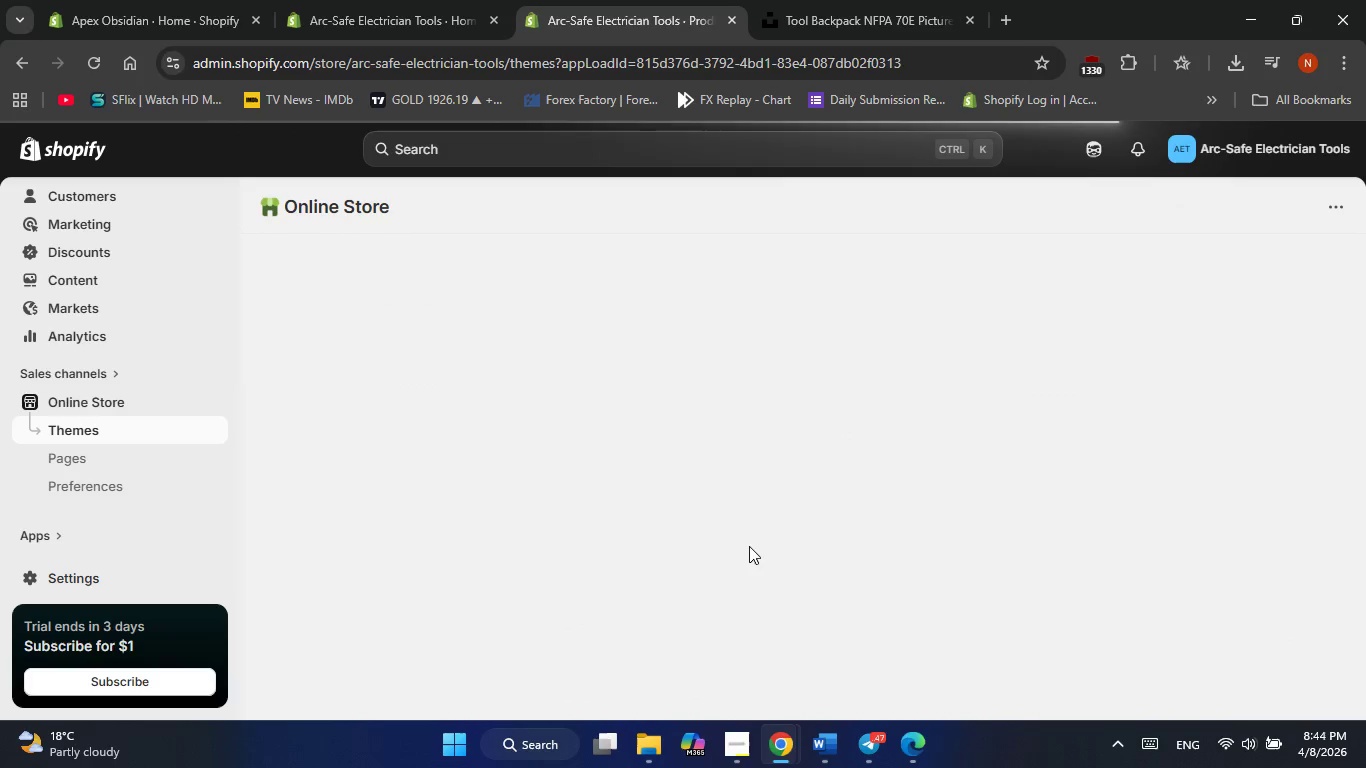 
wait(6.45)
 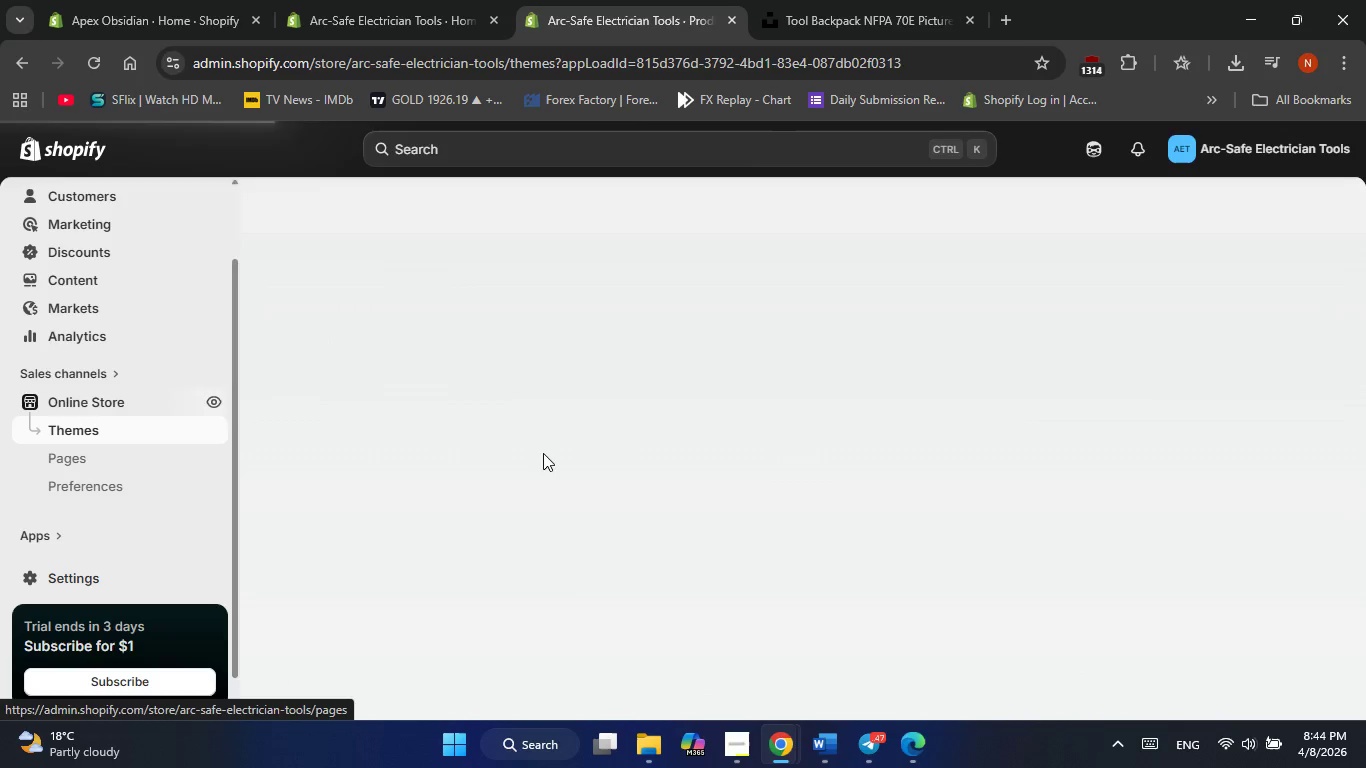 
left_click([873, 641])
 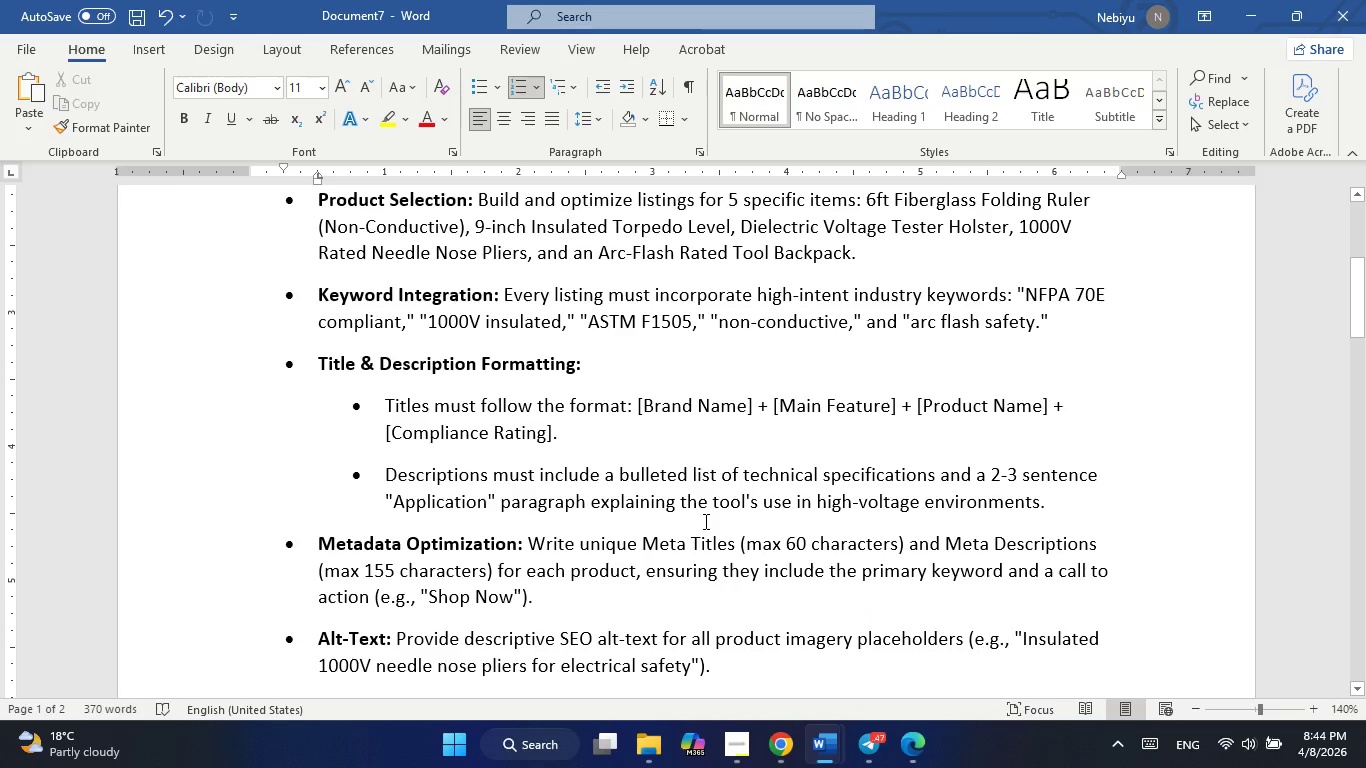 
scroll: coordinate [704, 521], scroll_direction: none, amount: 0.0
 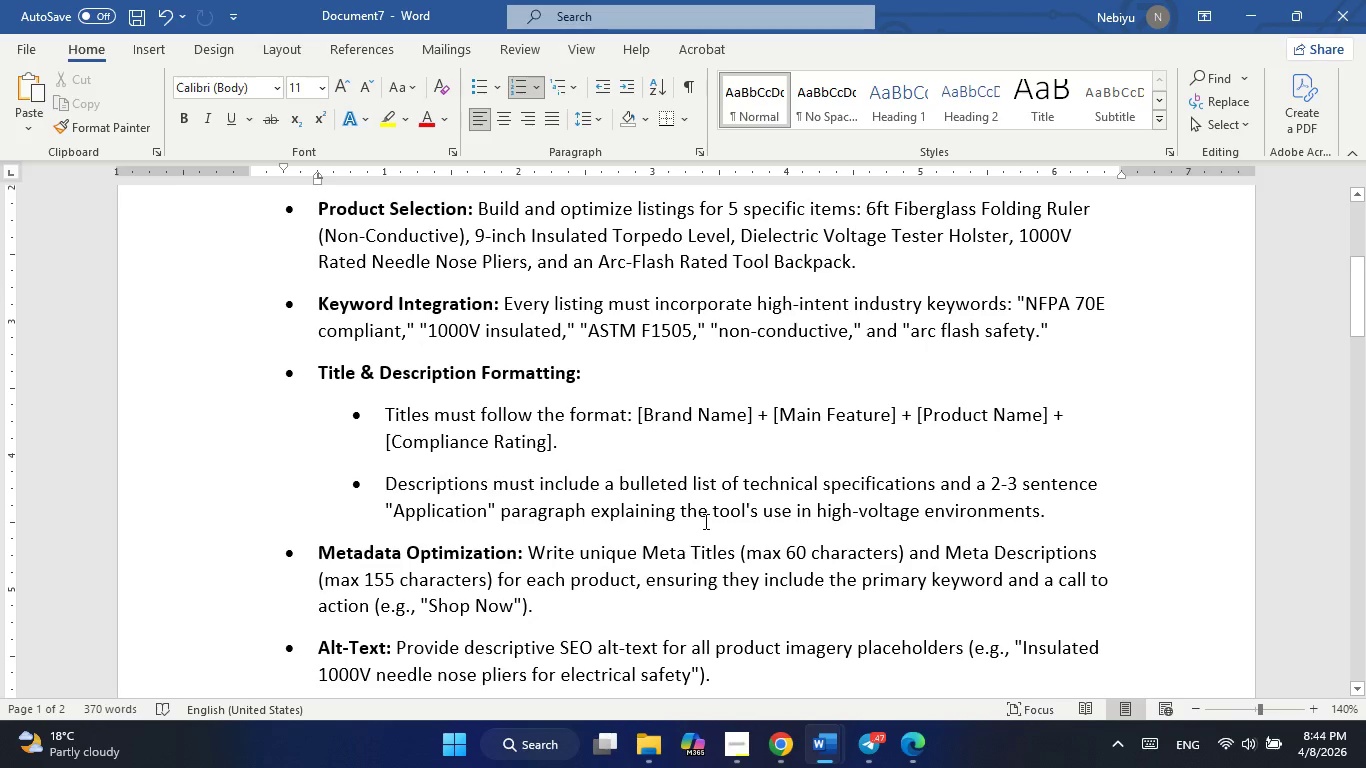 
scroll: coordinate [704, 521], scroll_direction: down, amount: 1.0
 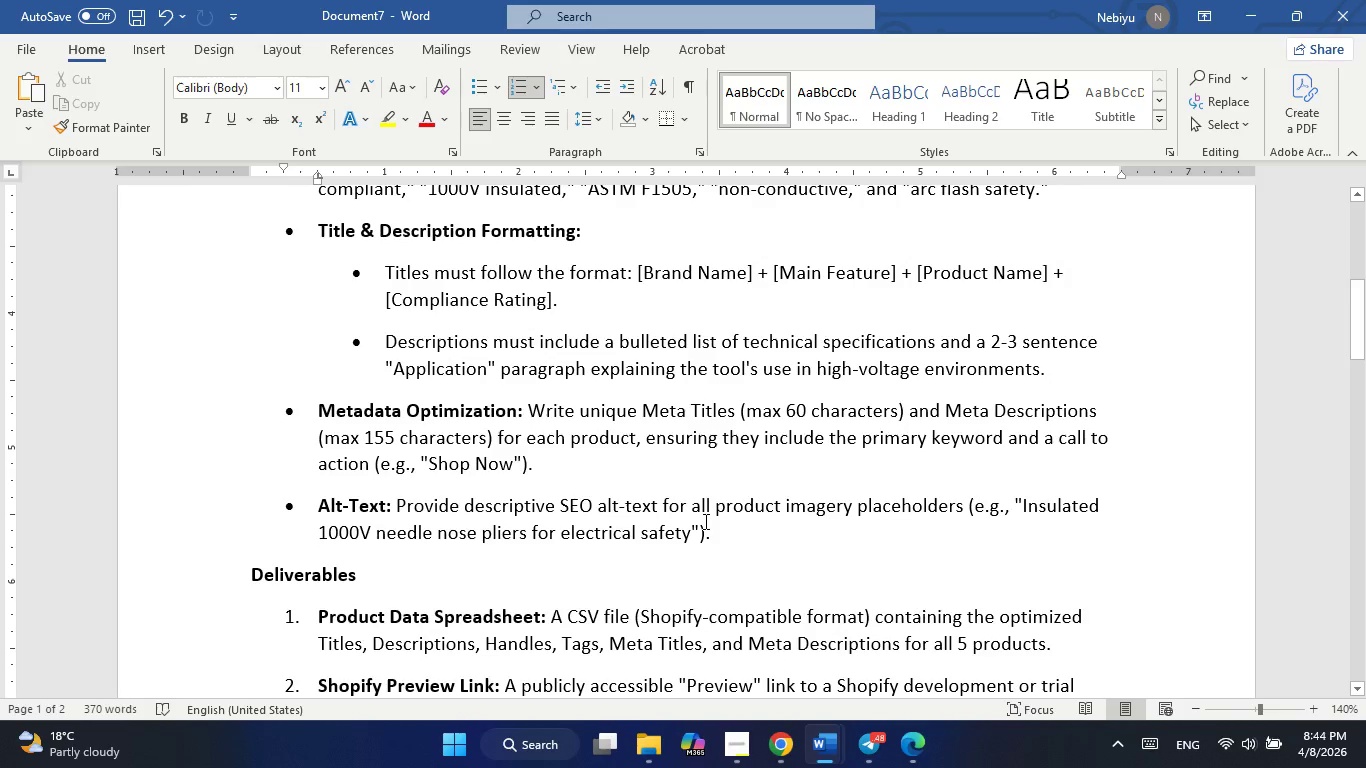 
wait(6.22)
 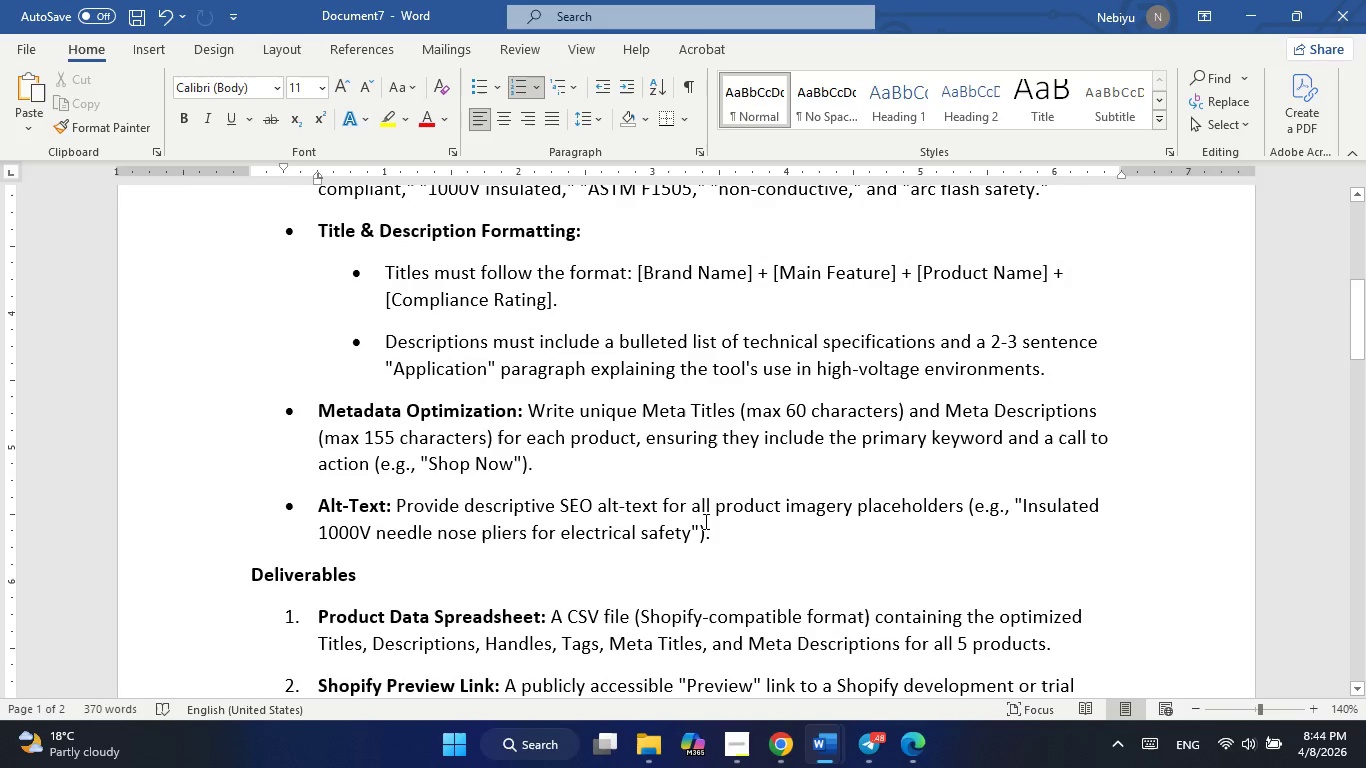 
scroll: coordinate [704, 521], scroll_direction: down, amount: 2.0
 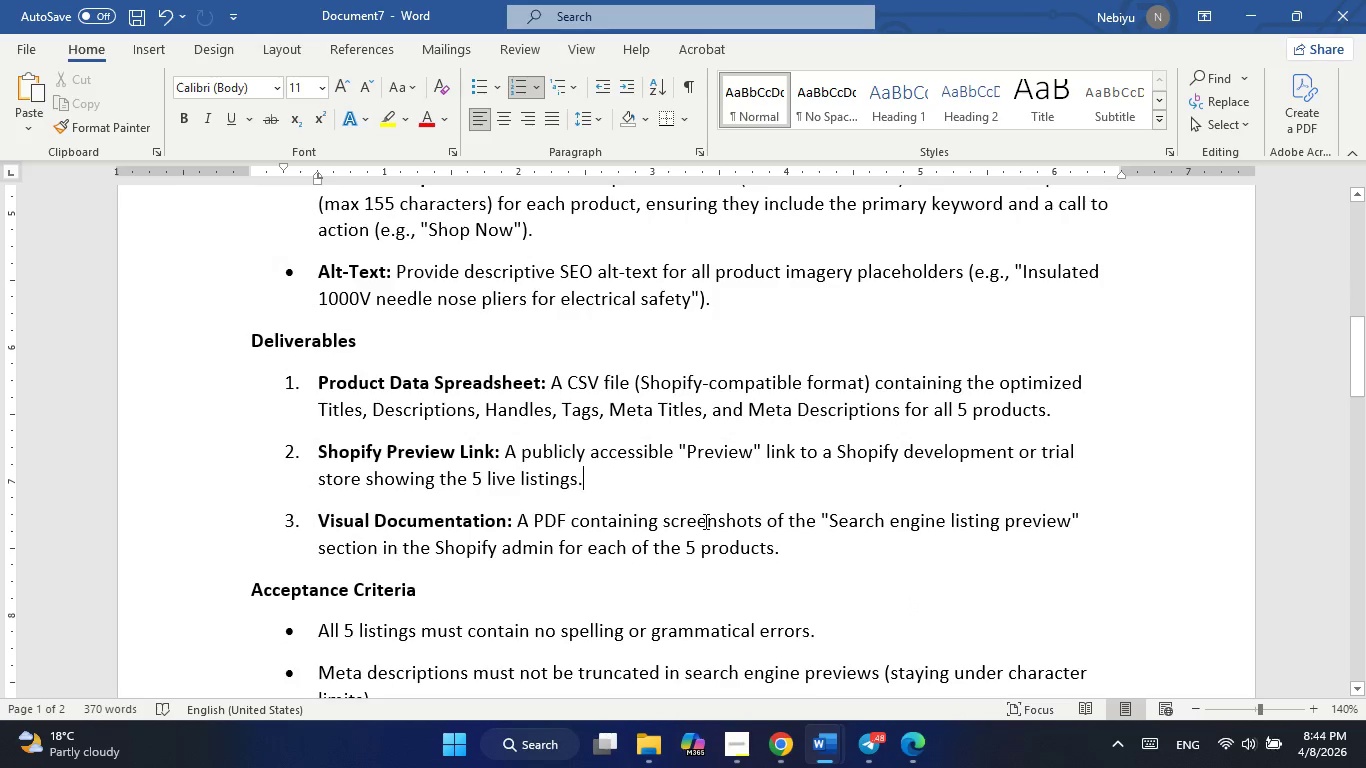 
scroll: coordinate [726, 398], scroll_direction: up, amount: 9.0
 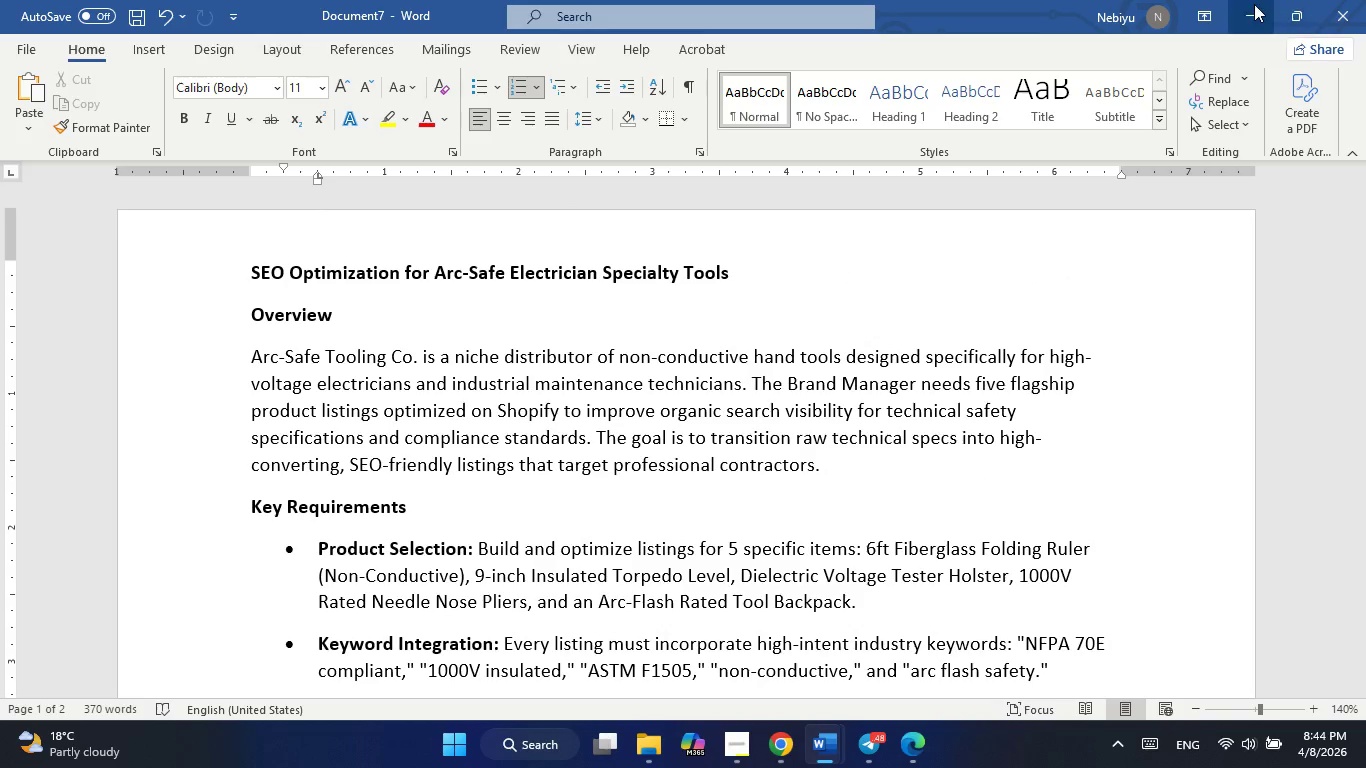 
left_click([1254, 4])
 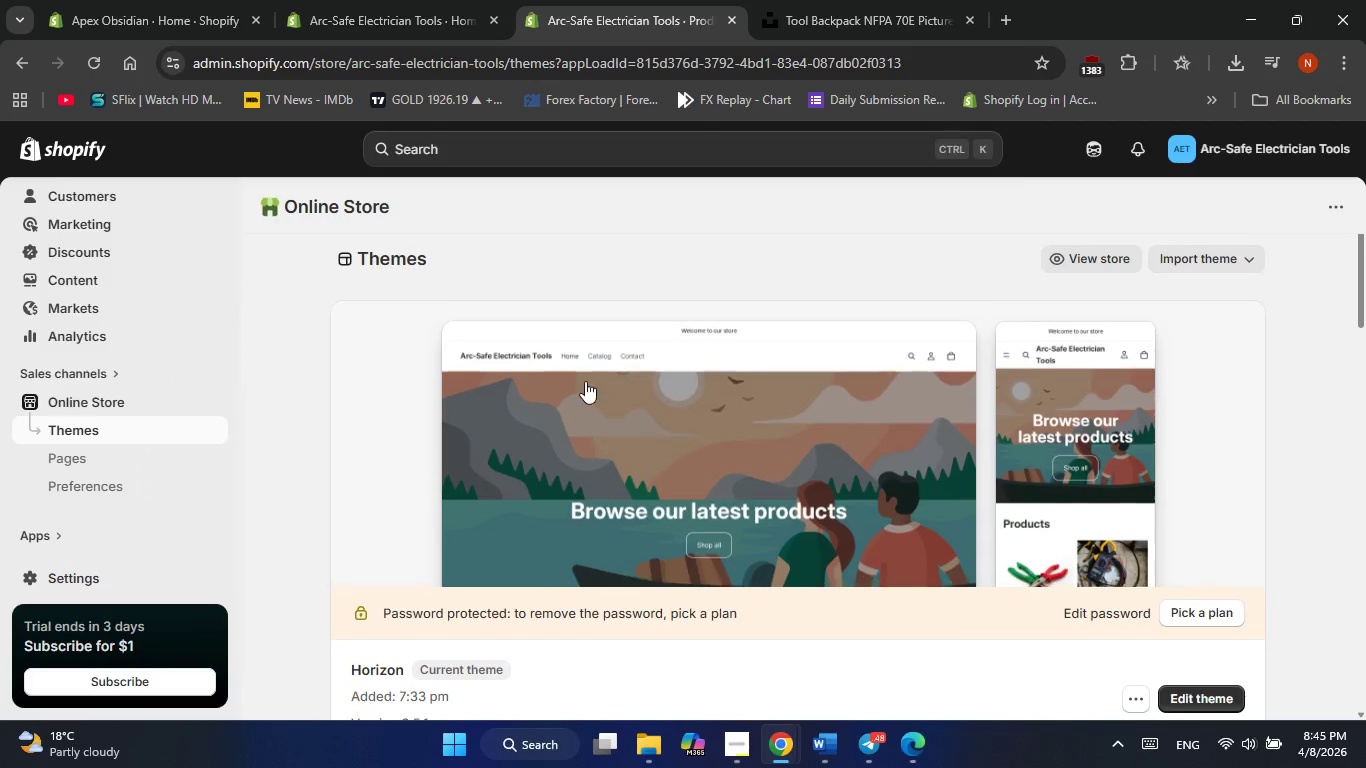 
scroll: coordinate [585, 381], scroll_direction: down, amount: 2.0
 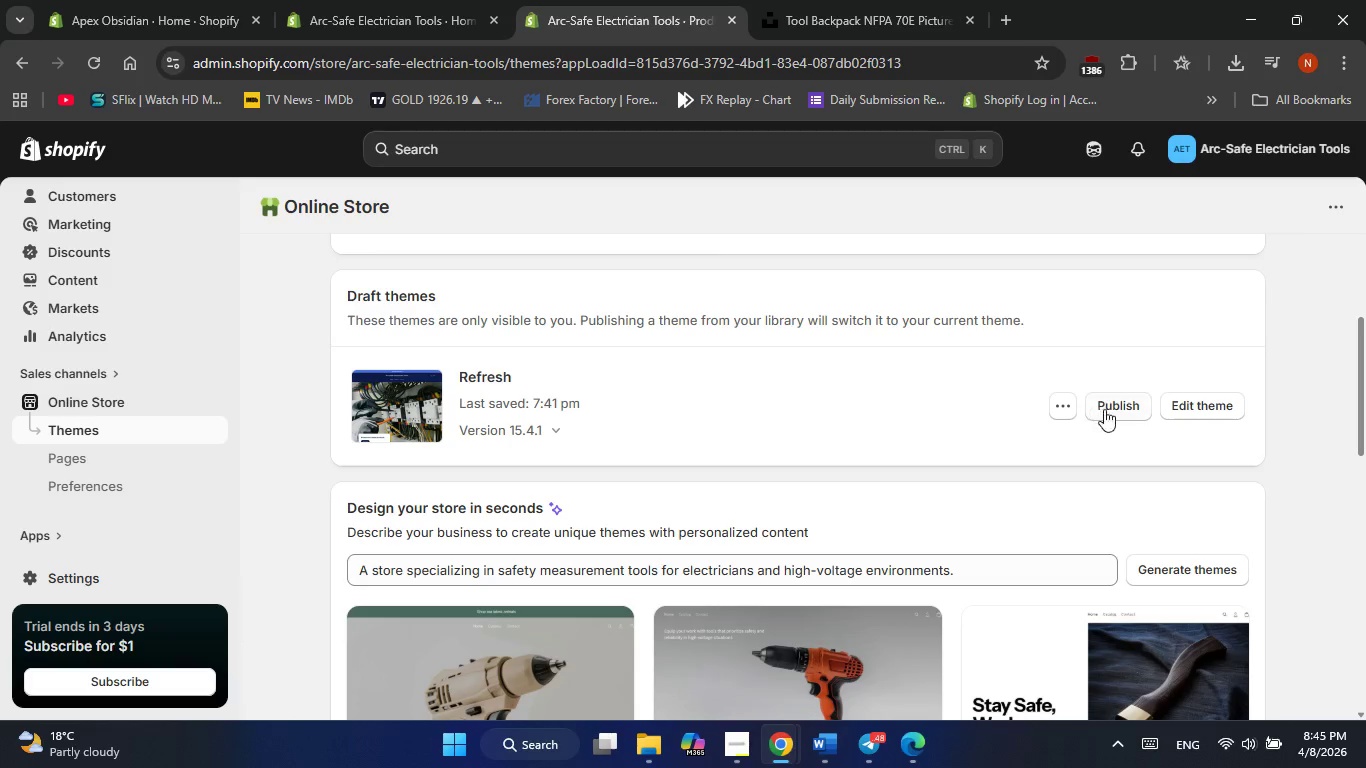 
left_click([1209, 406])
 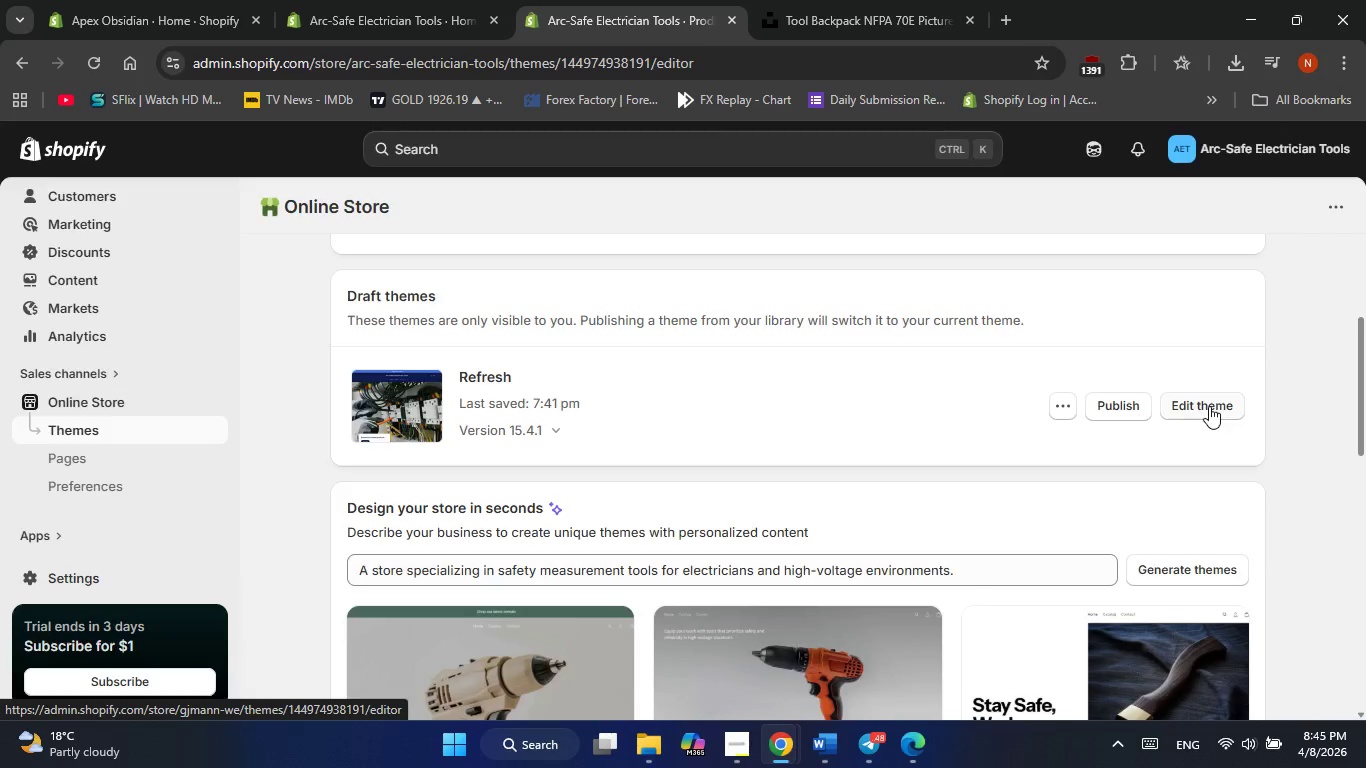 
mouse_move([337, 370])
 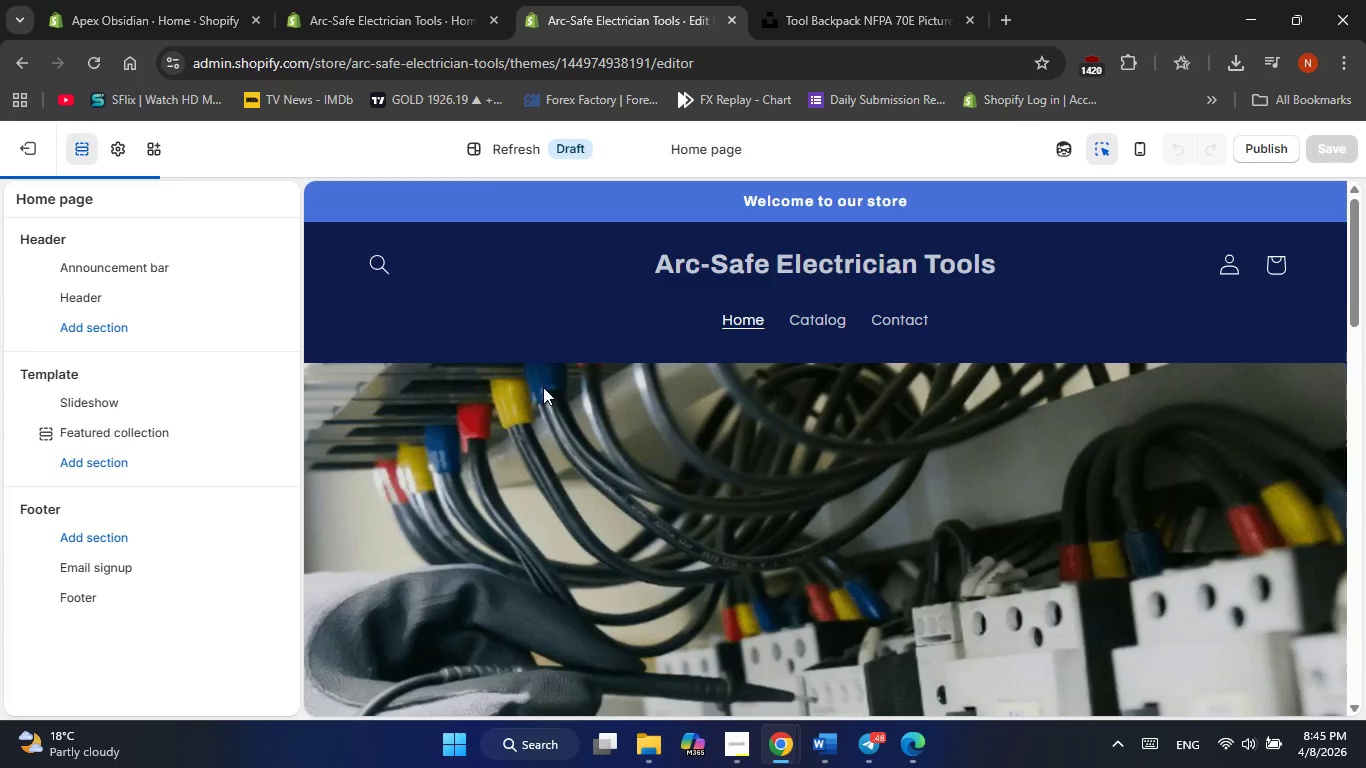 
scroll: coordinate [543, 389], scroll_direction: down, amount: 9.0
 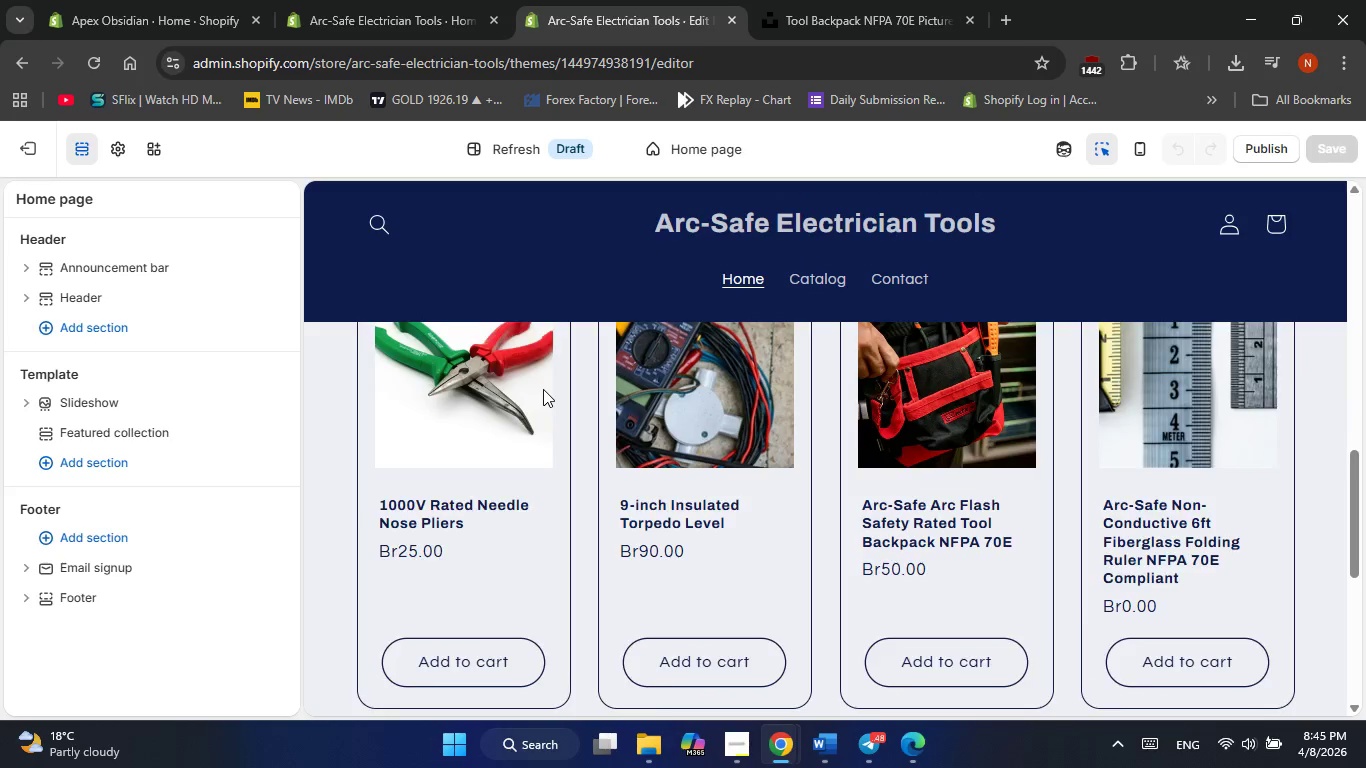 
scroll: coordinate [543, 389], scroll_direction: up, amount: 1.0
 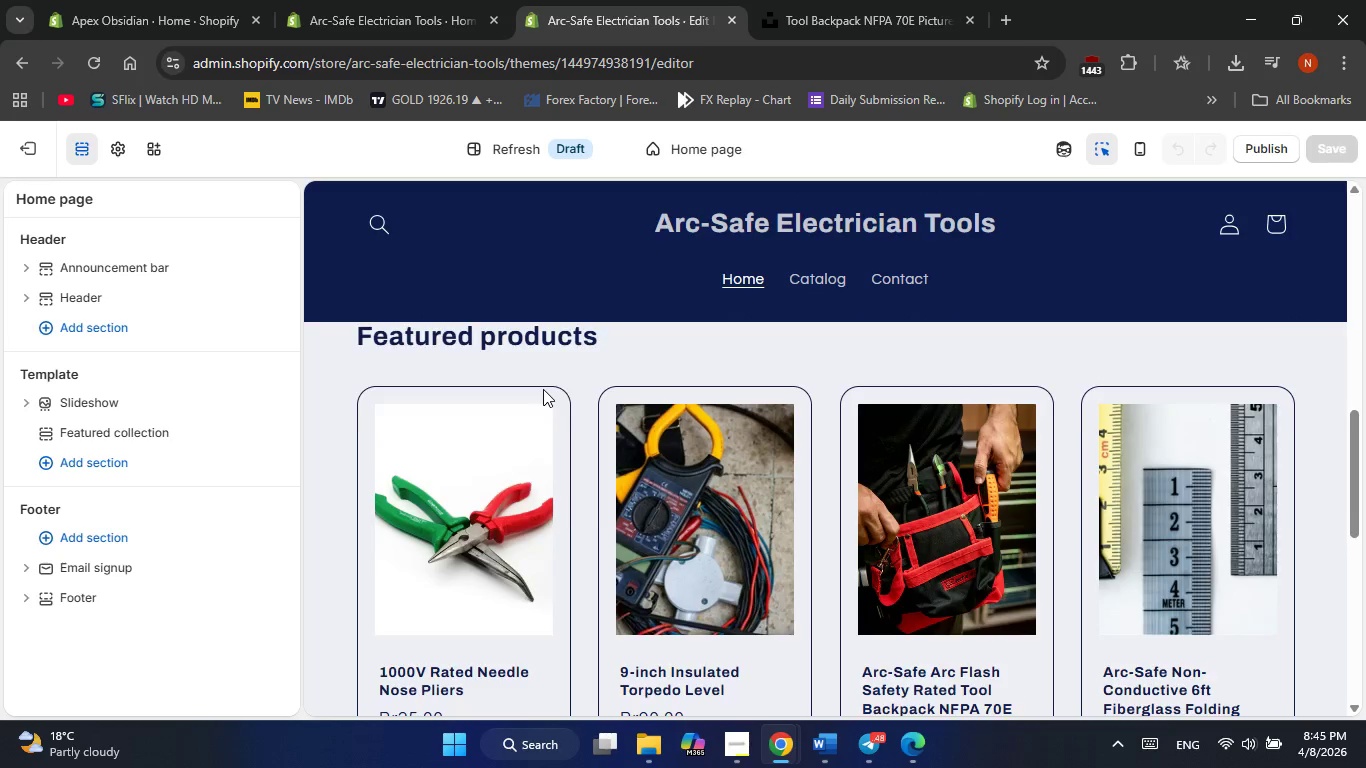 
scroll: coordinate [543, 389], scroll_direction: down, amount: 3.0
 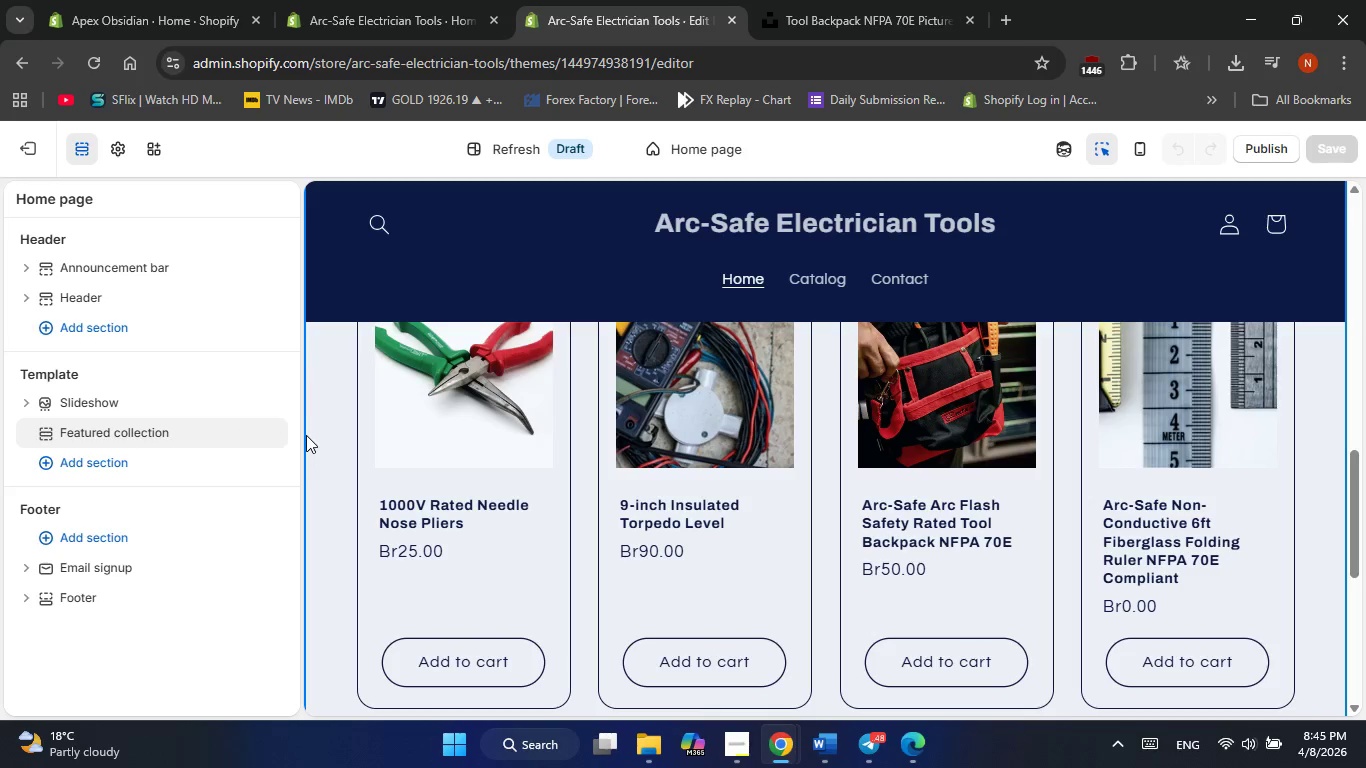 
left_click([340, 413])
 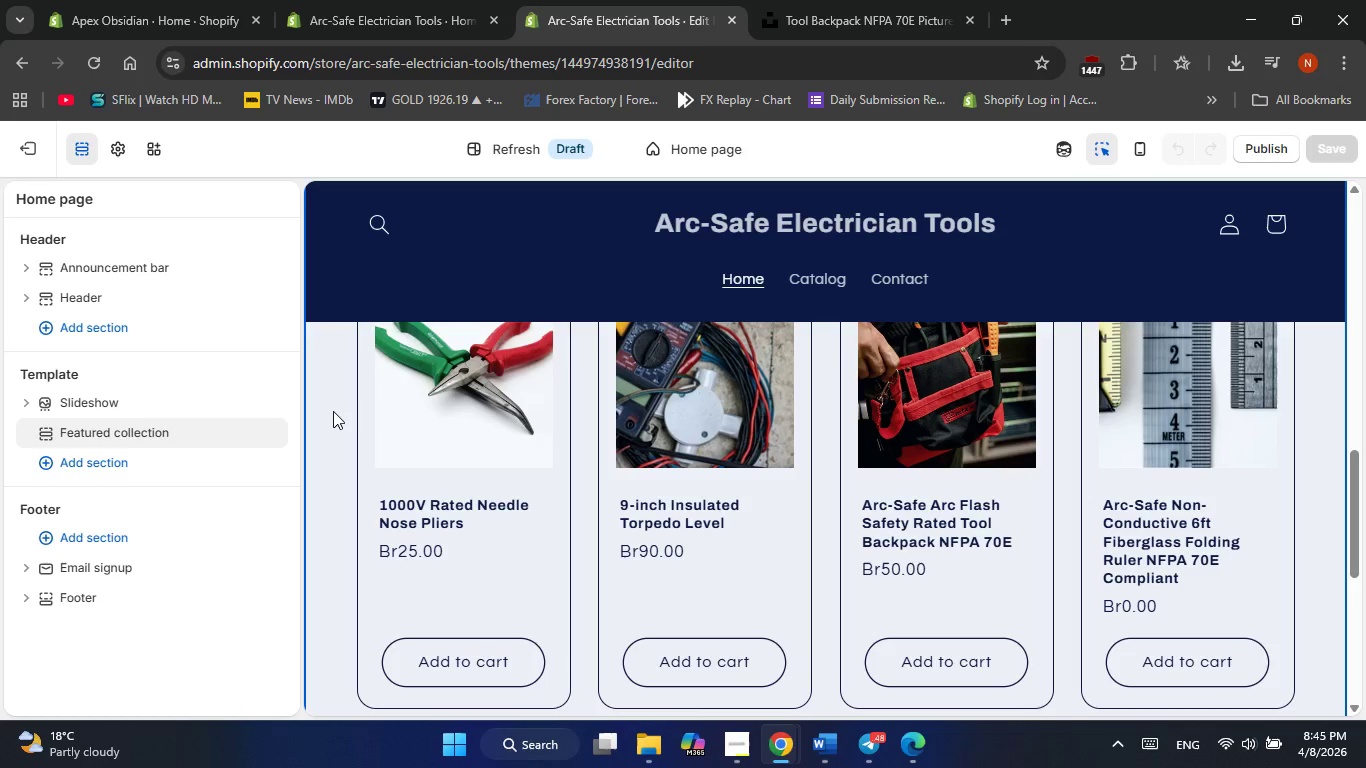 
mouse_move([313, 407])
 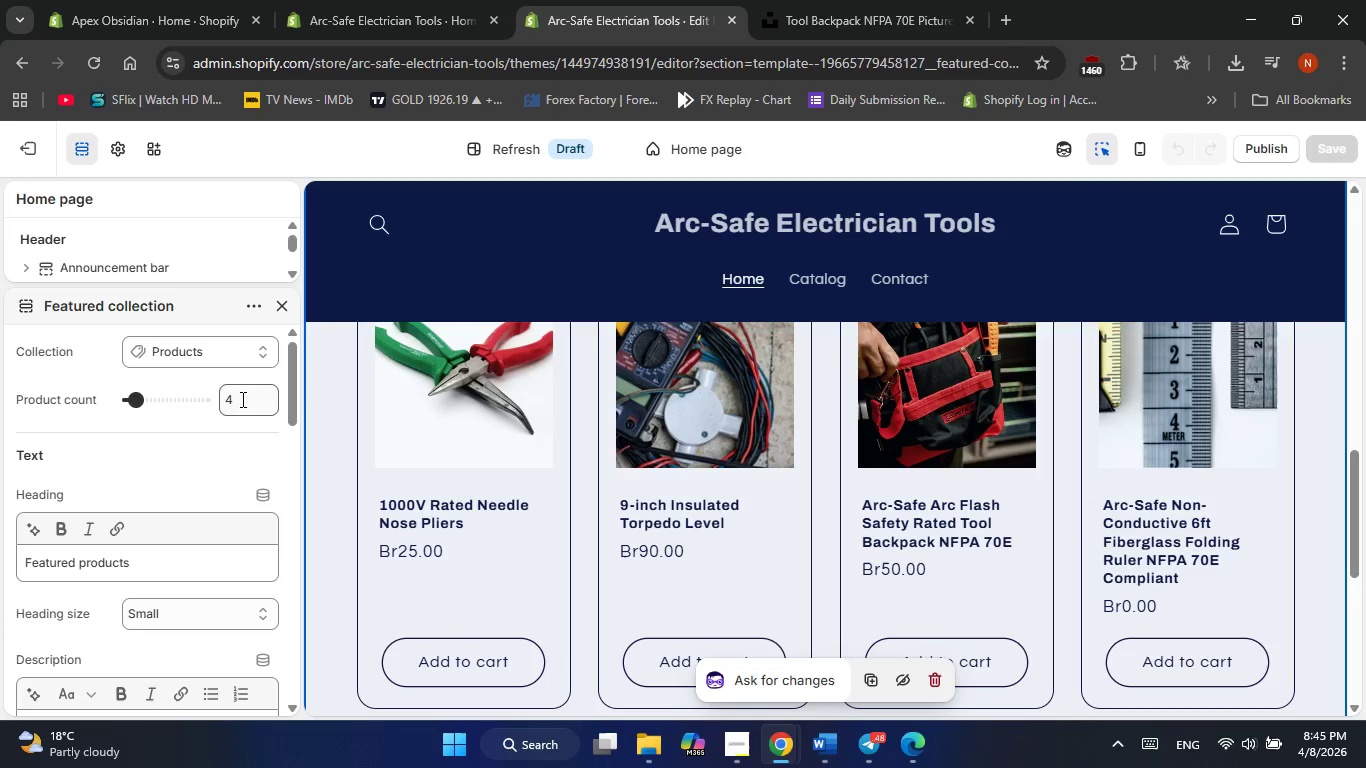 
left_click([241, 399])
 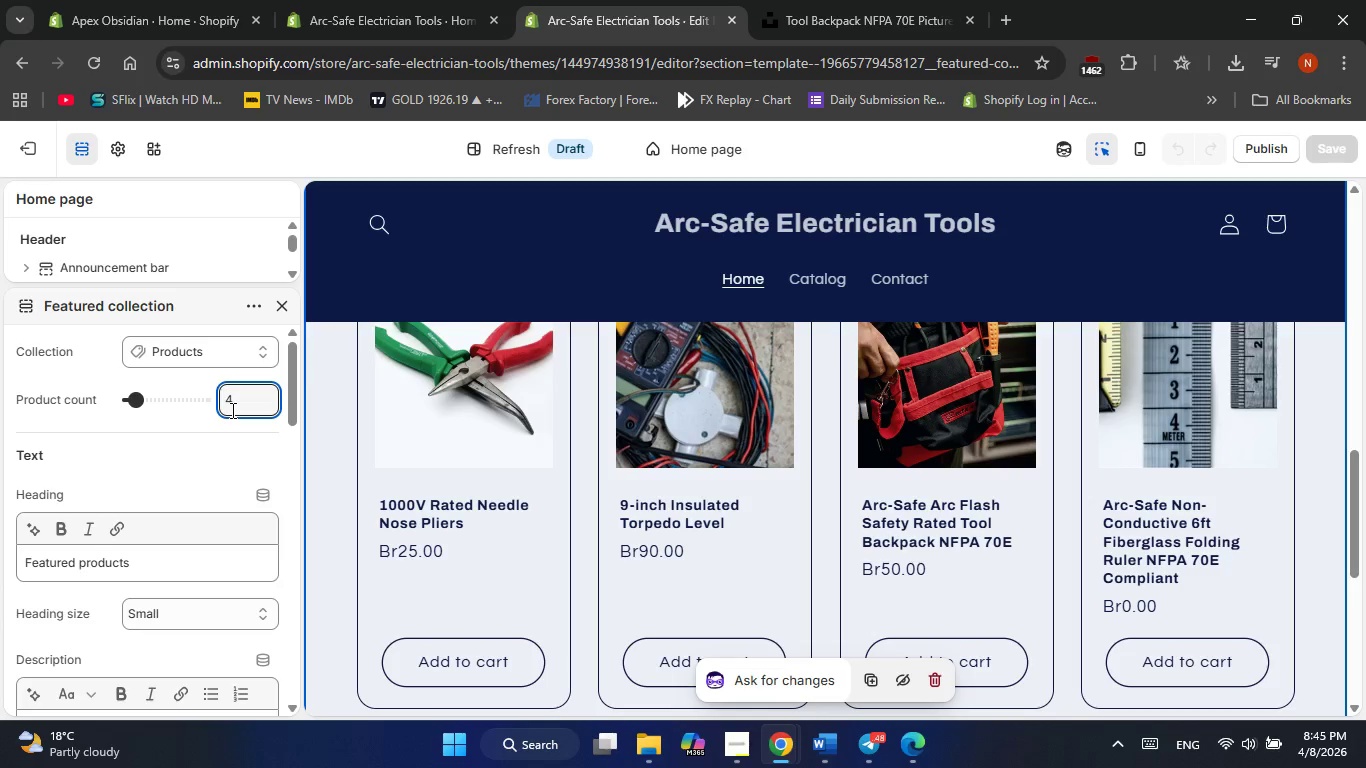 
key(Backspace)
 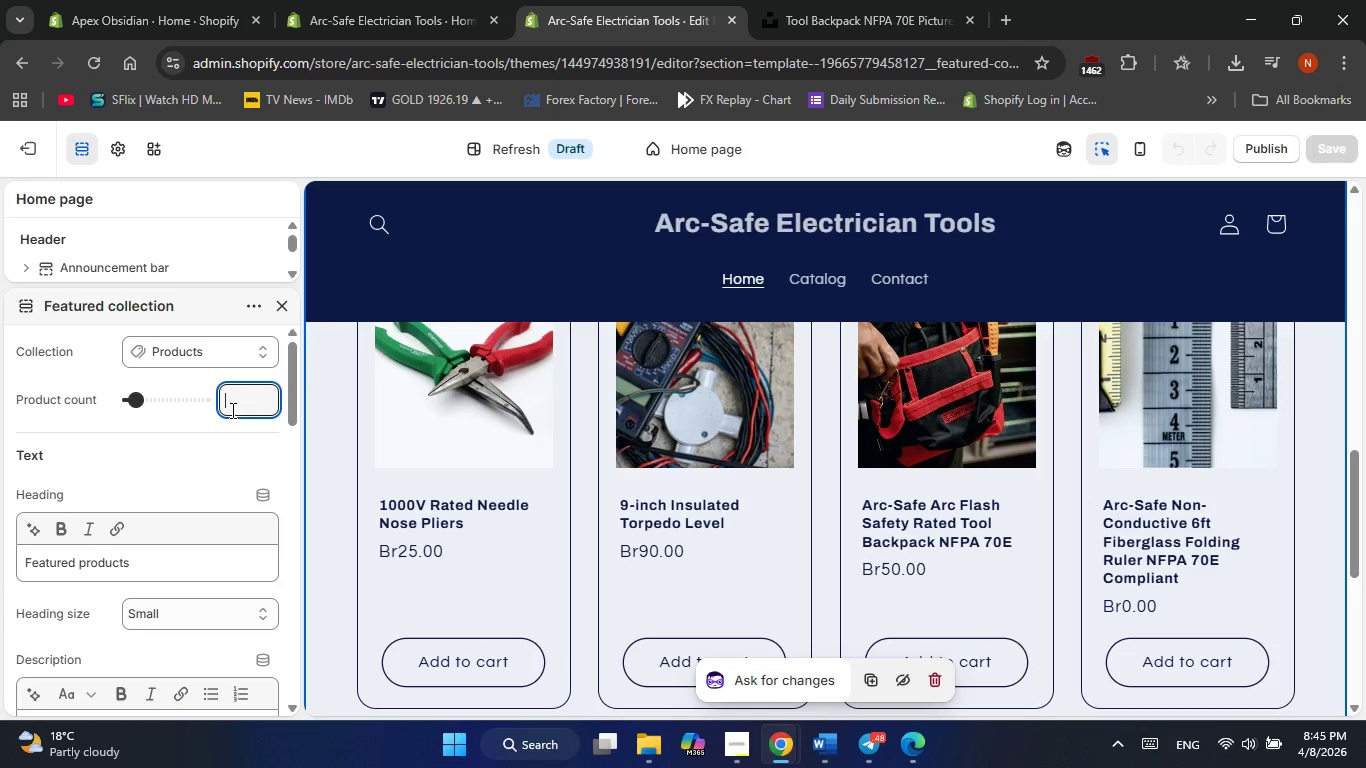 
key(Numpad5)
 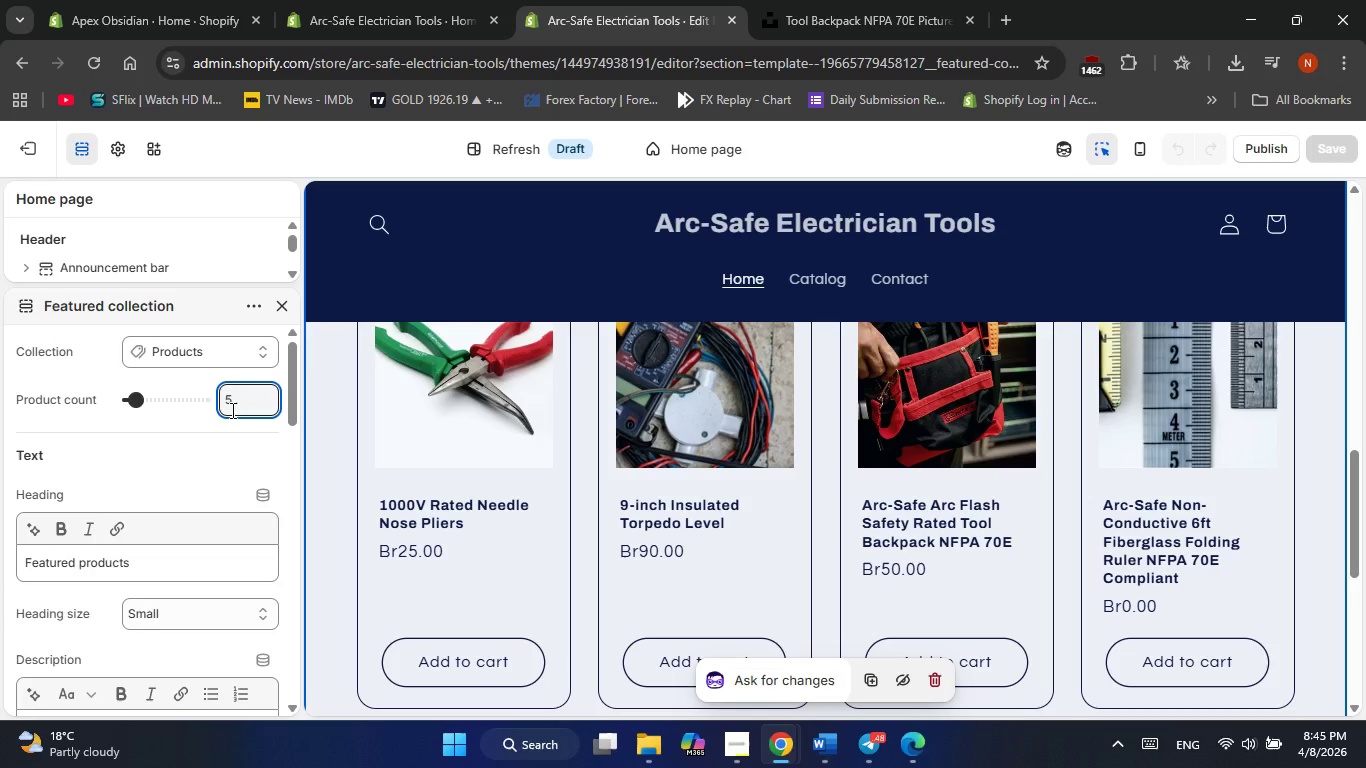 
scroll: coordinate [231, 410], scroll_direction: down, amount: 1.0
 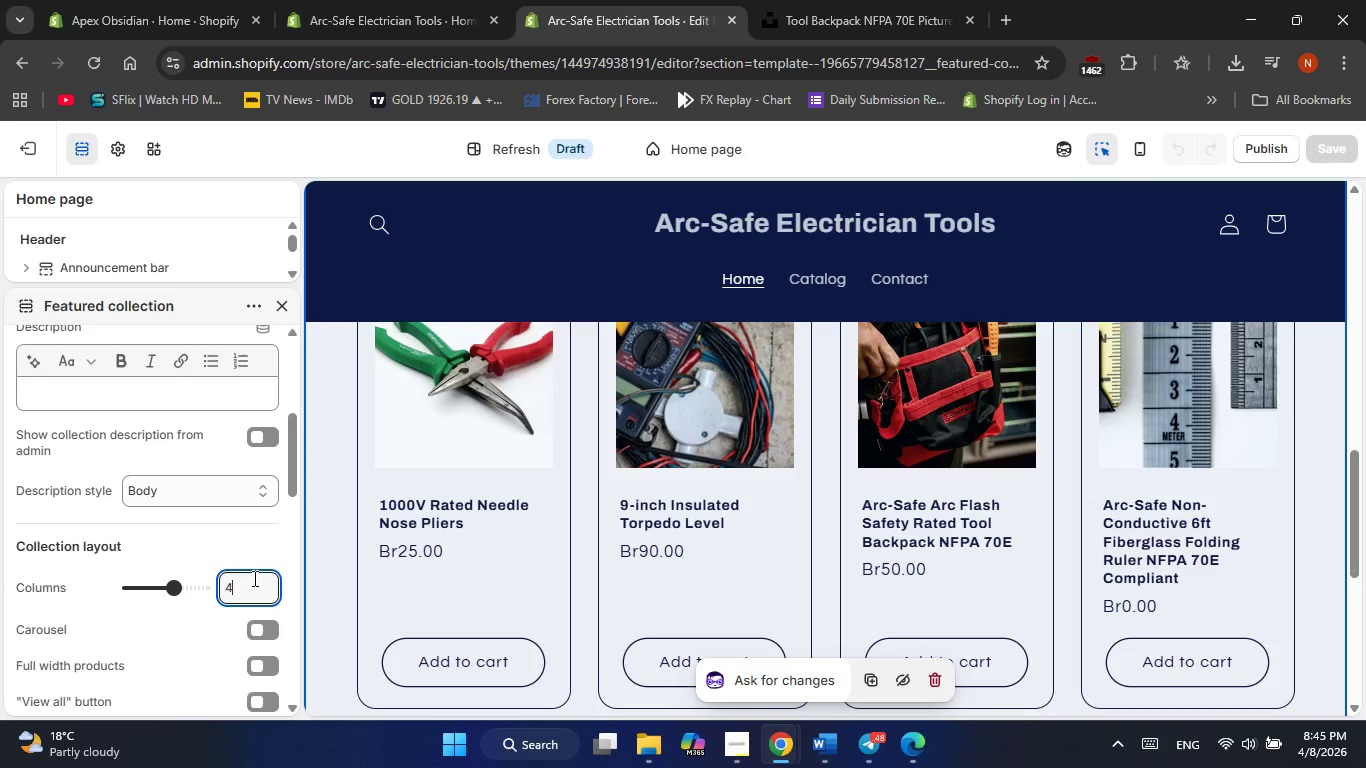 
key(Backspace)
 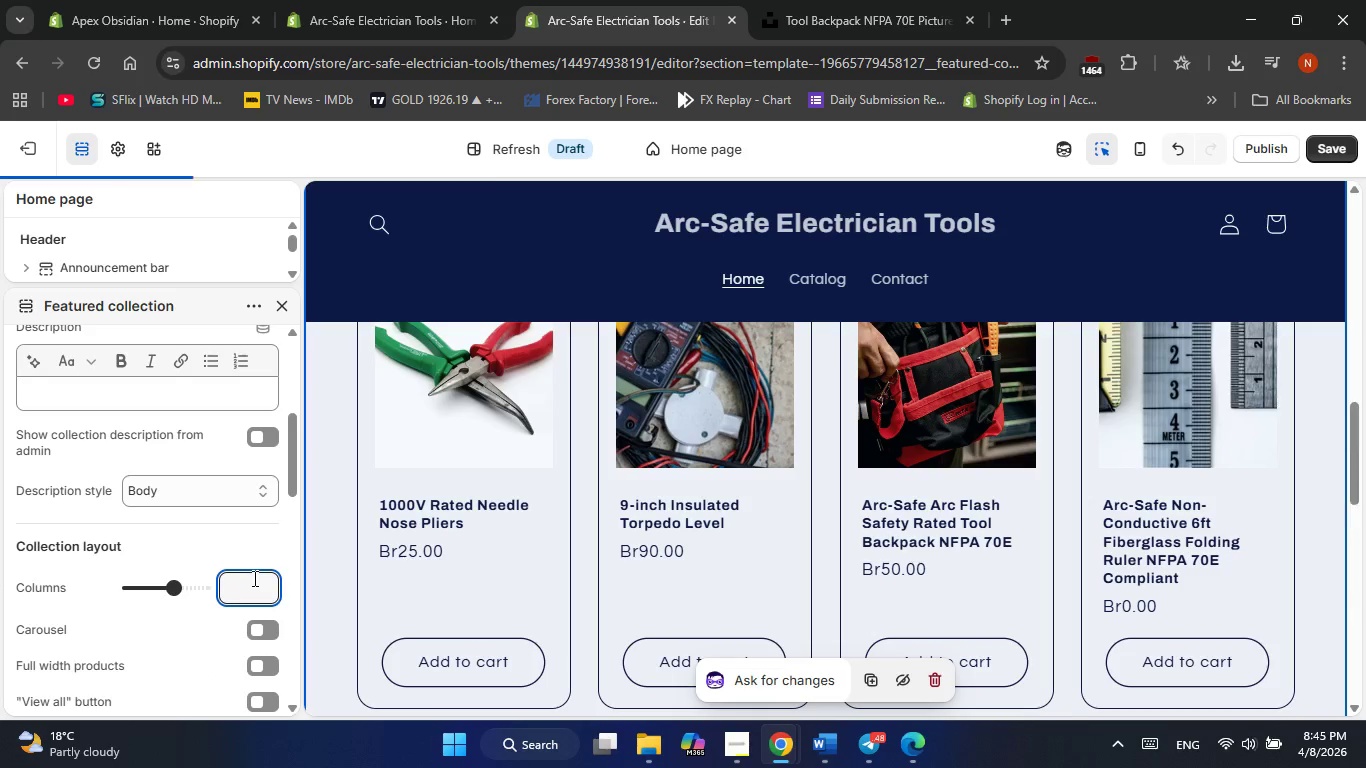 
key(Numpad5)
 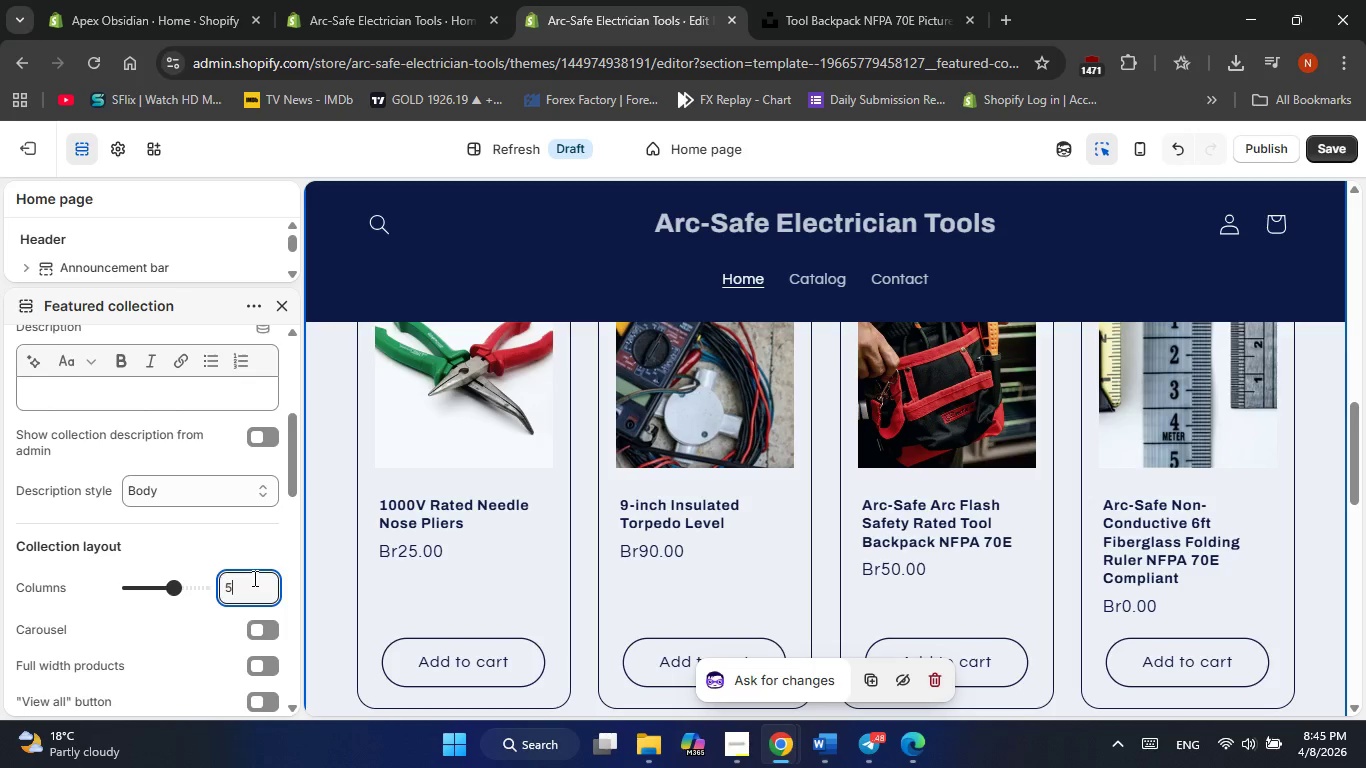 
key(NumpadEnter)
 